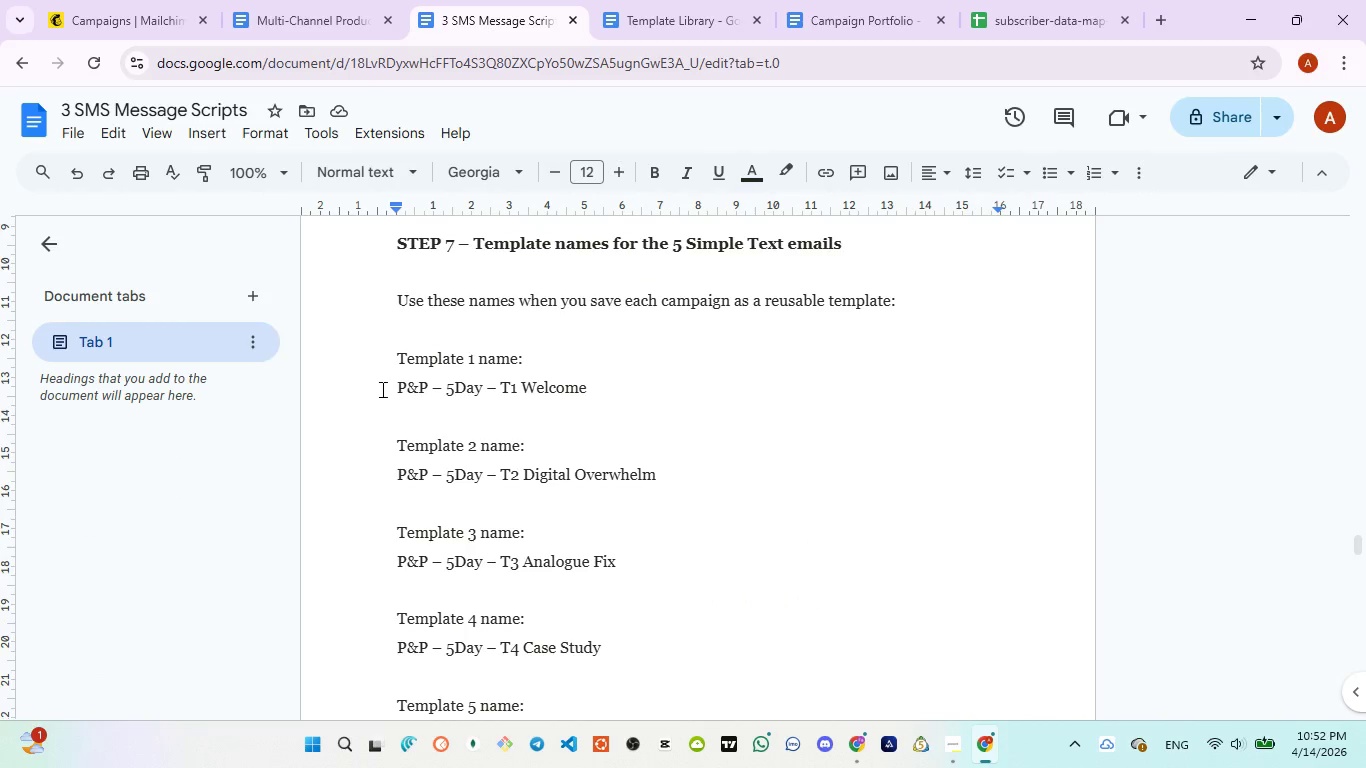 
left_click_drag(start_coordinate=[381, 389], to_coordinate=[594, 390])
 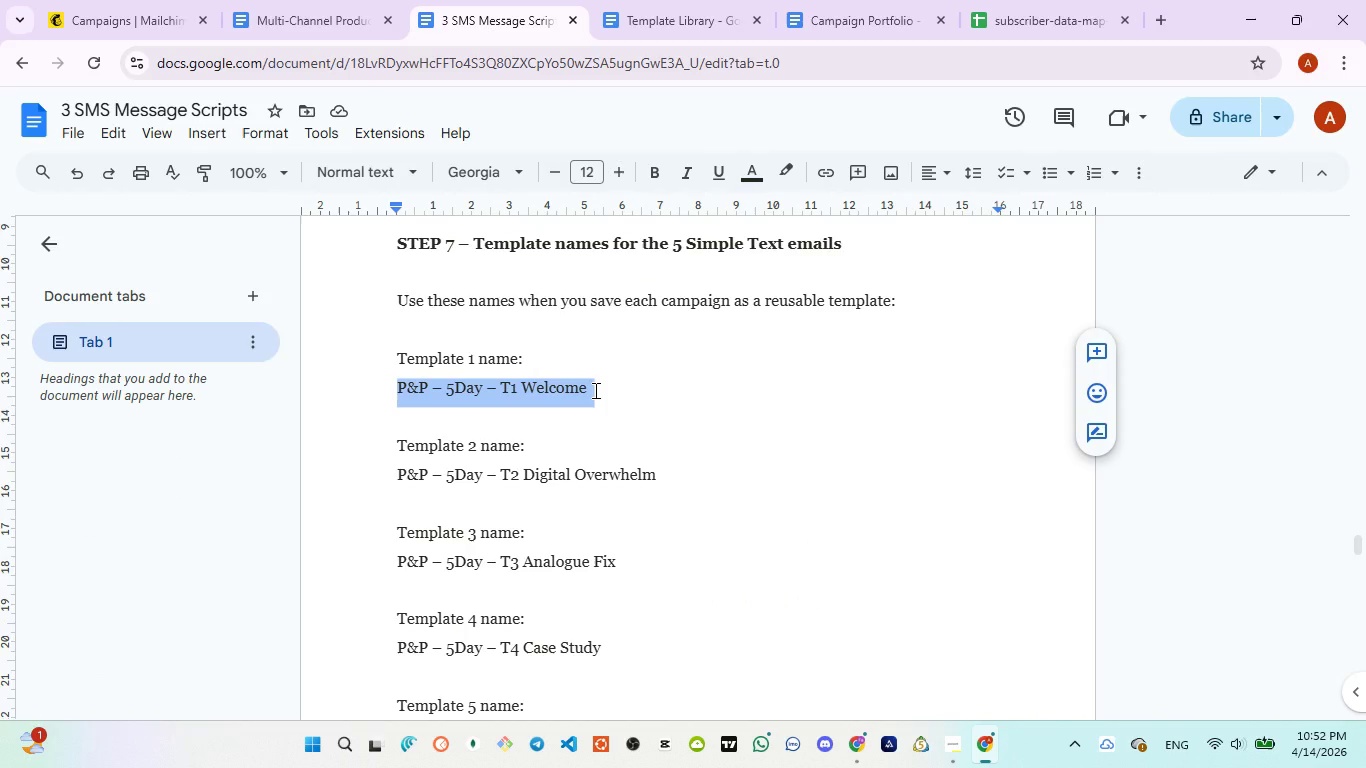 
key(Control+C)
 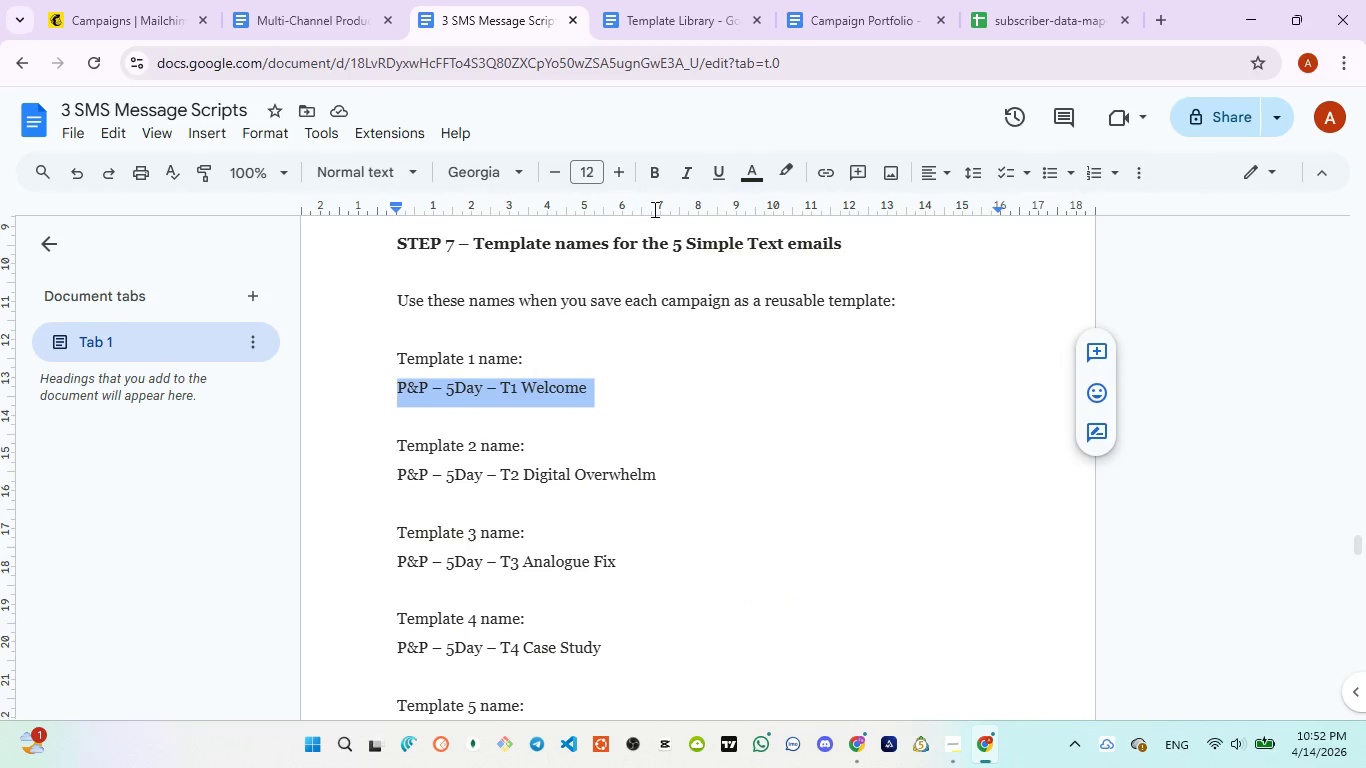 
left_click([141, 21])
 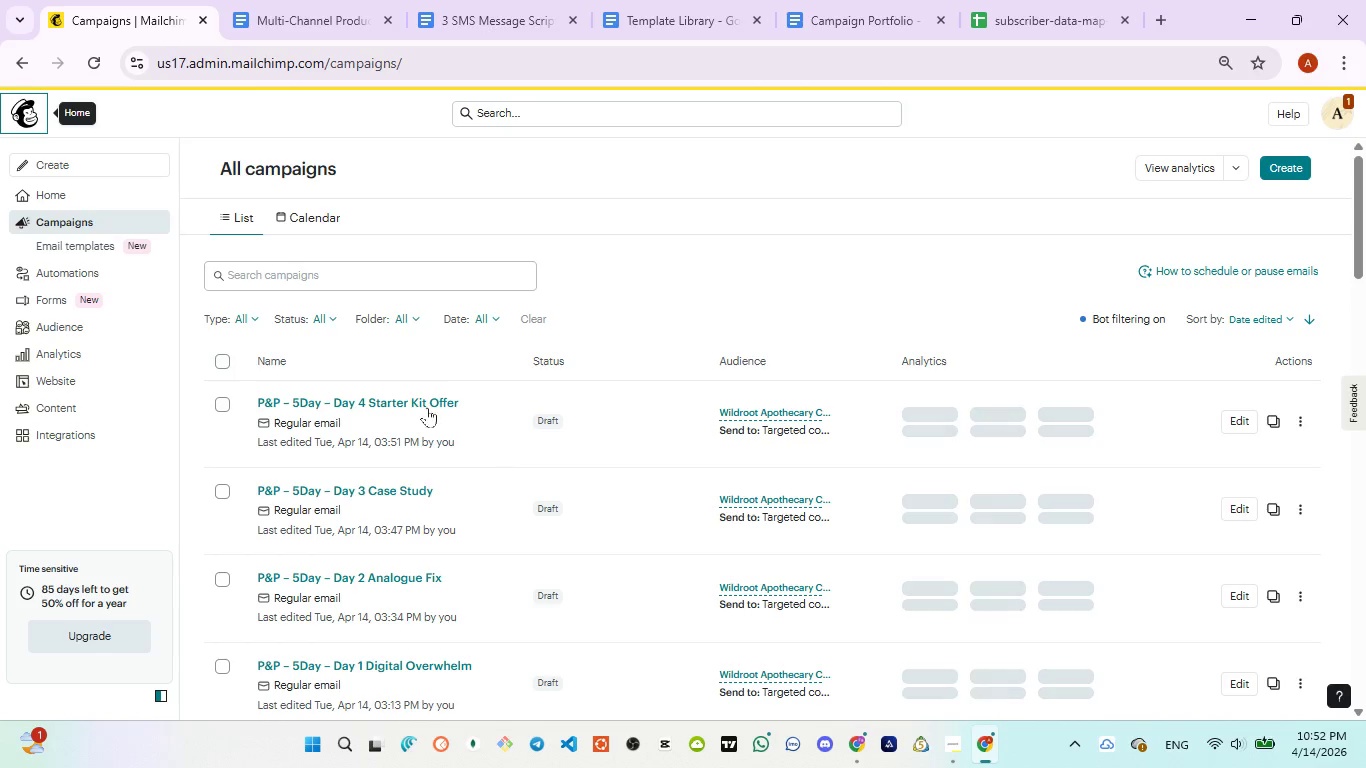 
scroll: coordinate [411, 478], scroll_direction: down, amount: 2.0
 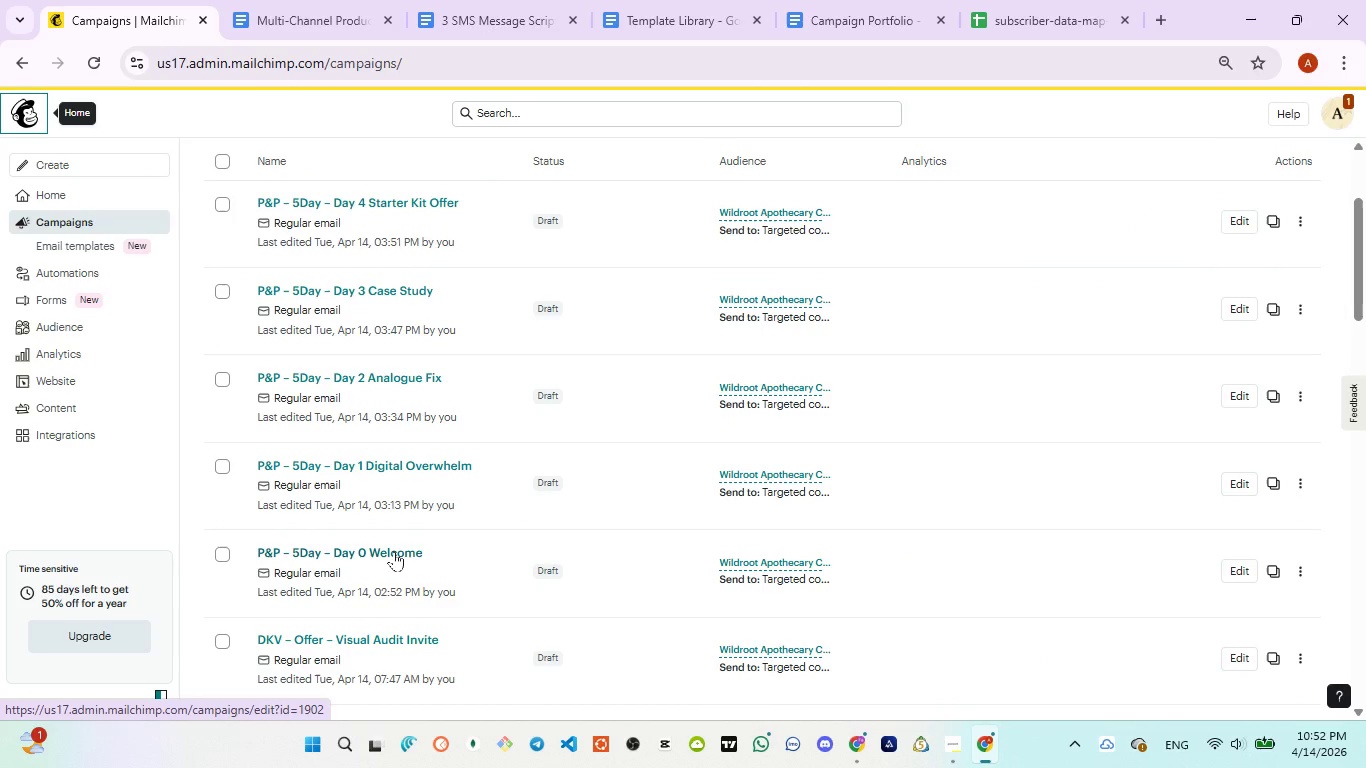 
left_click([394, 551])
 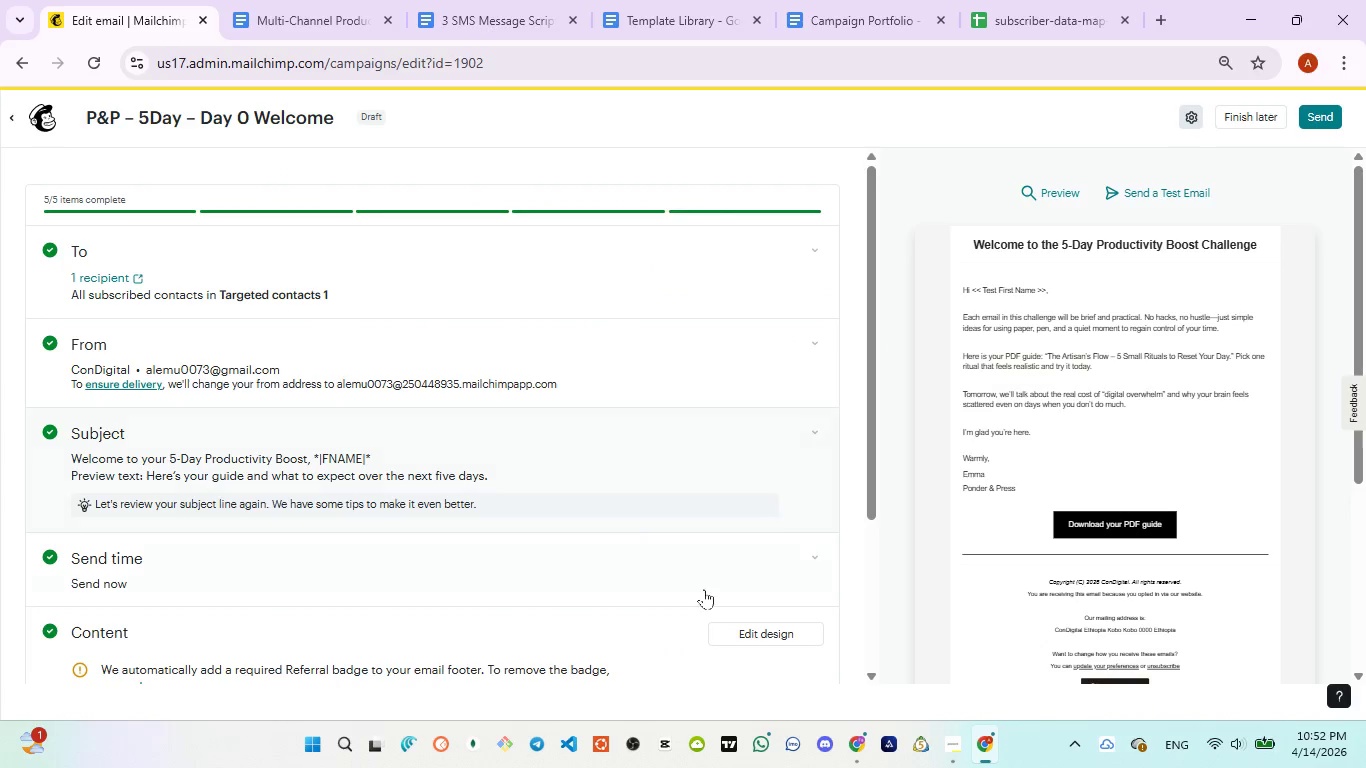 
left_click([752, 626])
 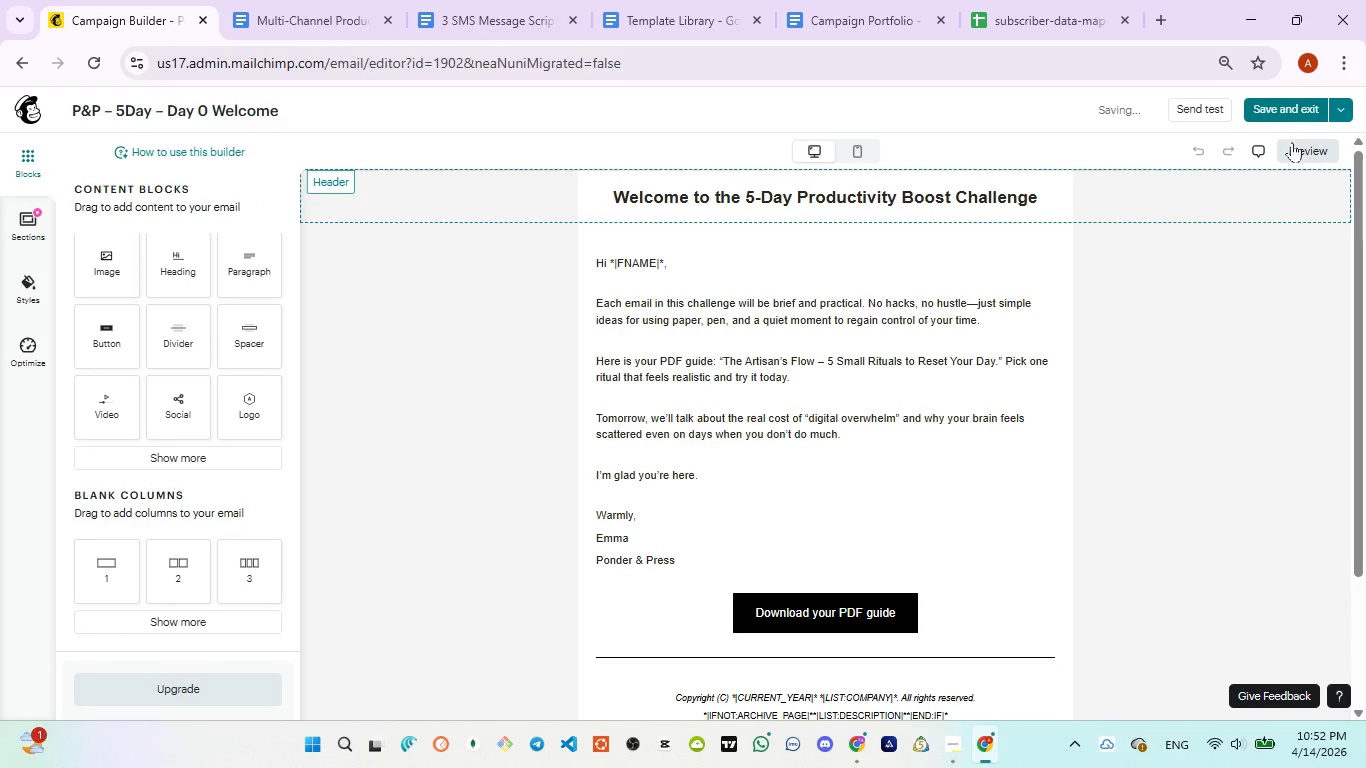 
wait(5.42)
 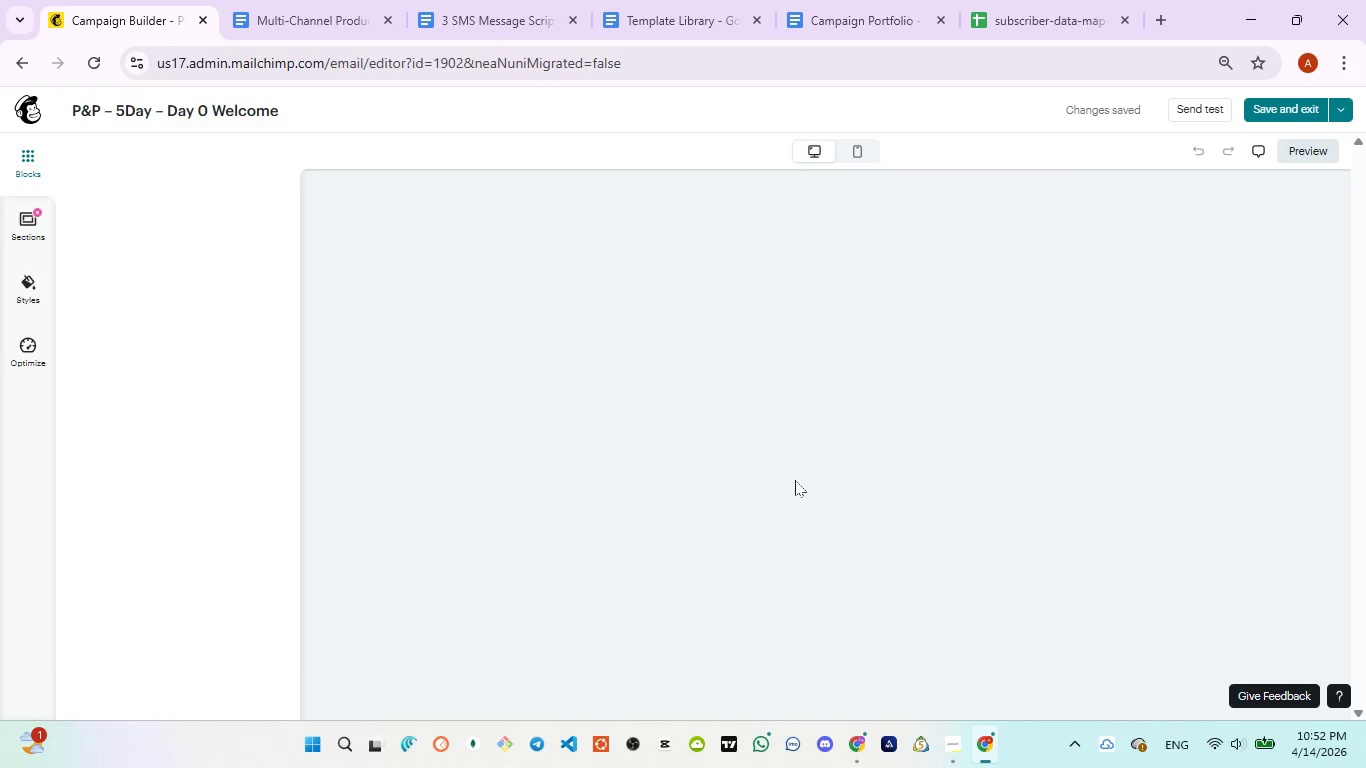 
left_click([1334, 114])
 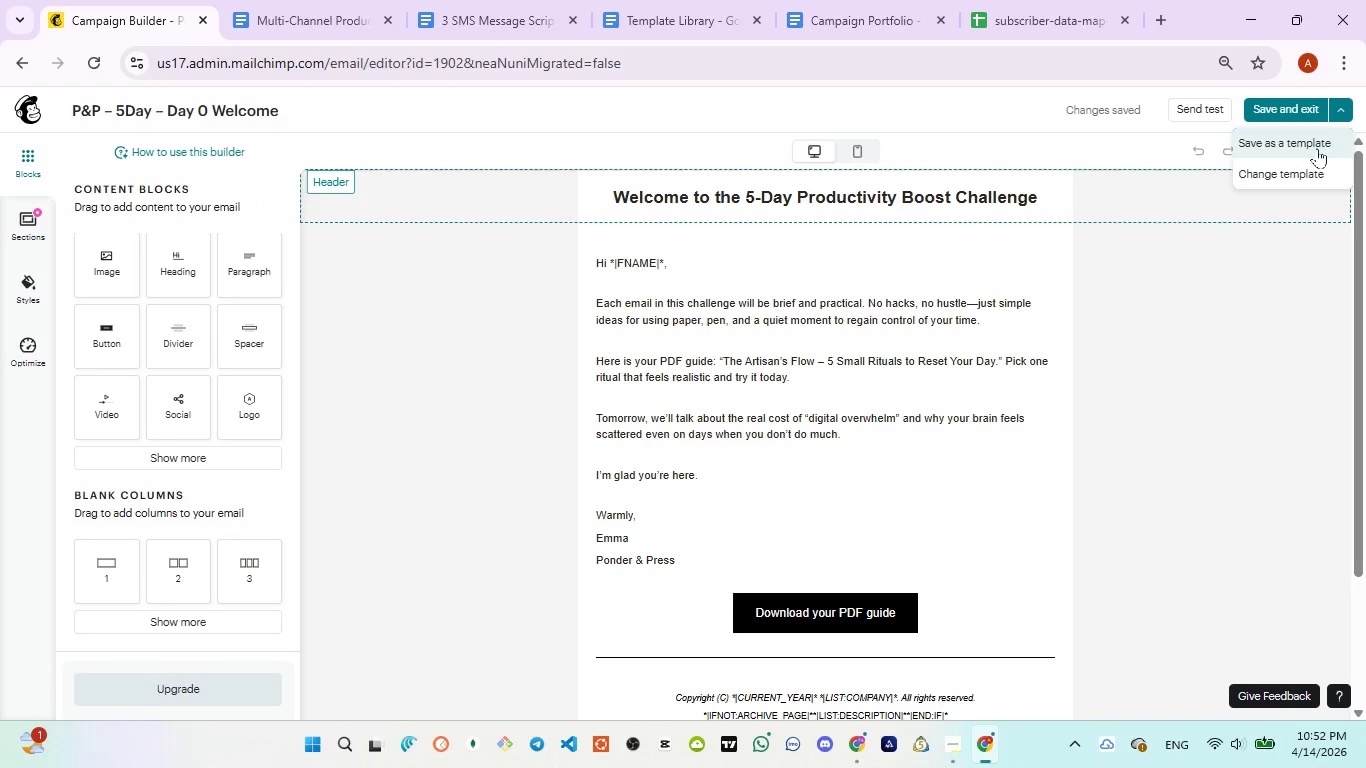 
left_click([1317, 148])
 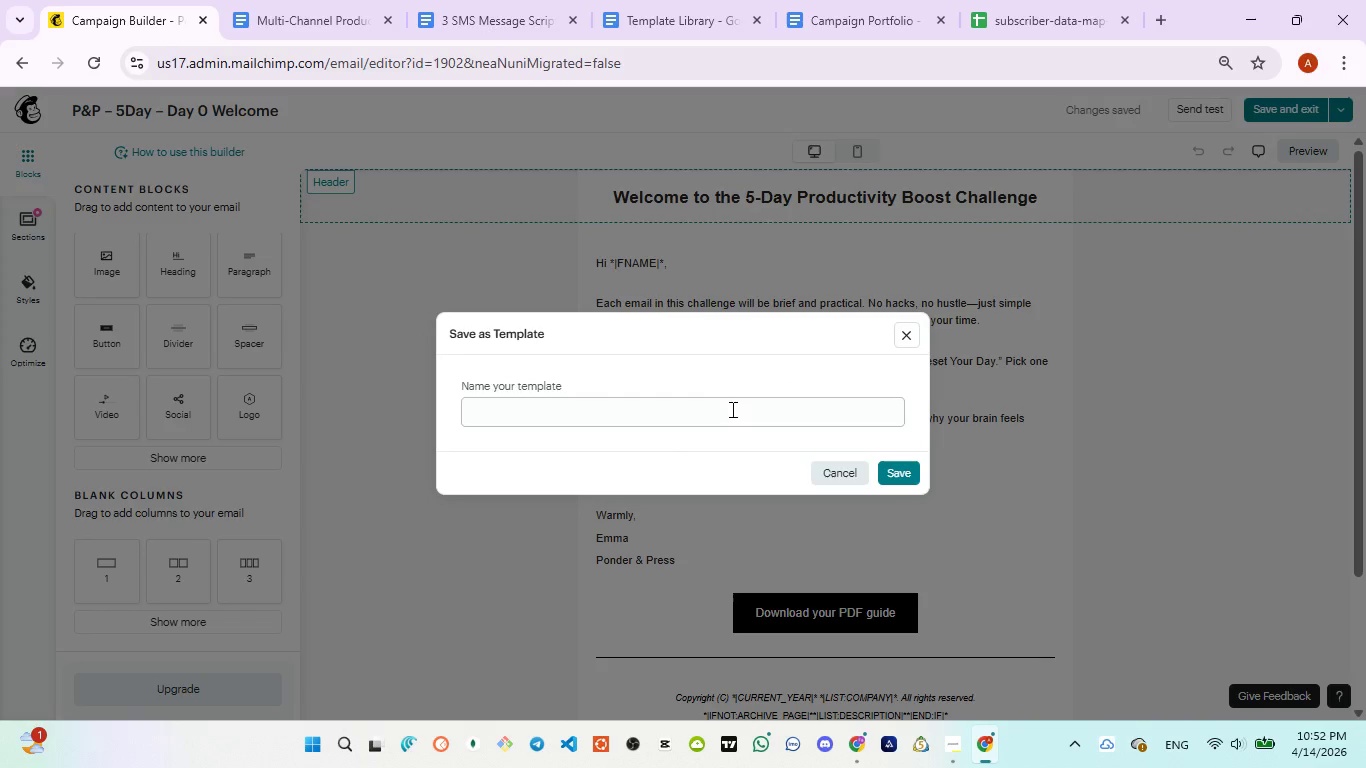 
left_click([727, 412])
 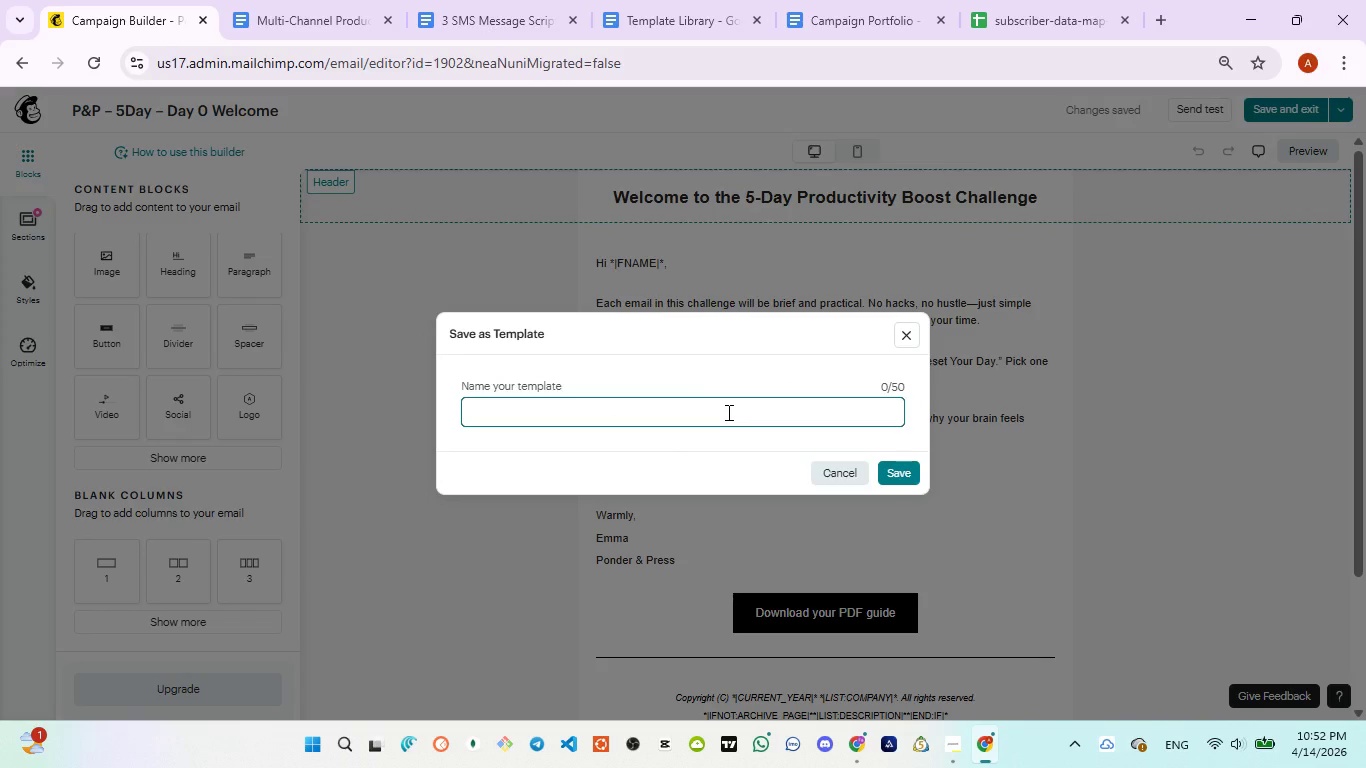 
key(Control+V)
 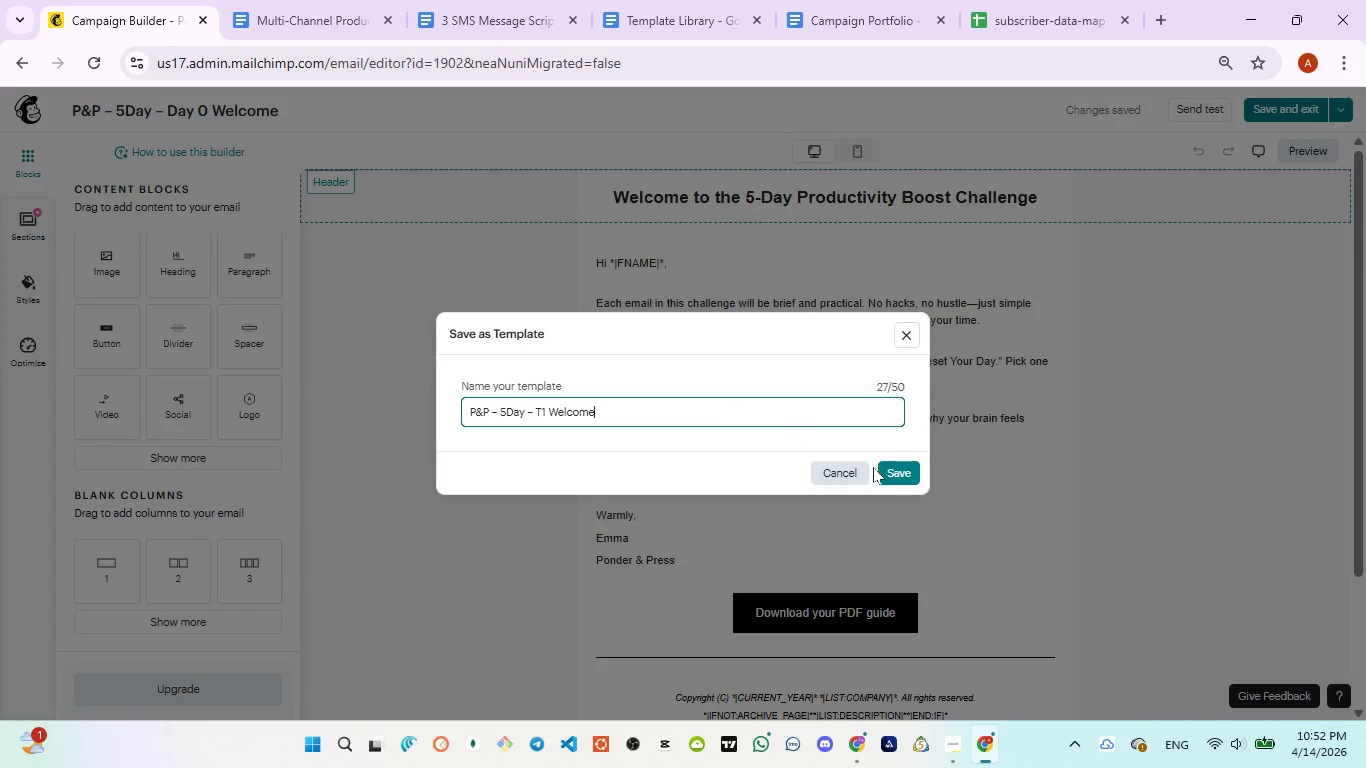 
left_click([903, 467])
 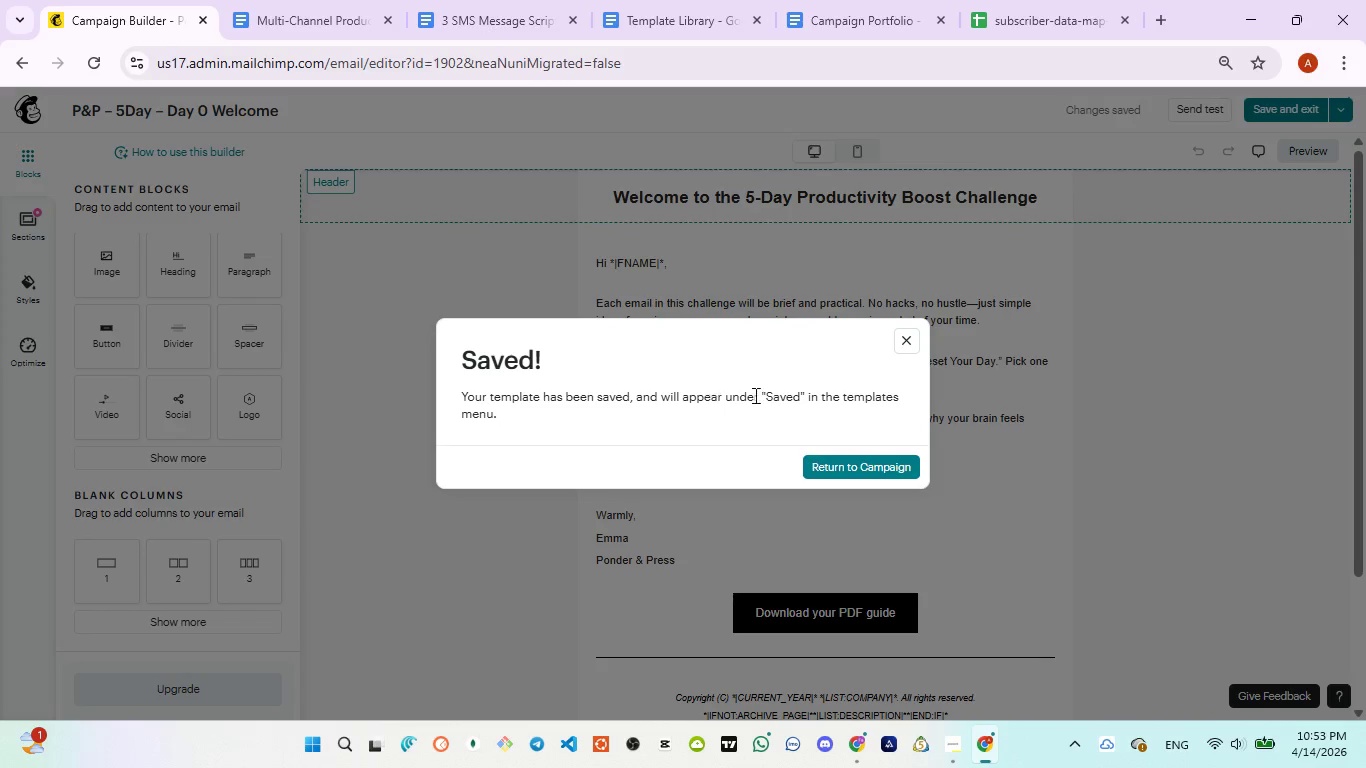 
left_click([861, 460])
 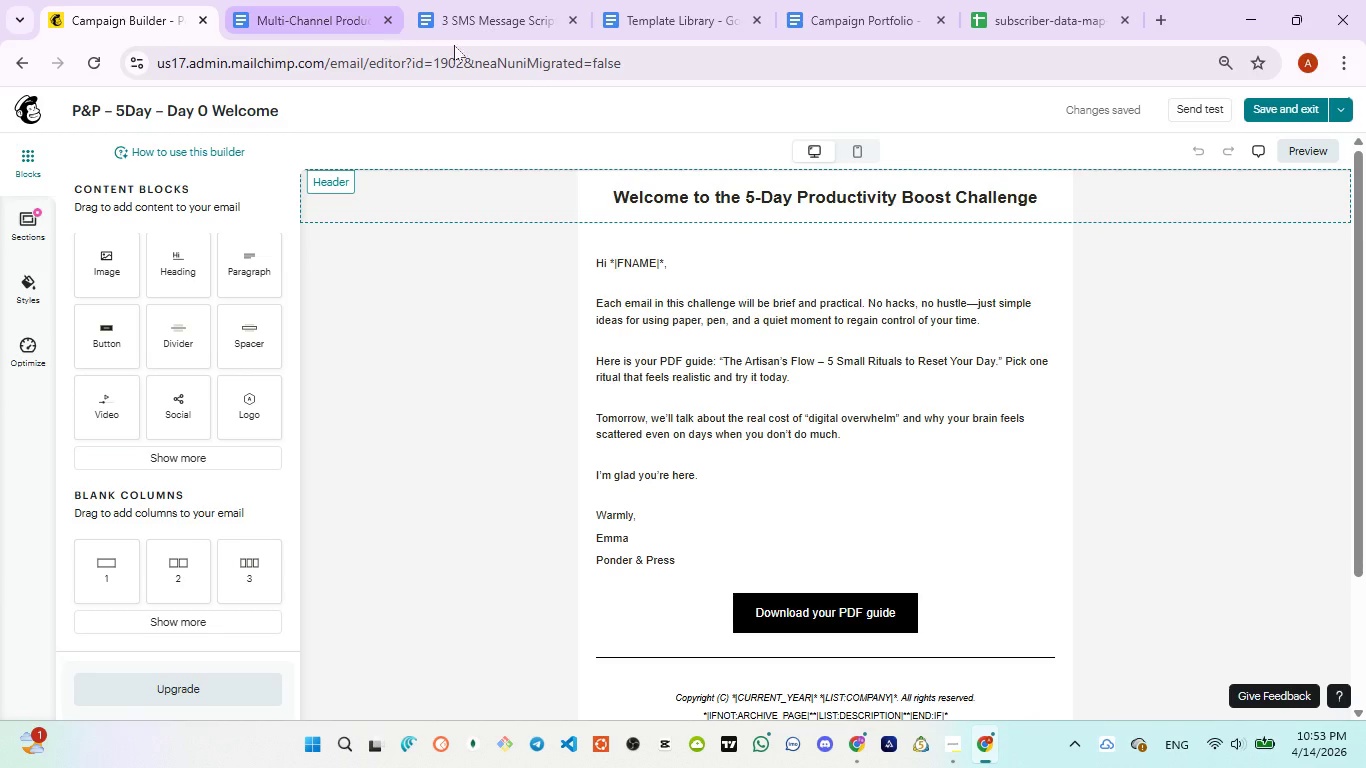 
left_click([482, 26])
 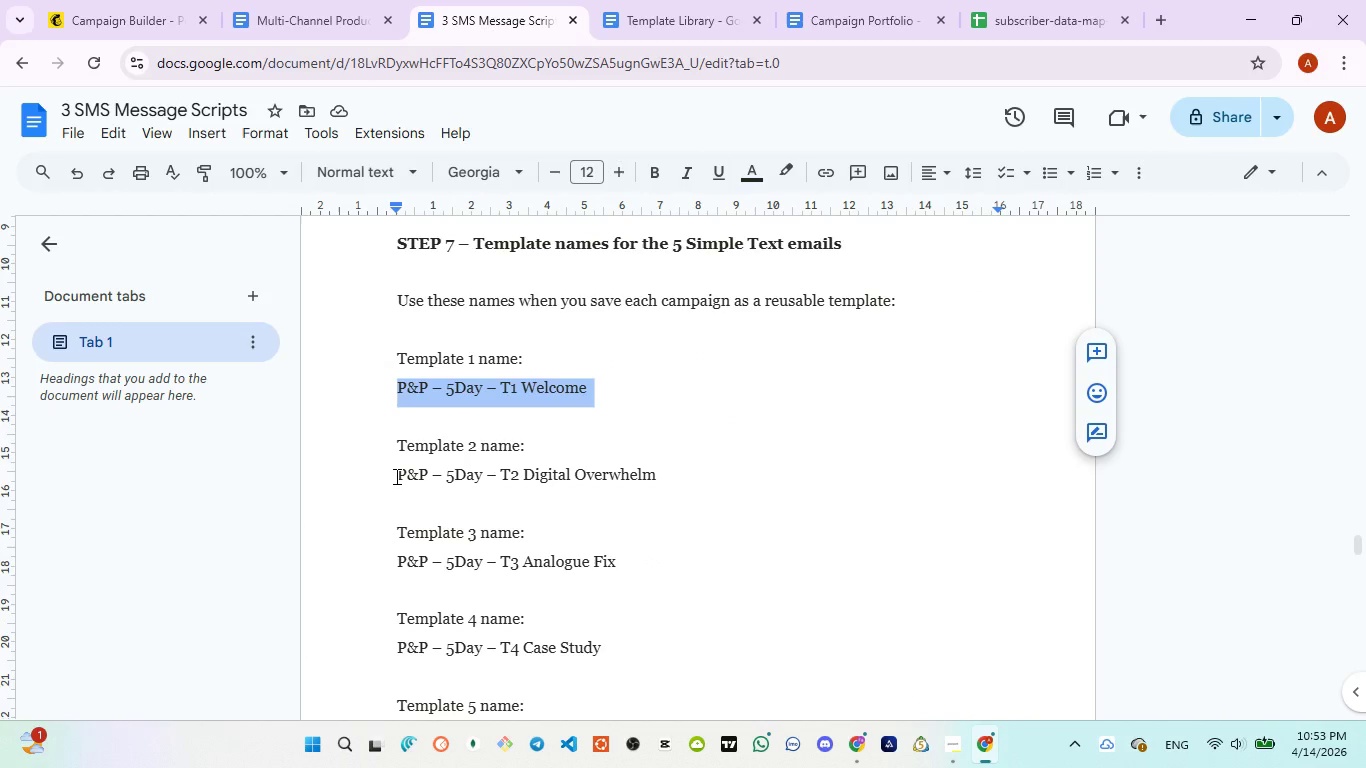 
left_click_drag(start_coordinate=[395, 476], to_coordinate=[657, 470])
 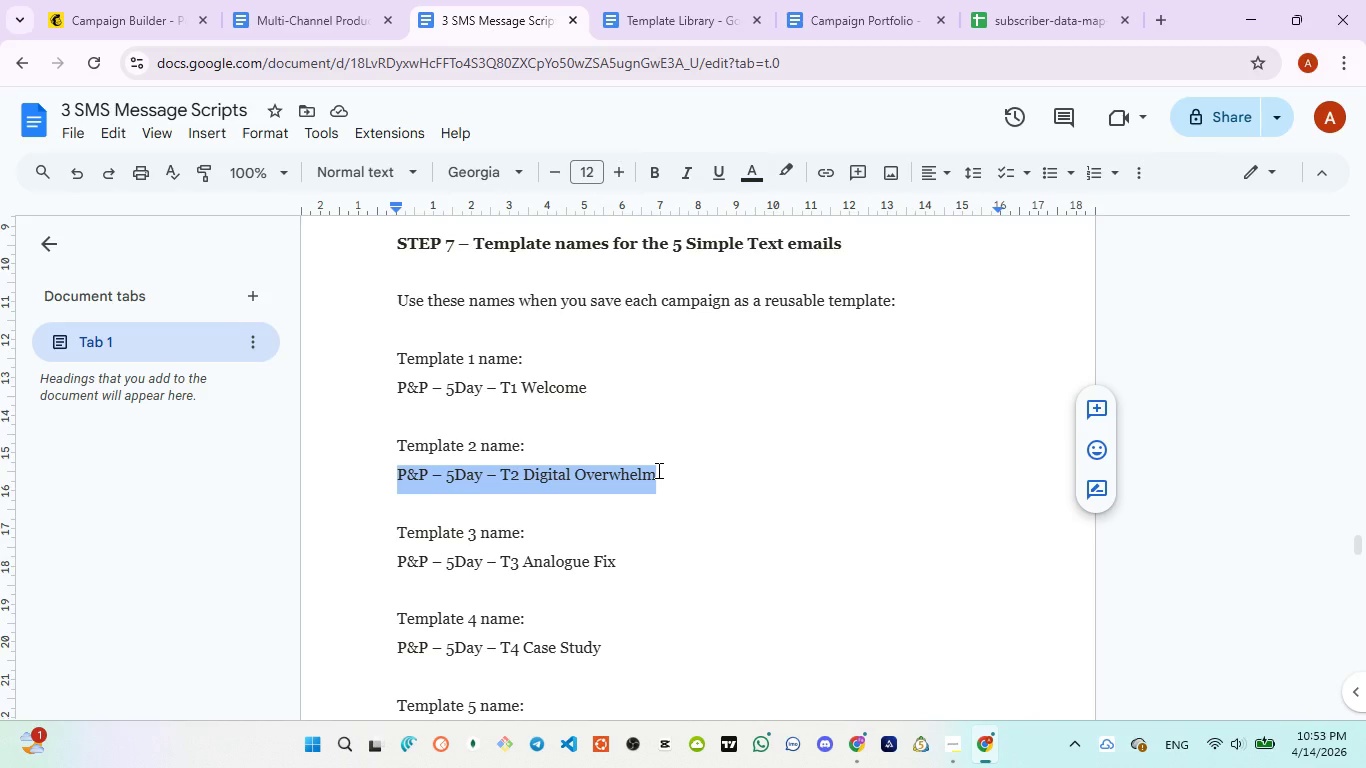 
key(Control+C)
 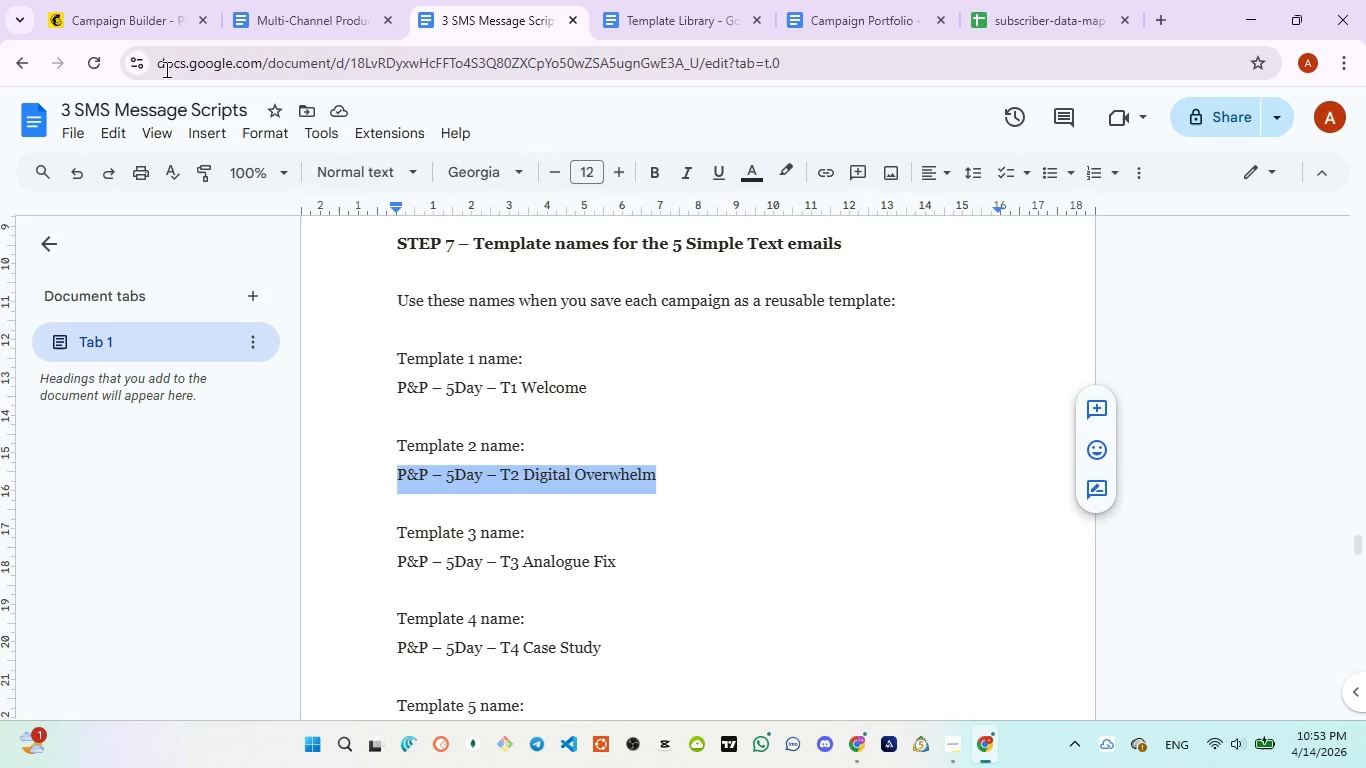 
left_click([120, 26])
 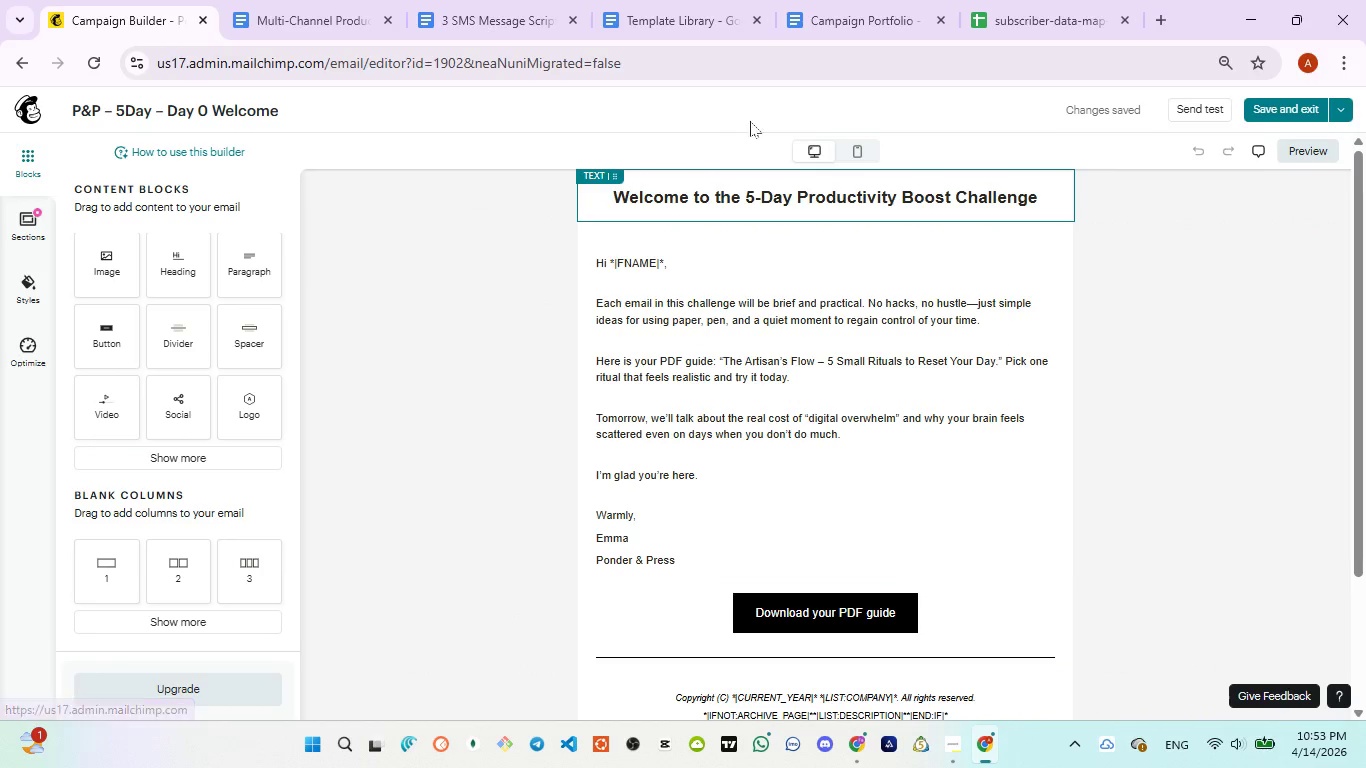 
wait(5.2)
 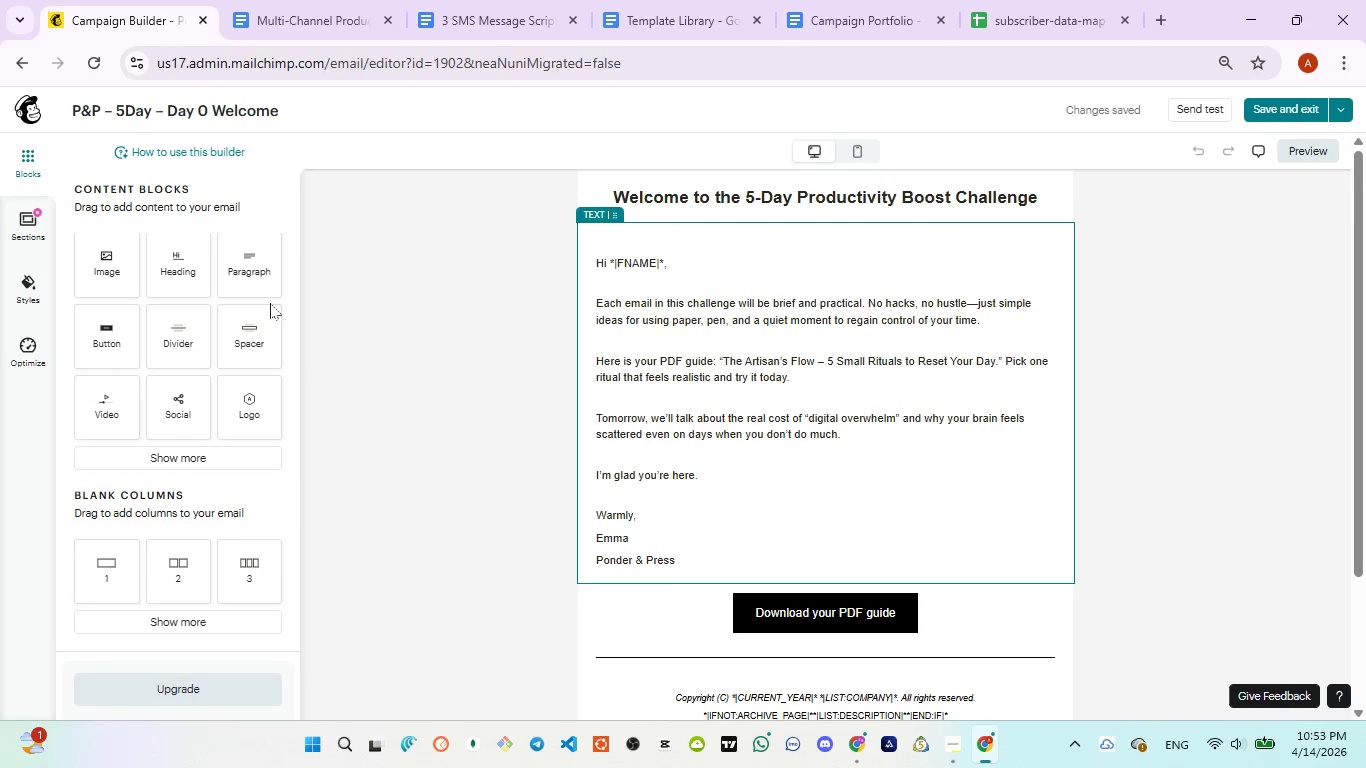 
left_click([1270, 110])
 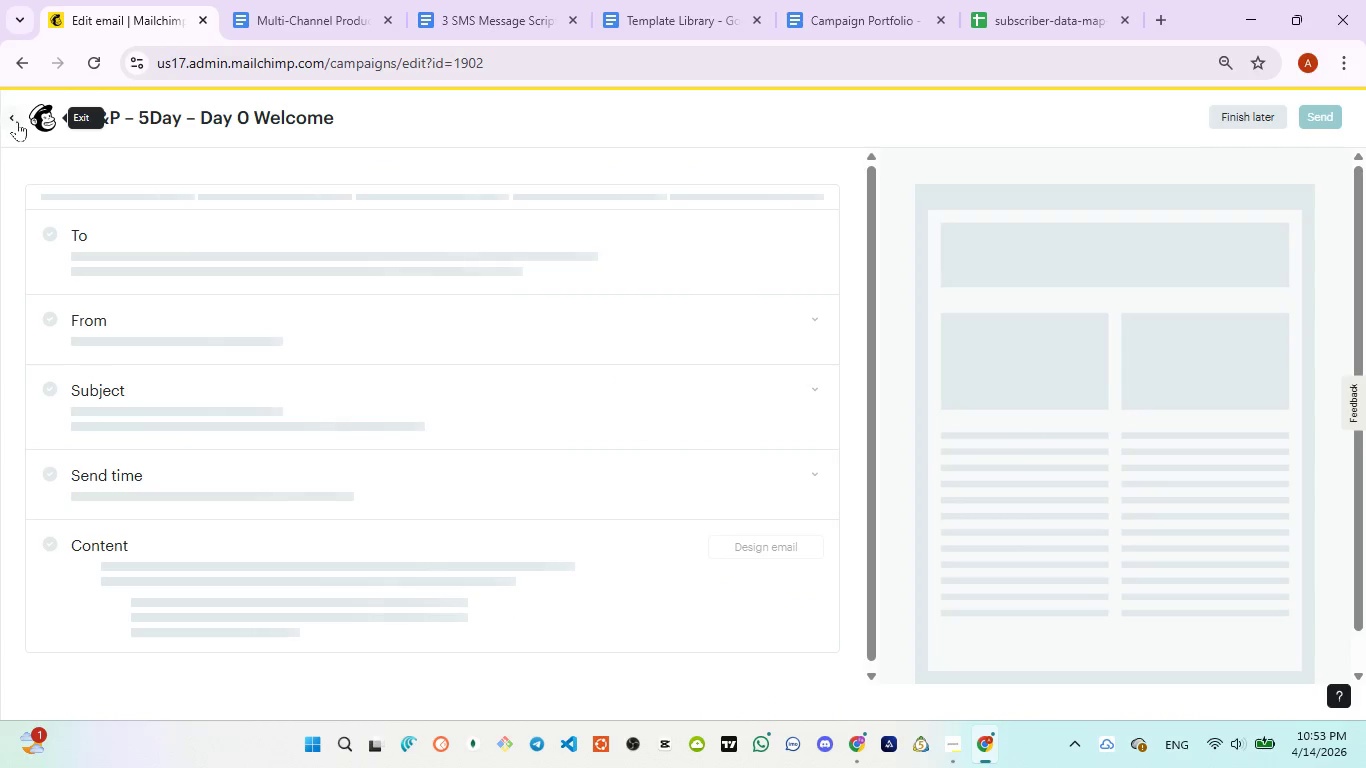 
left_click([13, 117])
 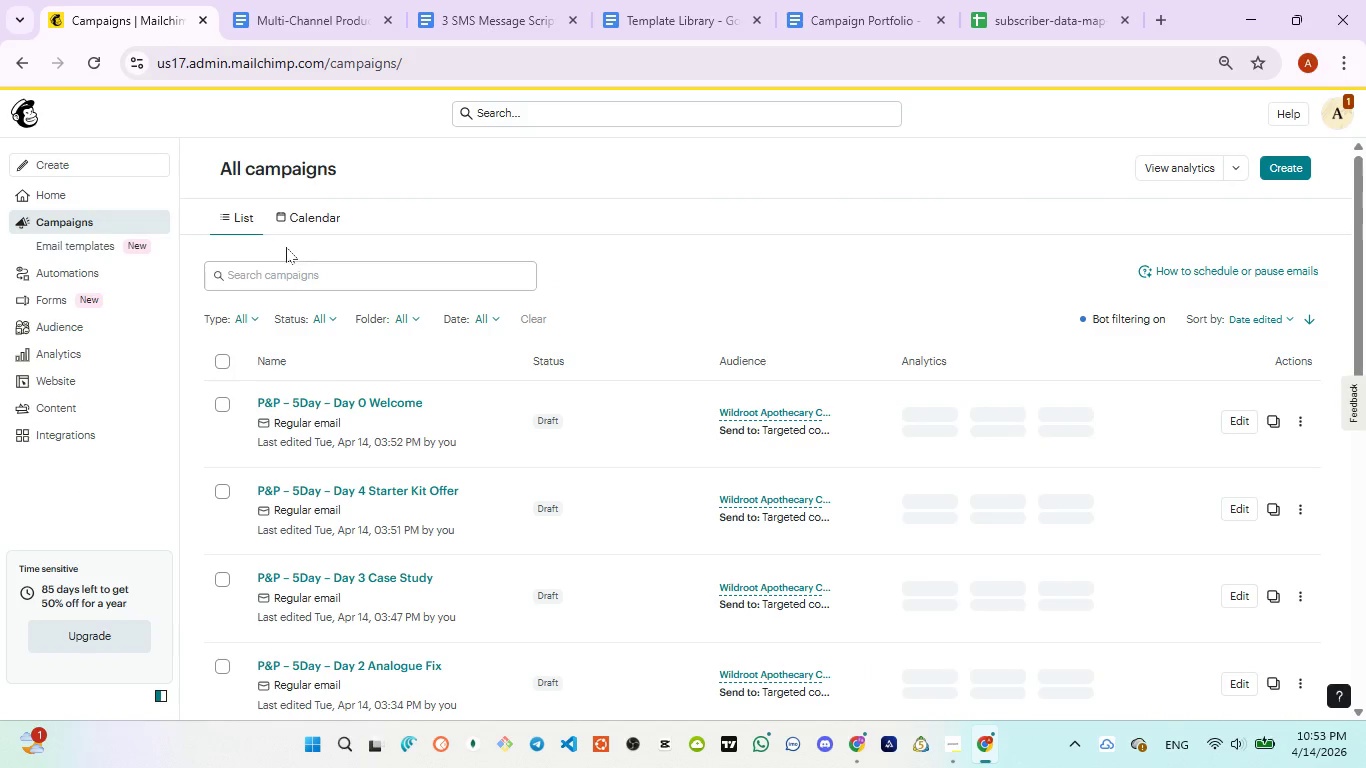 
scroll: coordinate [431, 489], scroll_direction: down, amount: 2.0
 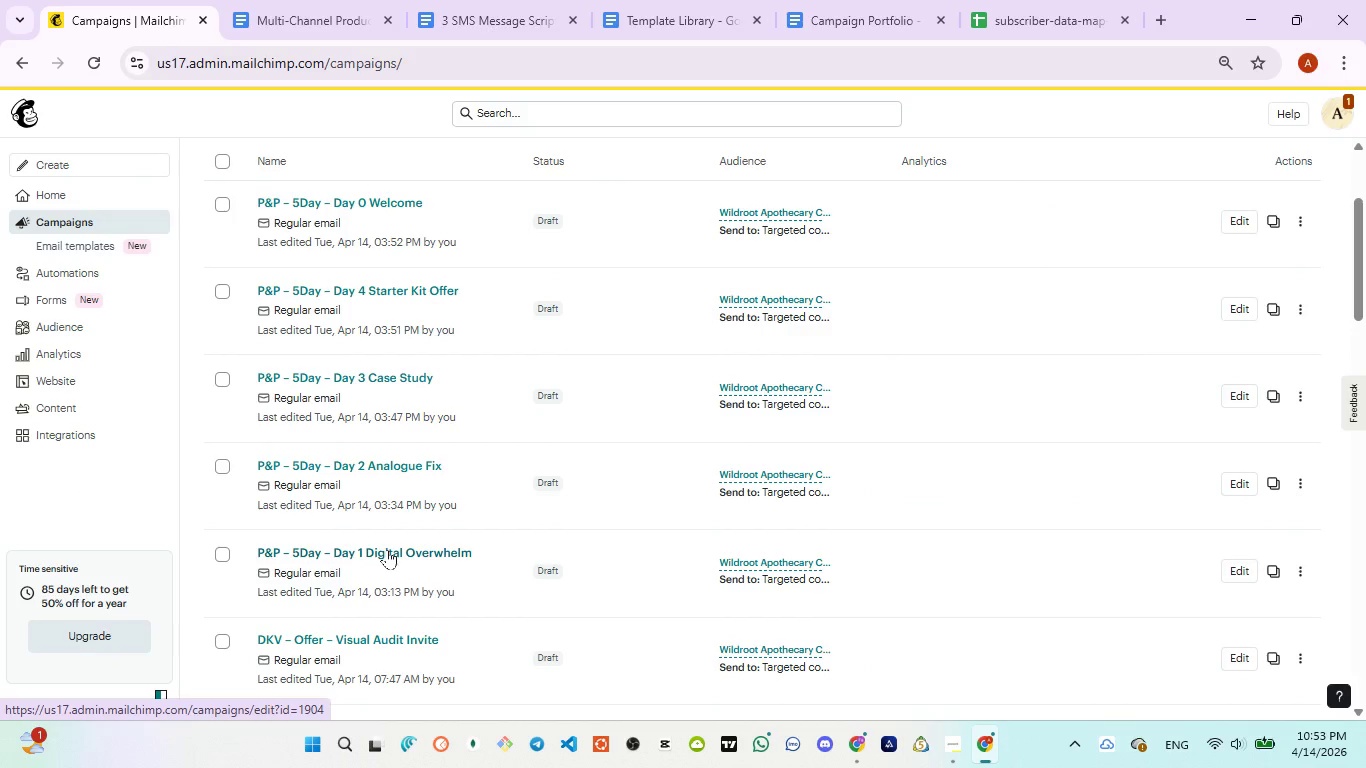 
left_click([387, 549])
 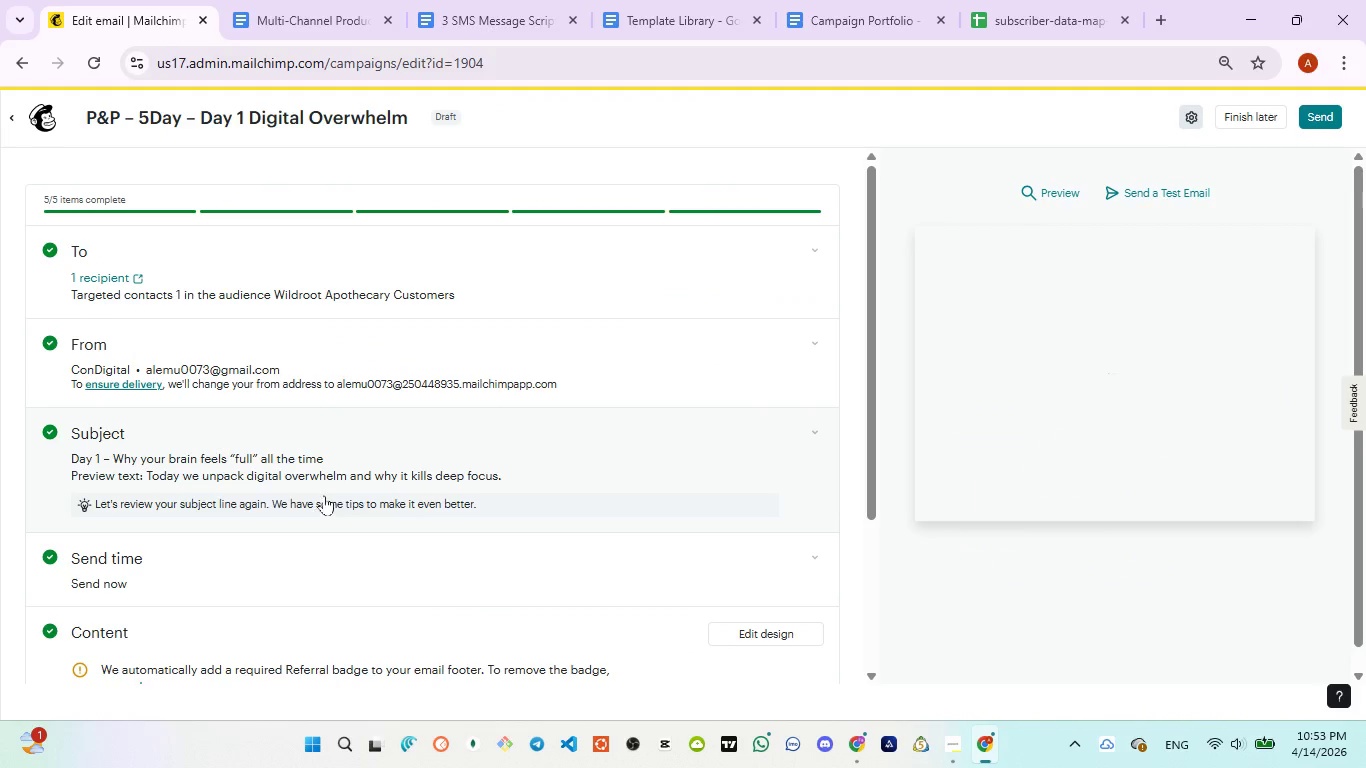 
scroll: coordinate [486, 447], scroll_direction: down, amount: 2.0
 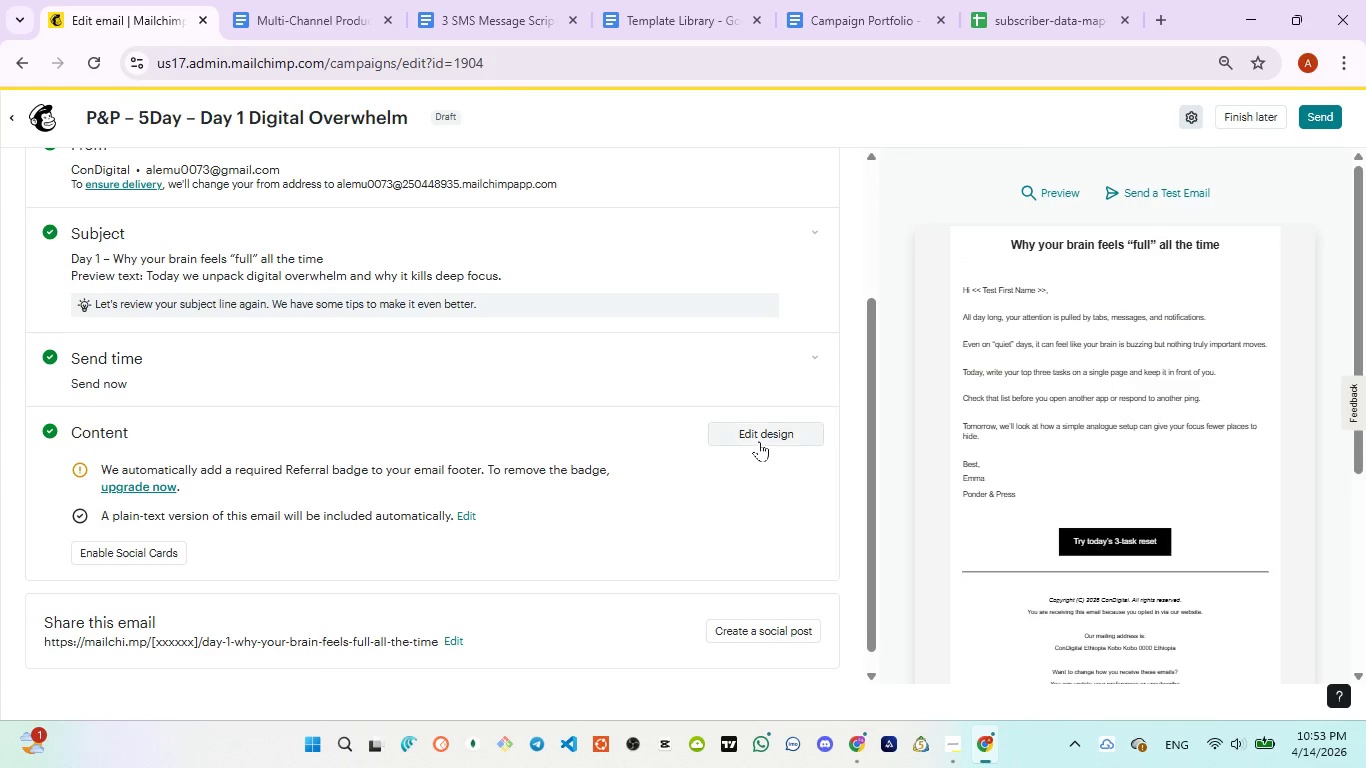 
left_click([760, 440])
 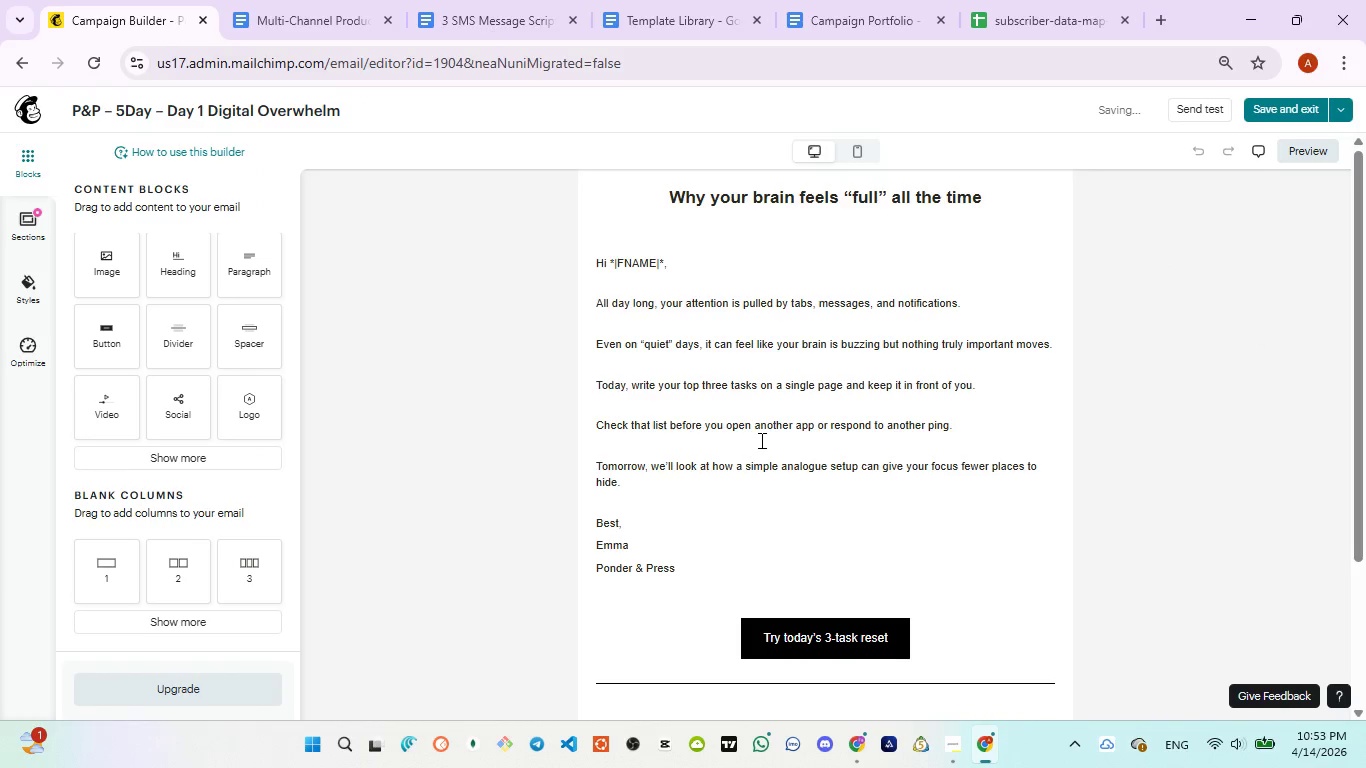 
scroll: coordinate [760, 440], scroll_direction: up, amount: 3.0
 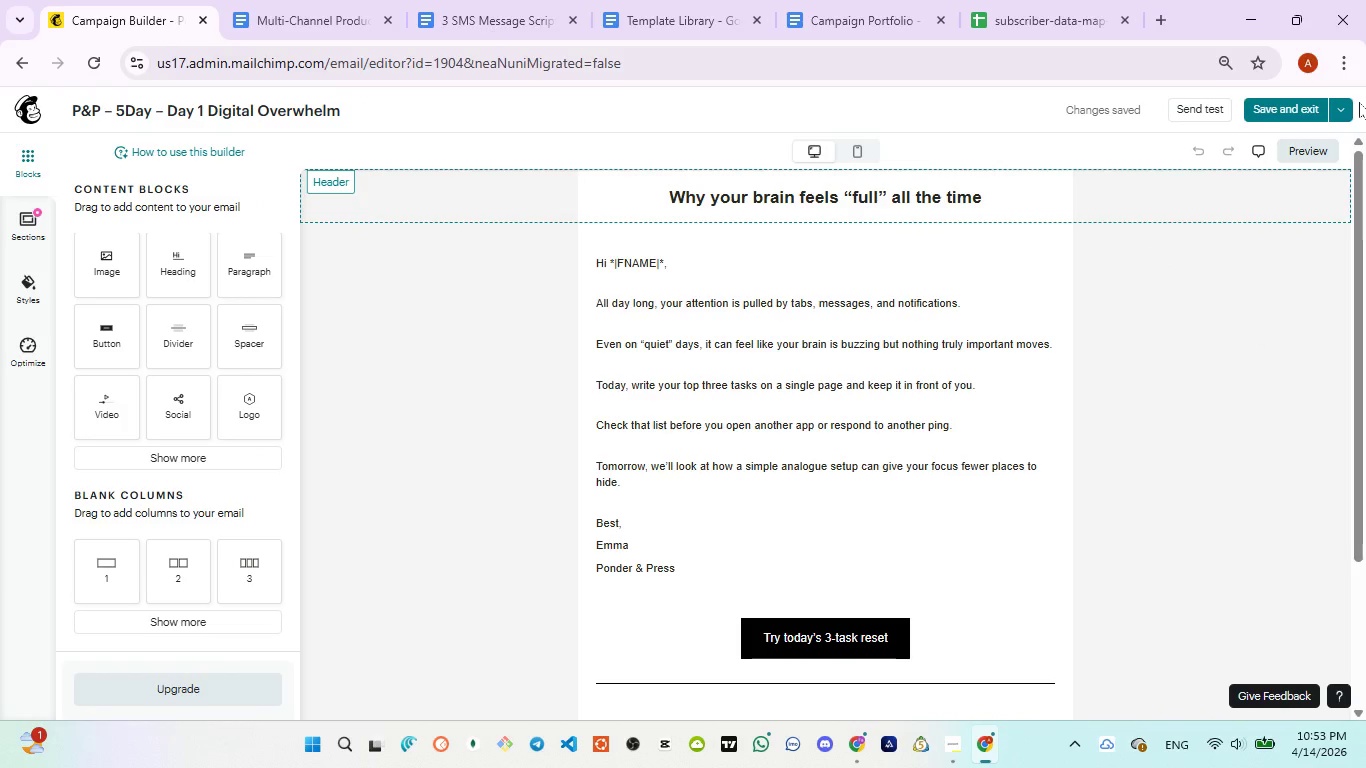 
left_click([1341, 104])
 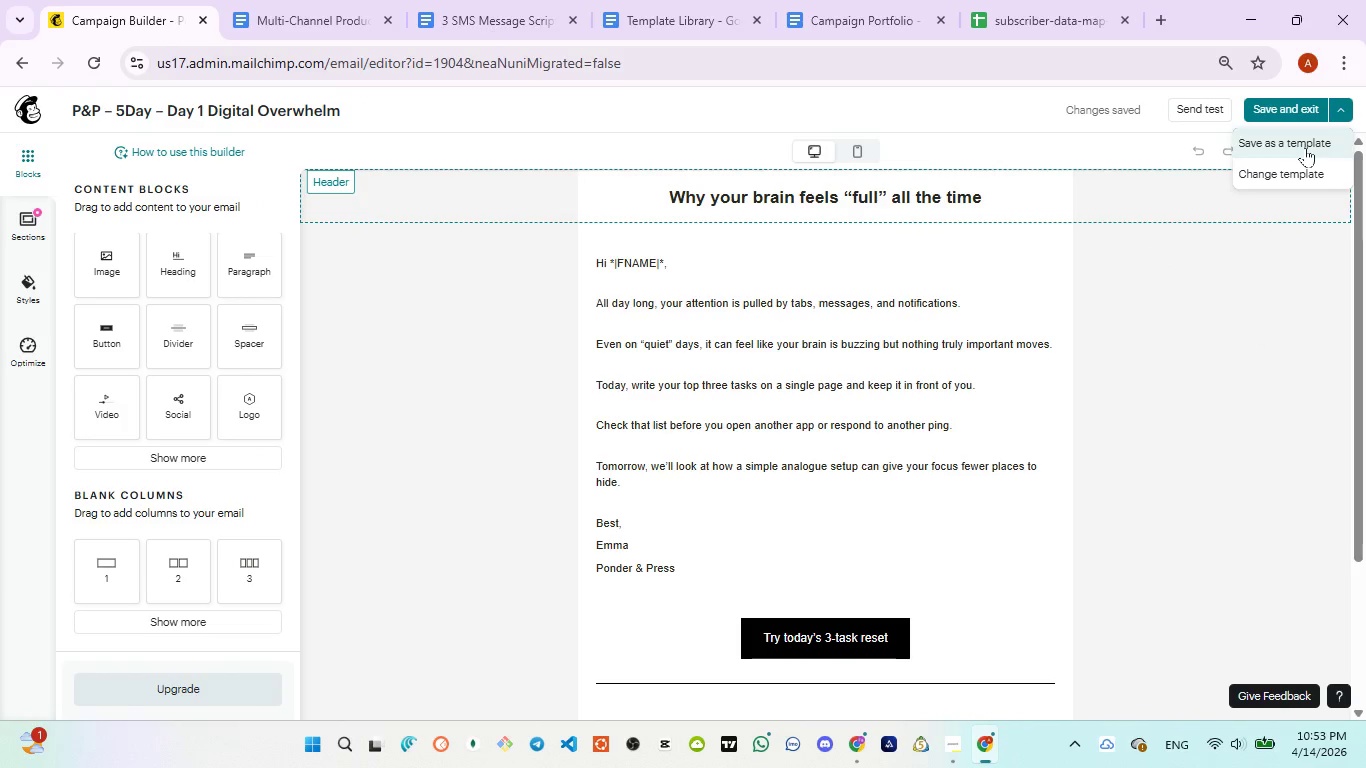 
left_click([1305, 147])
 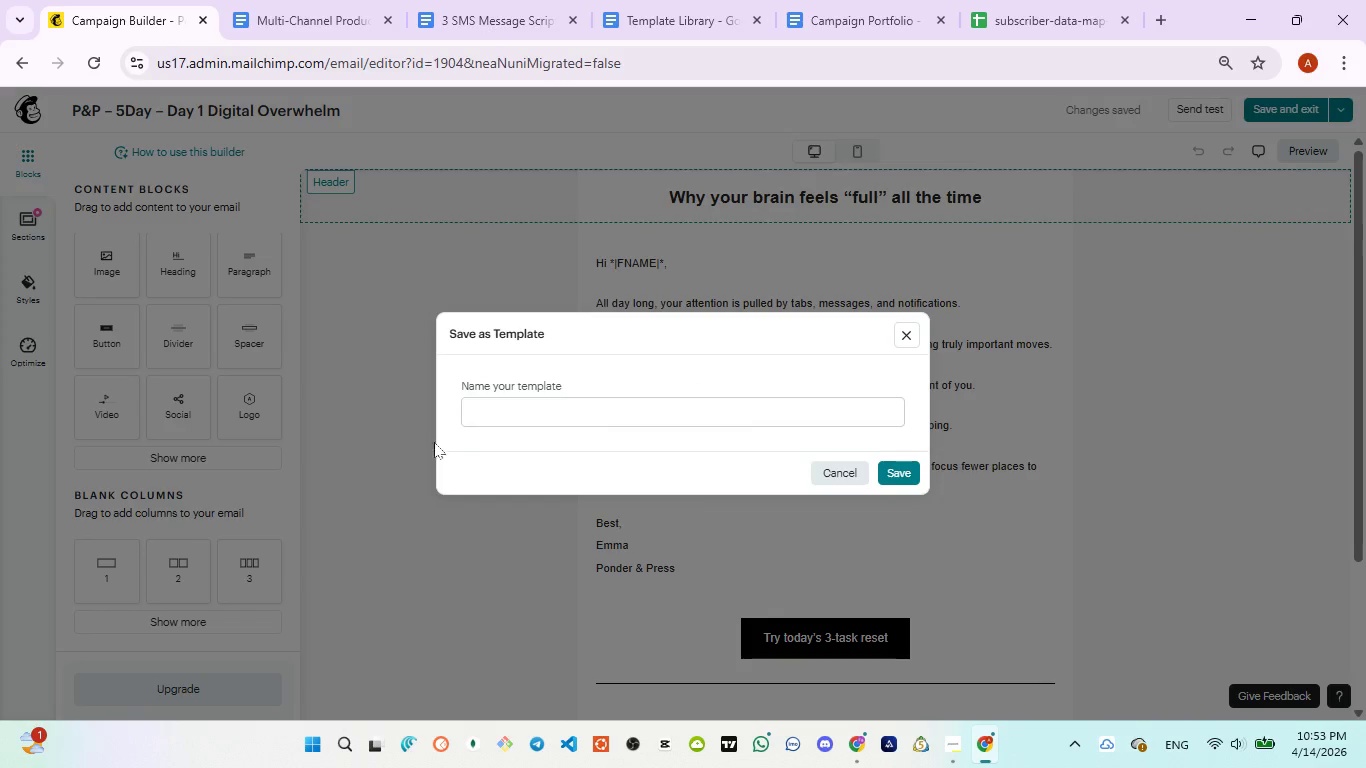 
left_click([491, 417])
 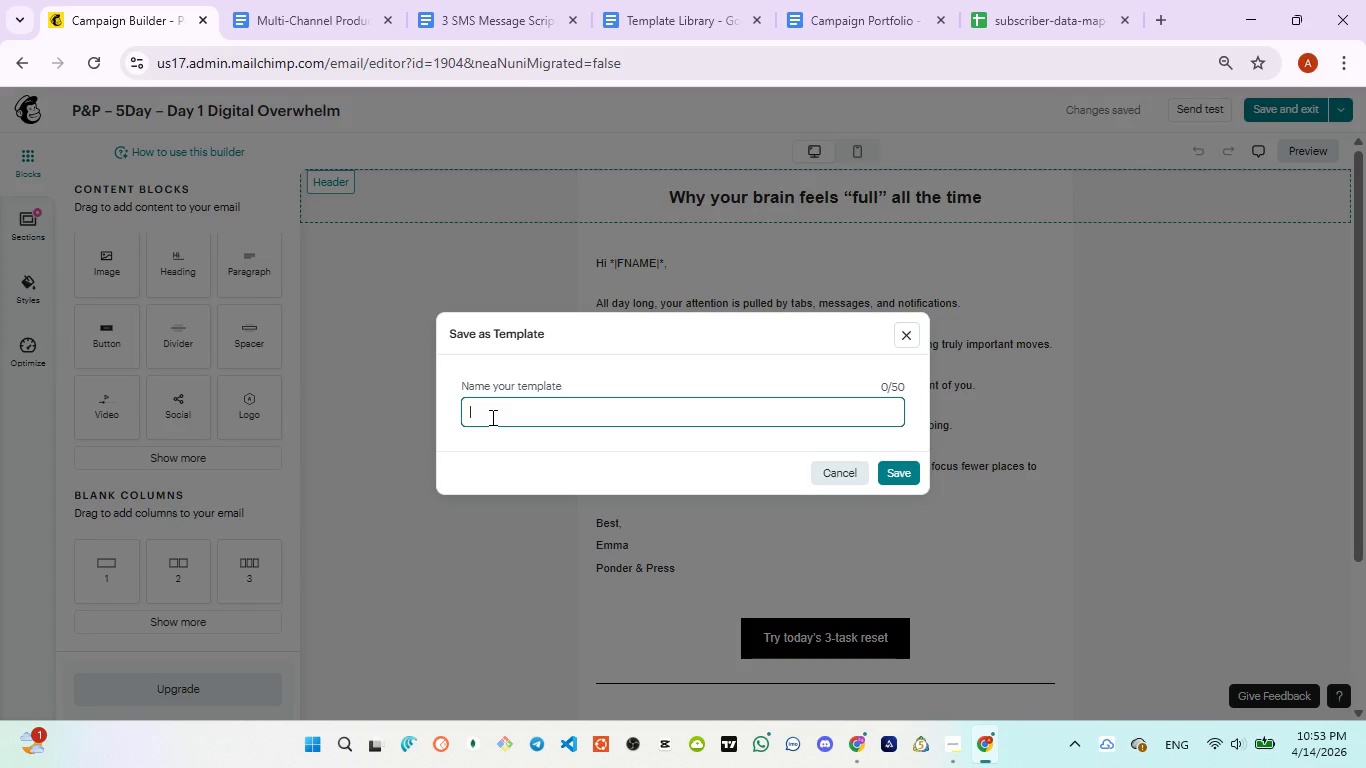 
key(Control+V)
 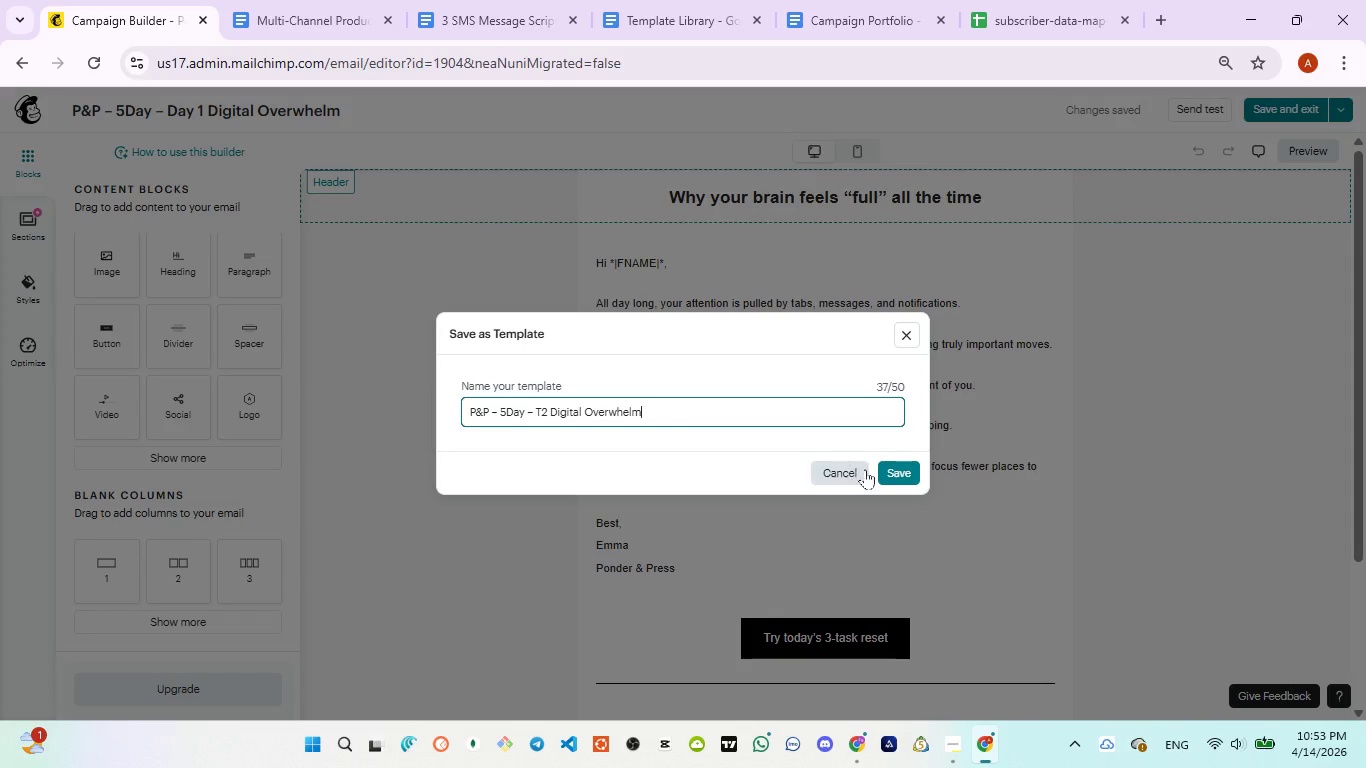 
left_click([894, 469])
 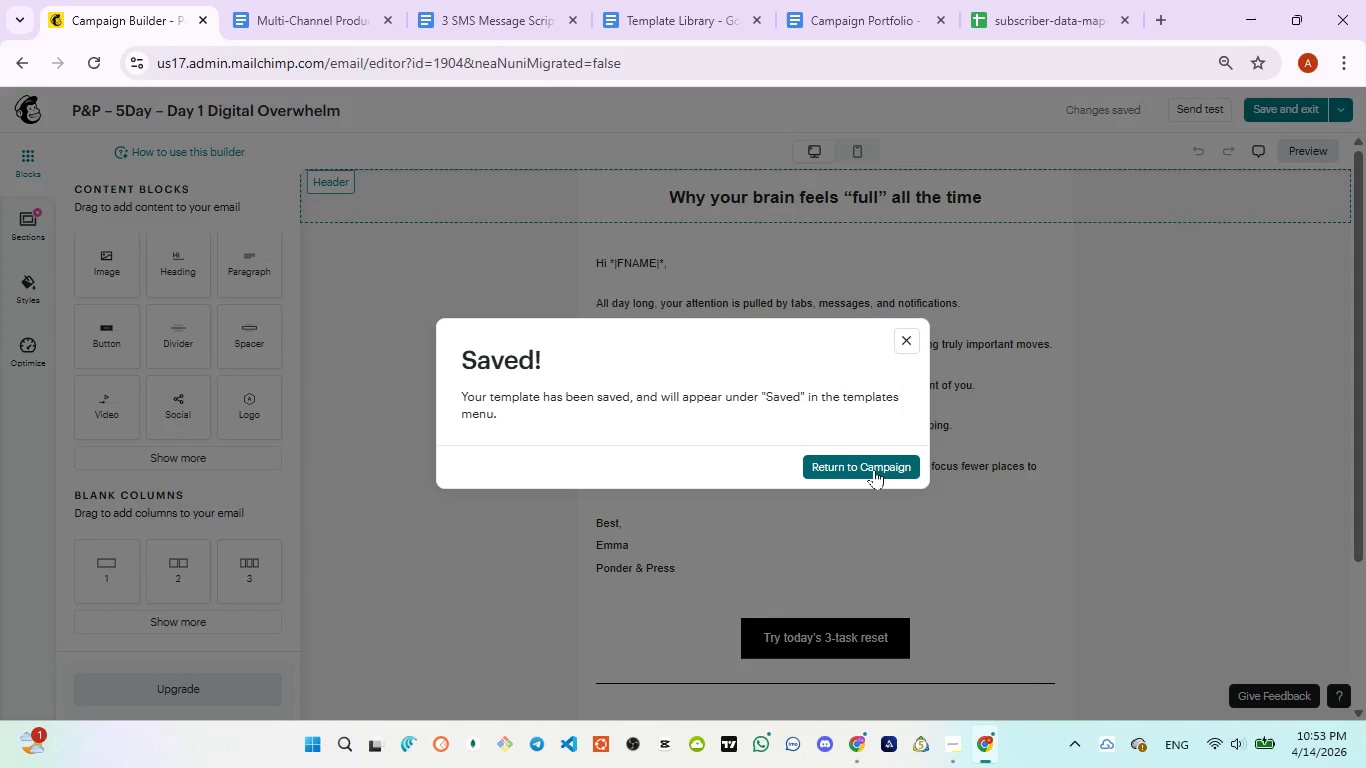 
left_click([874, 469])
 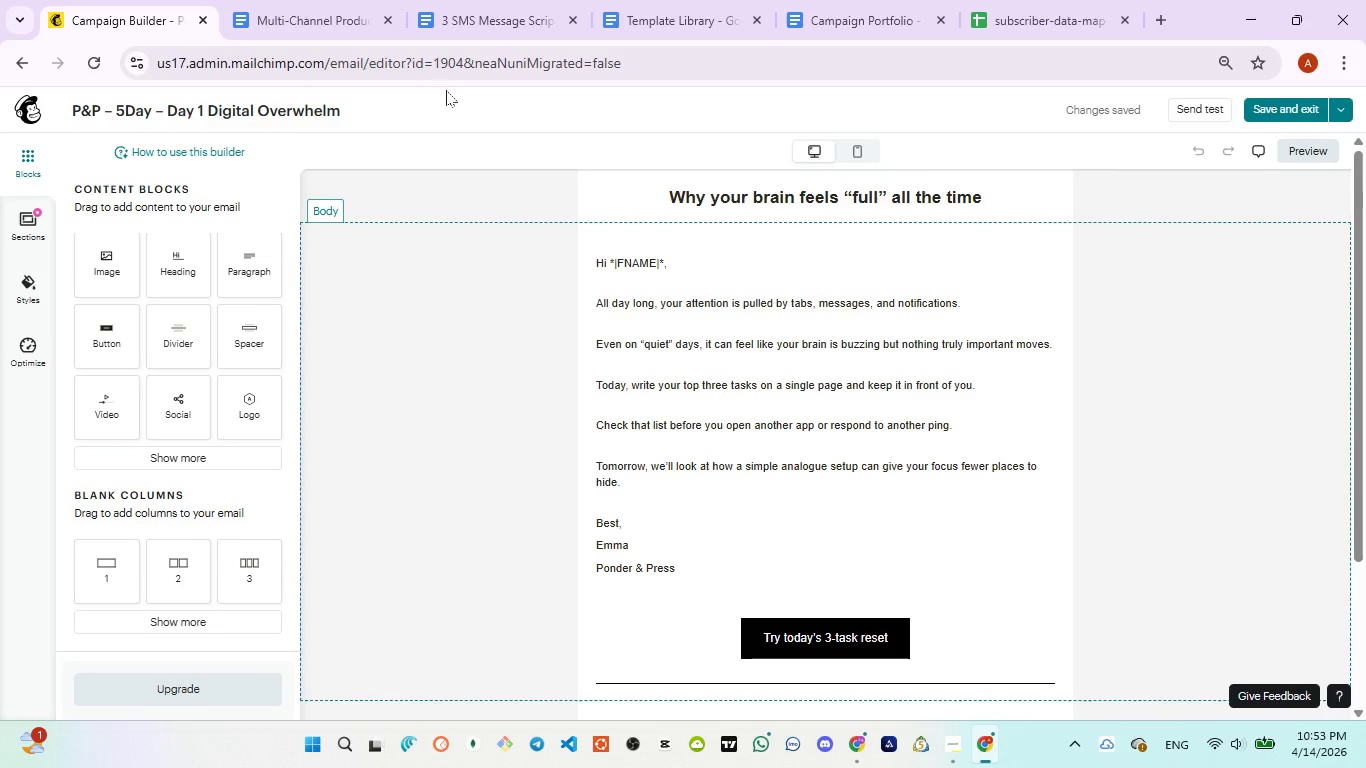 
left_click([480, 27])
 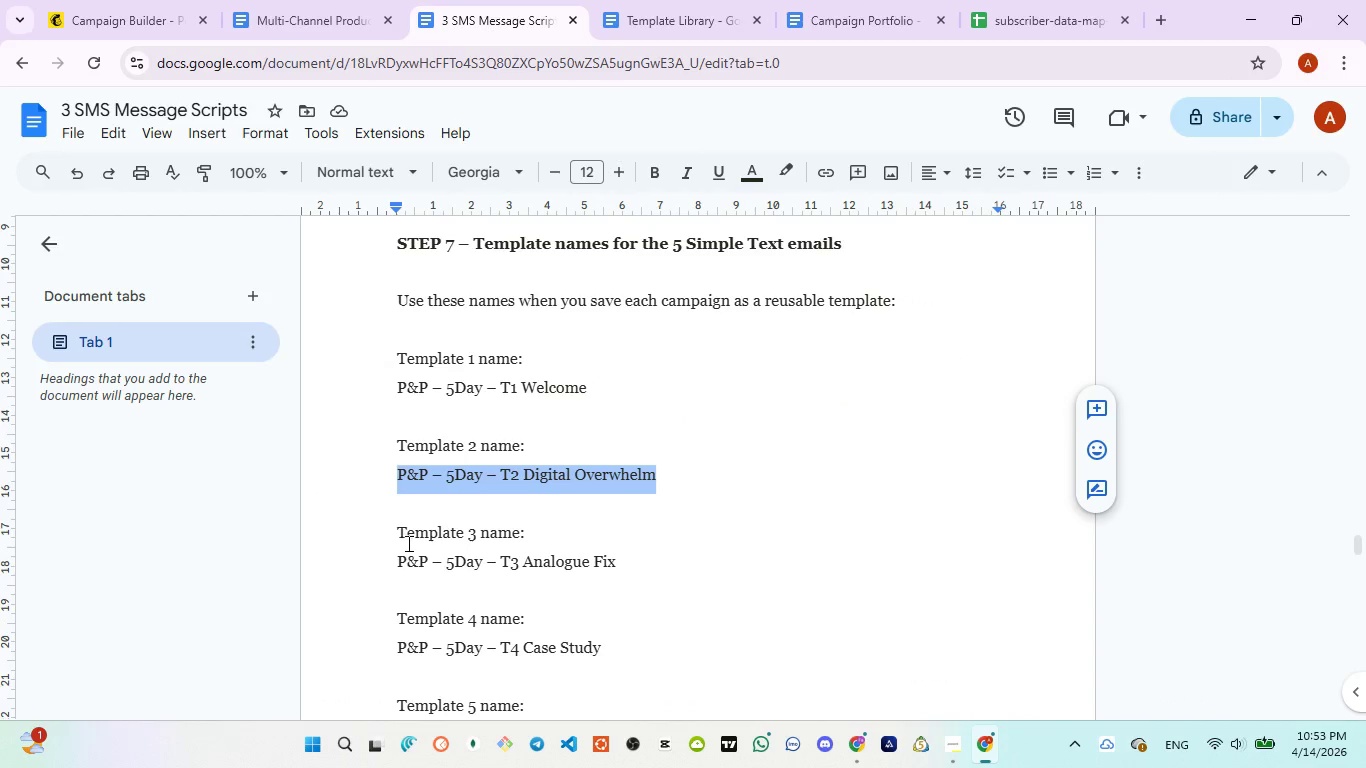 
scroll: coordinate [407, 543], scroll_direction: none, amount: 0.0
 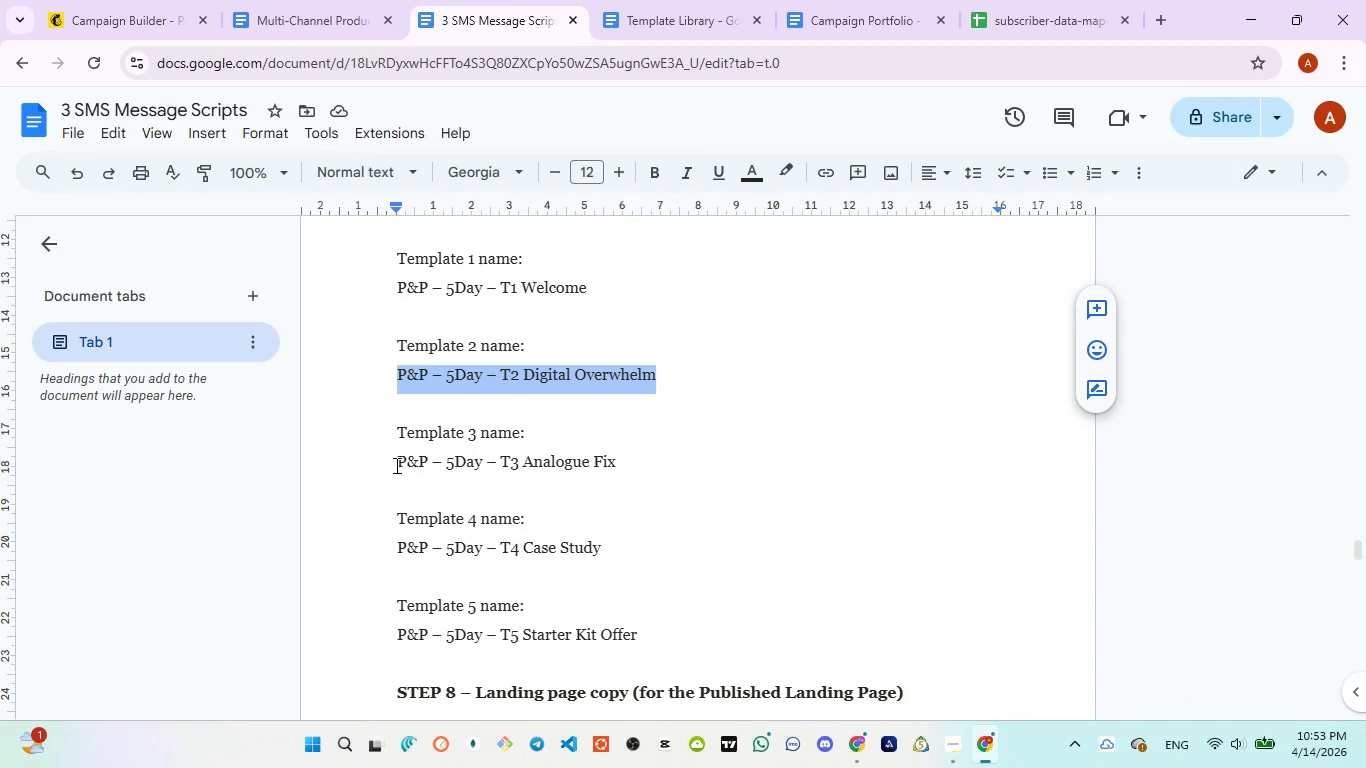 
left_click_drag(start_coordinate=[395, 463], to_coordinate=[622, 477])
 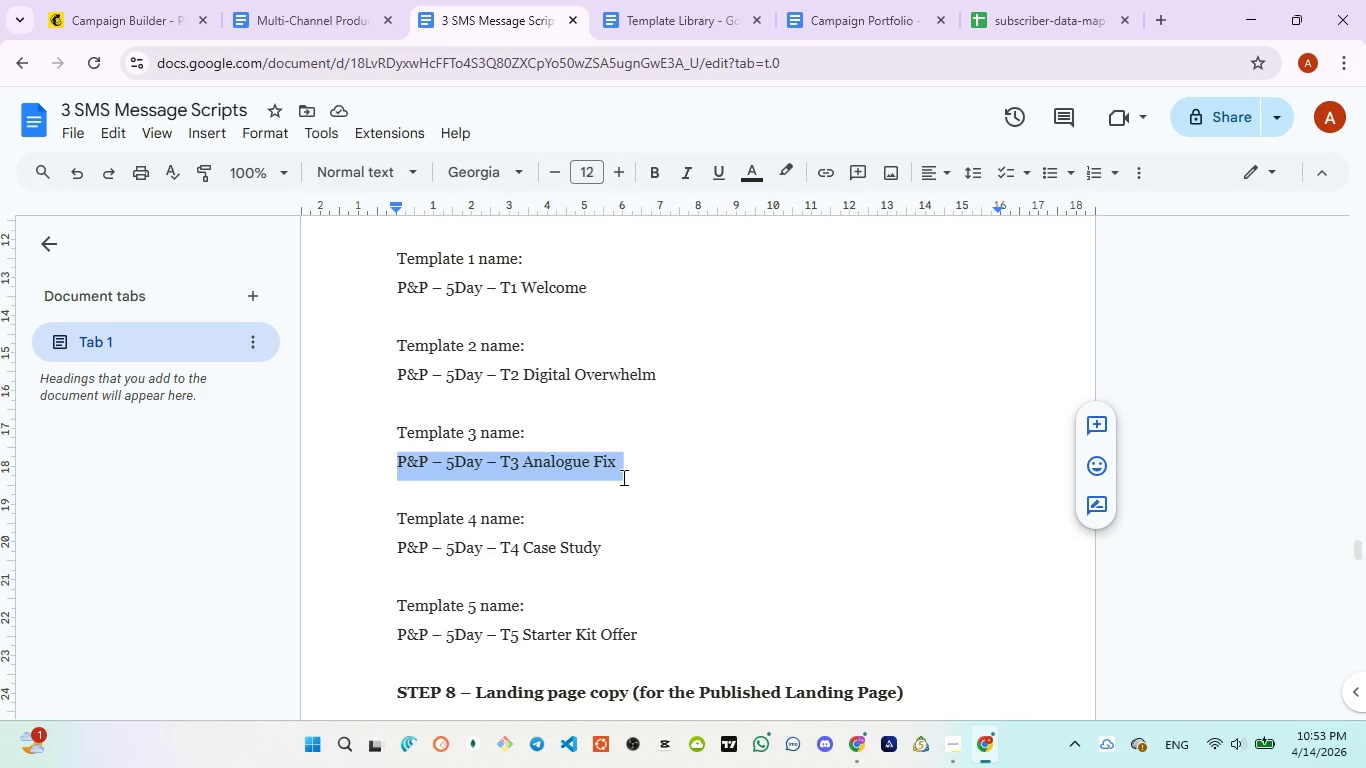 
key(Control+C)
 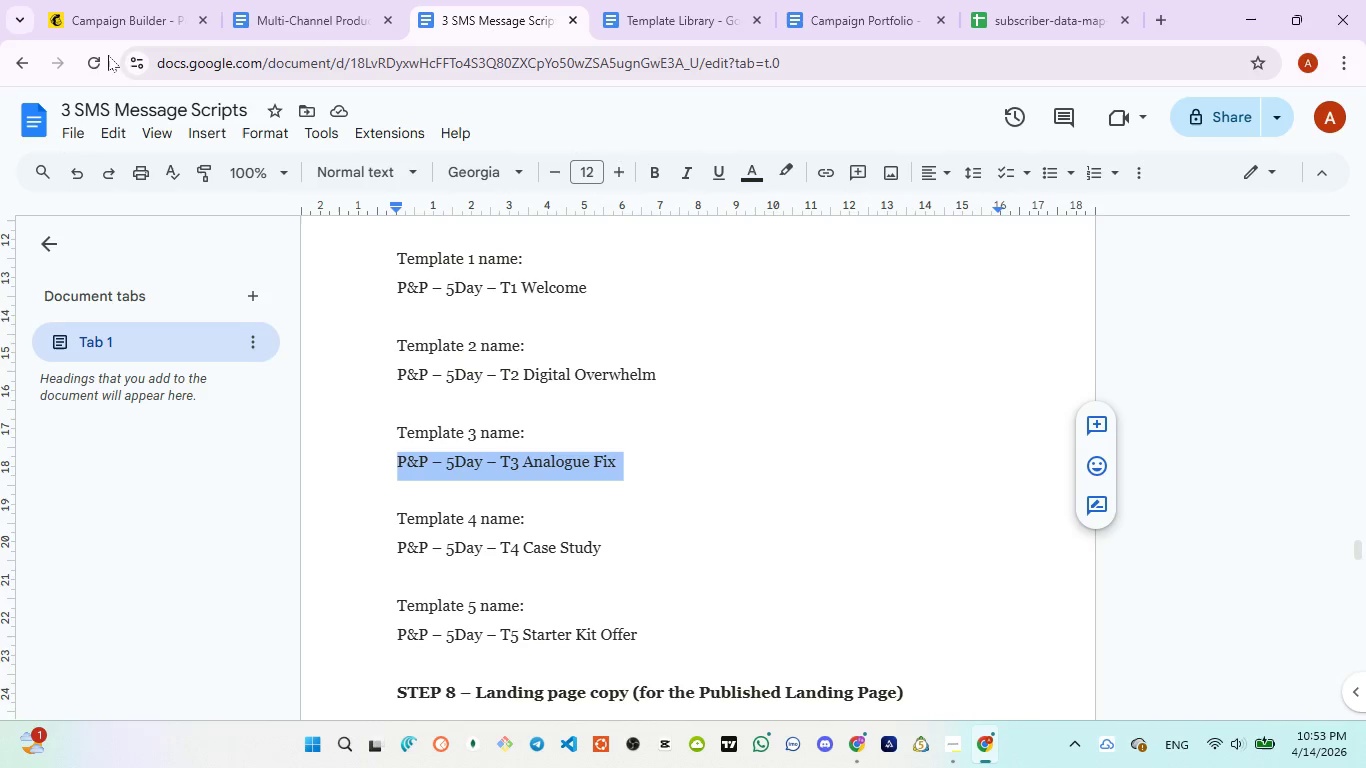 
left_click([101, 10])
 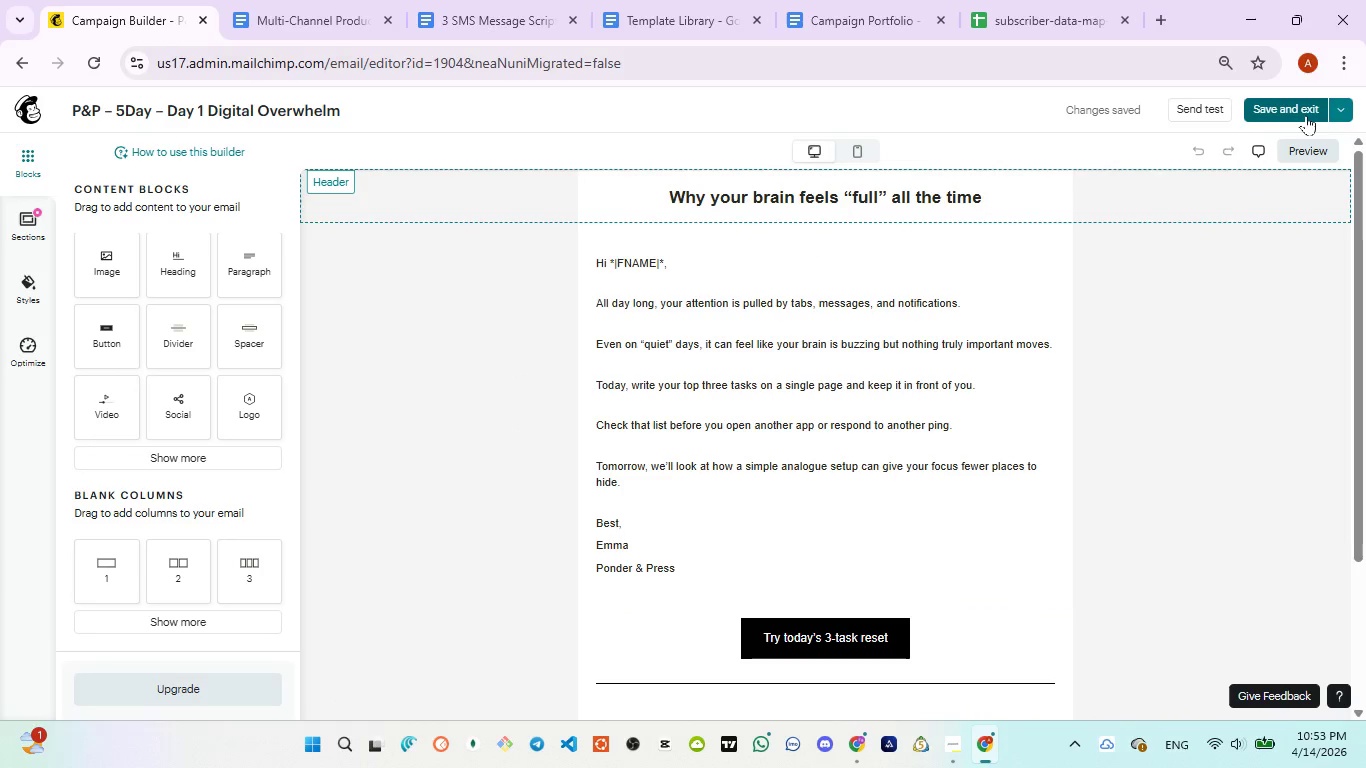 
left_click([1341, 115])
 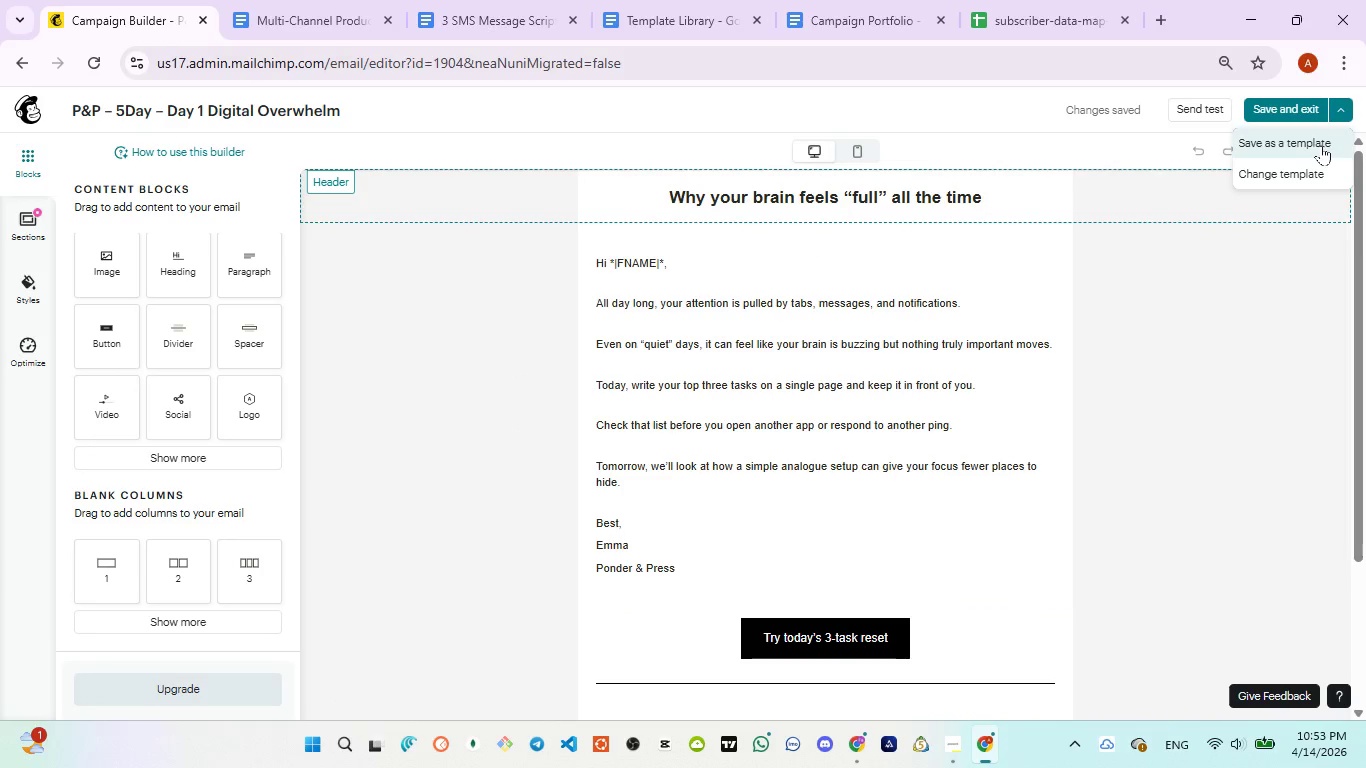 
left_click([1320, 145])
 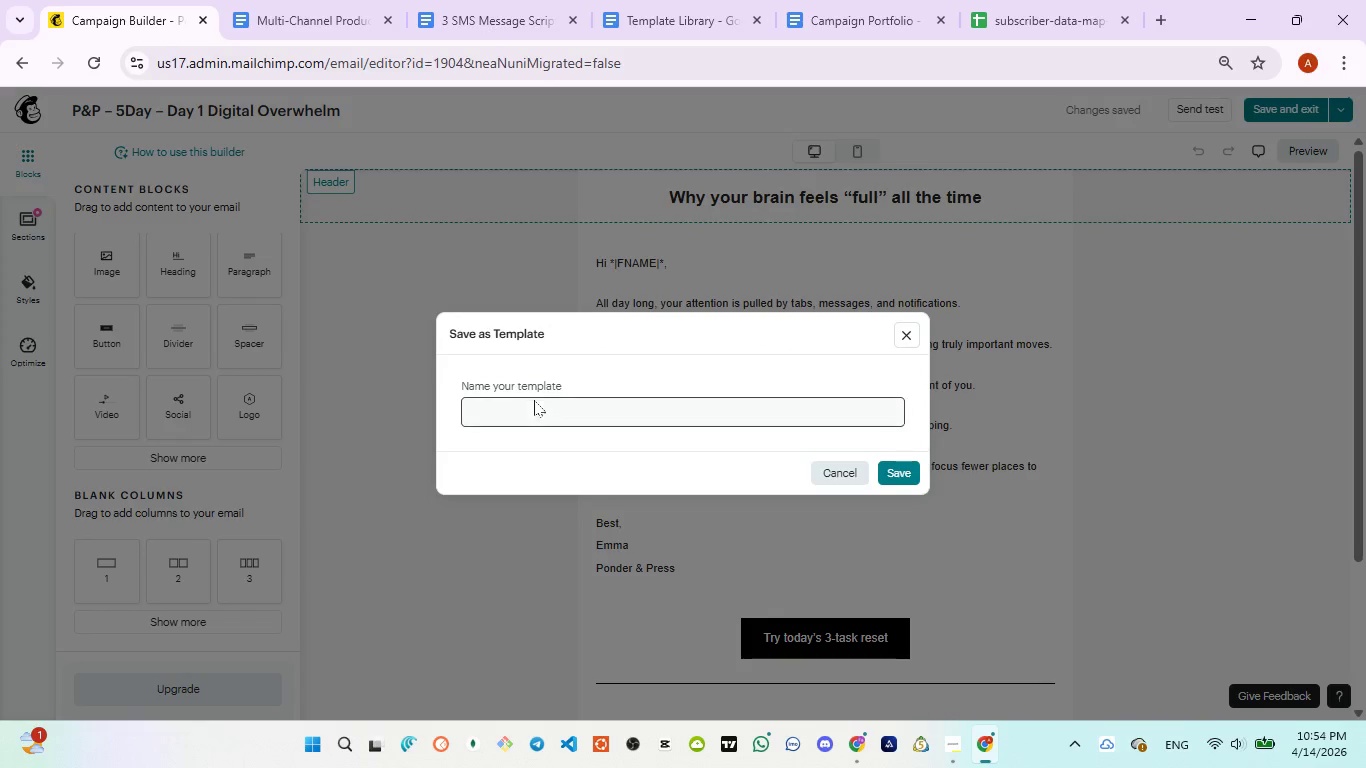 
key(Control+V)
 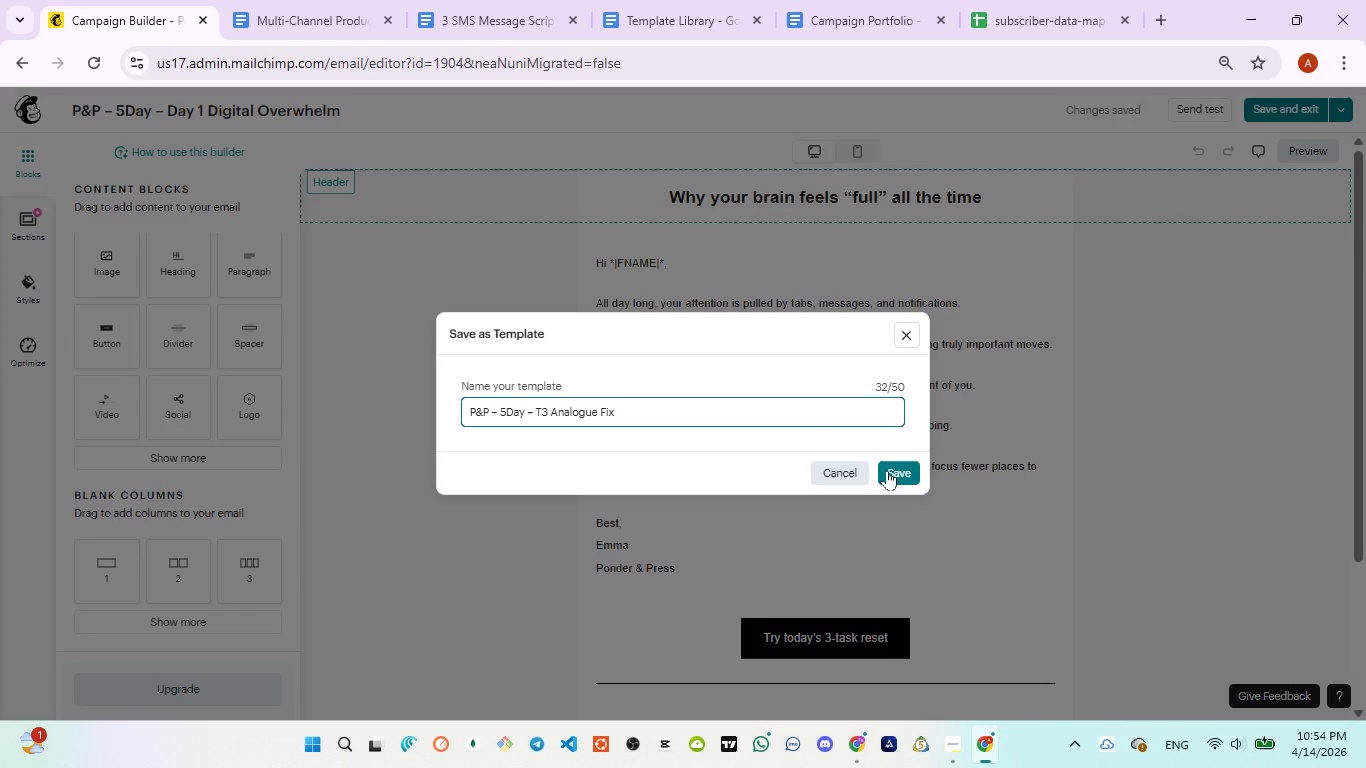 
left_click([890, 470])
 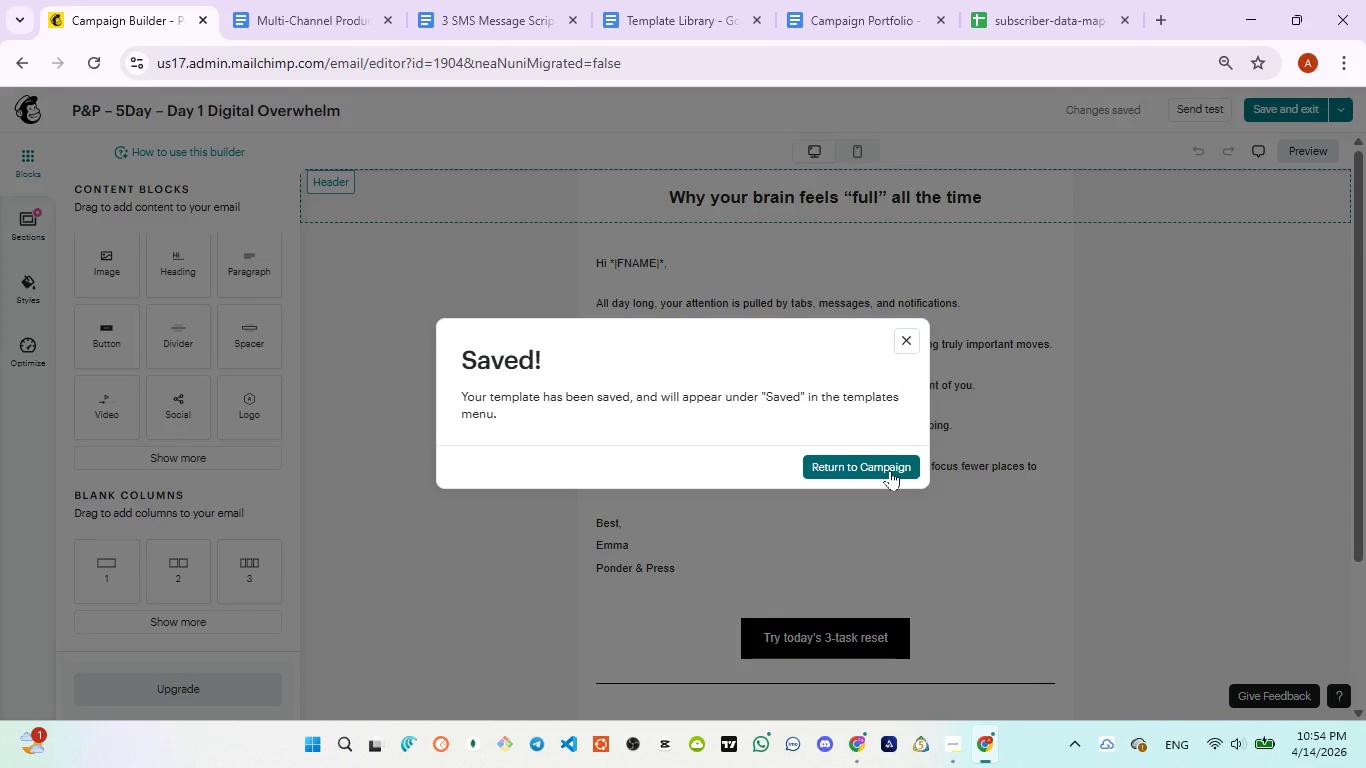 
left_click([890, 470])
 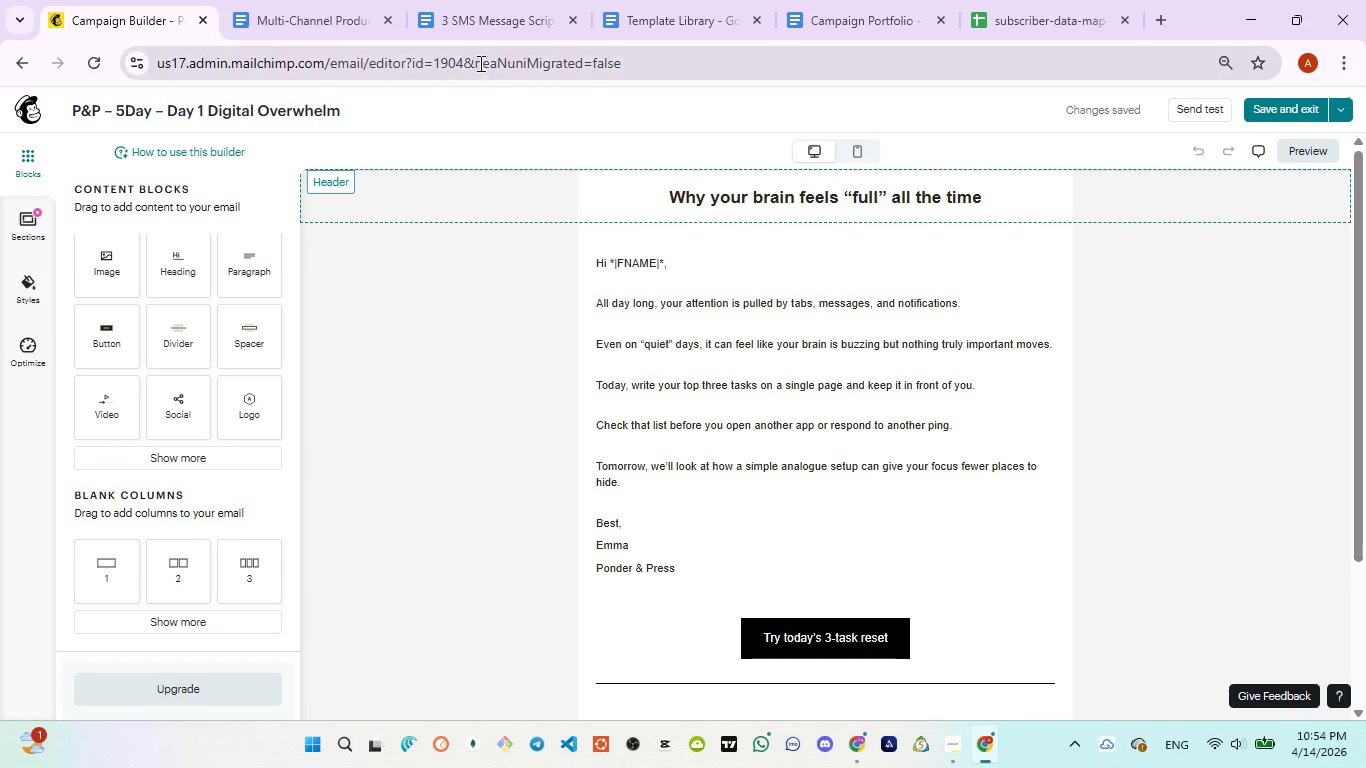 
left_click([473, 27])
 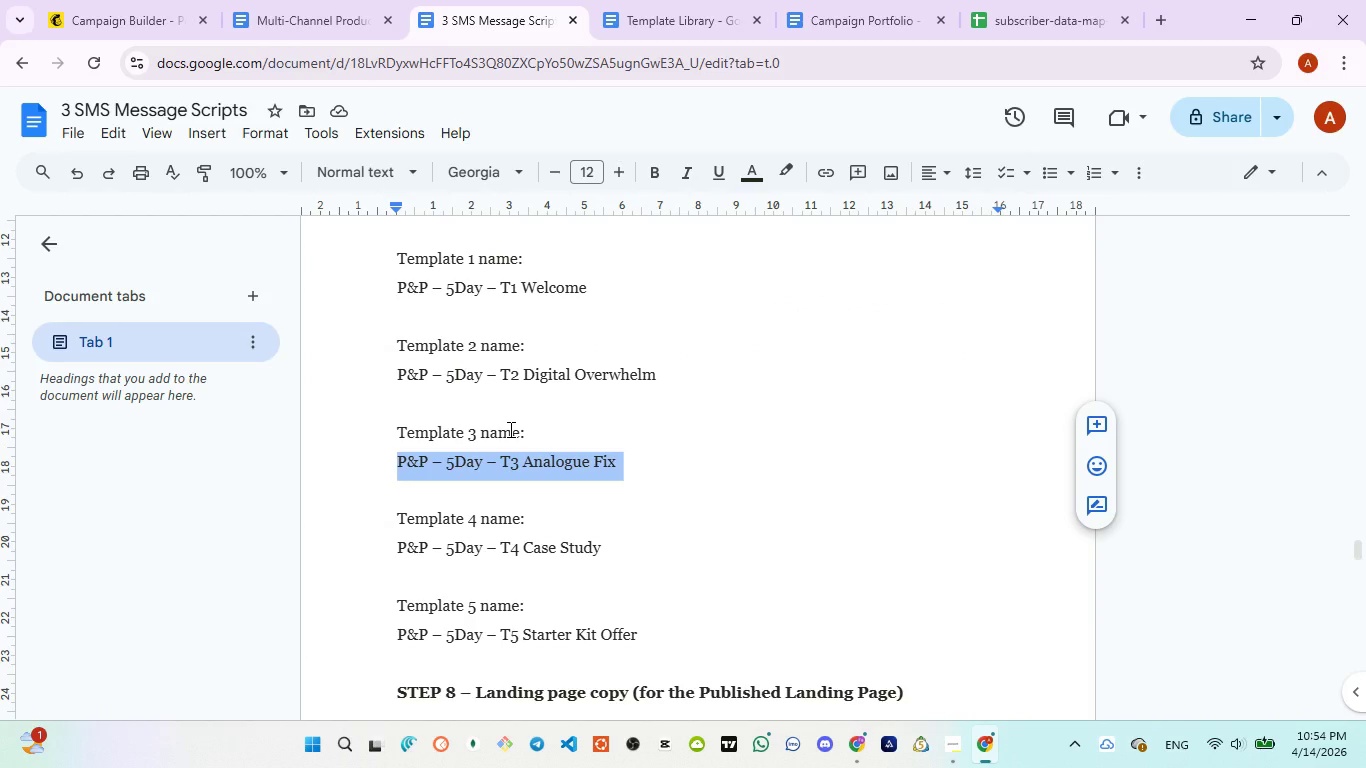 
scroll: coordinate [509, 429], scroll_direction: down, amount: 2.0
 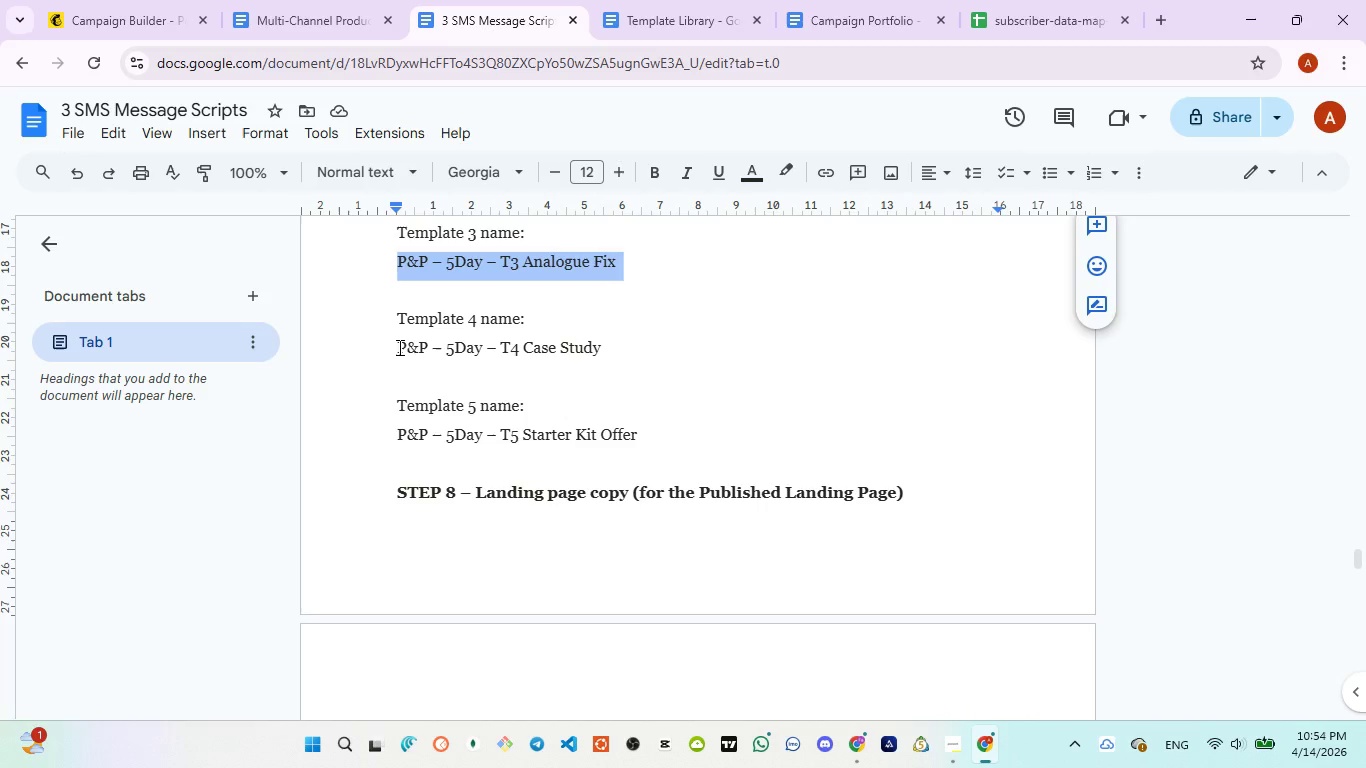 
left_click_drag(start_coordinate=[398, 347], to_coordinate=[512, 345])
 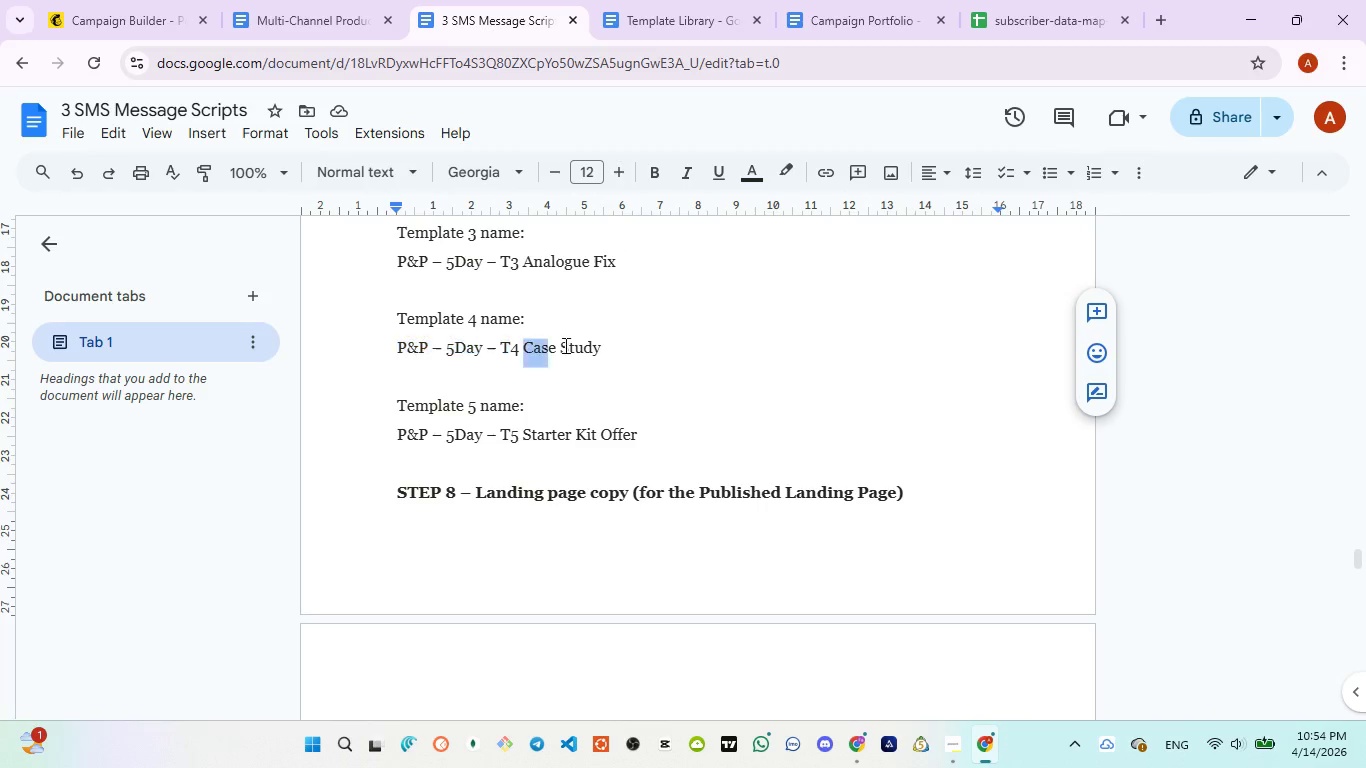 
left_click_drag(start_coordinate=[525, 345], to_coordinate=[562, 345])
 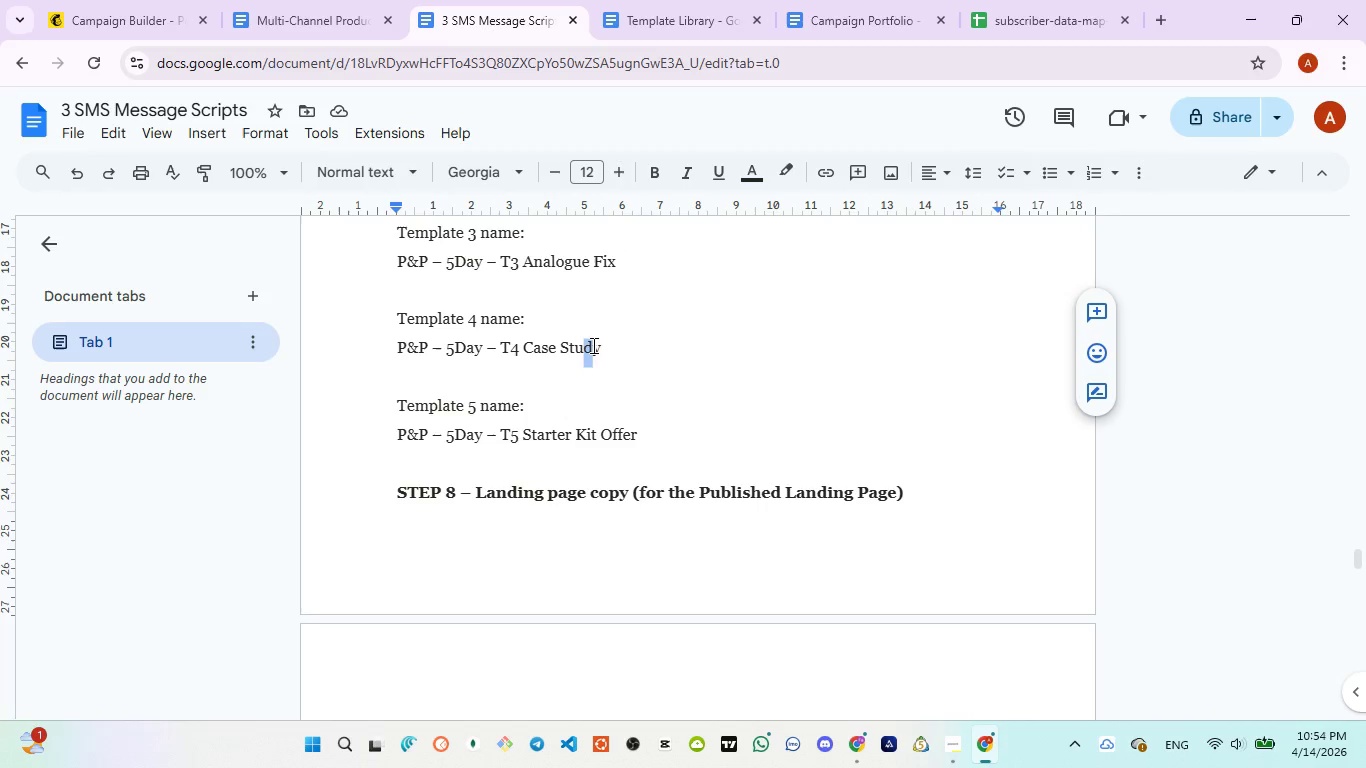 
left_click_drag(start_coordinate=[584, 345], to_coordinate=[595, 345])
 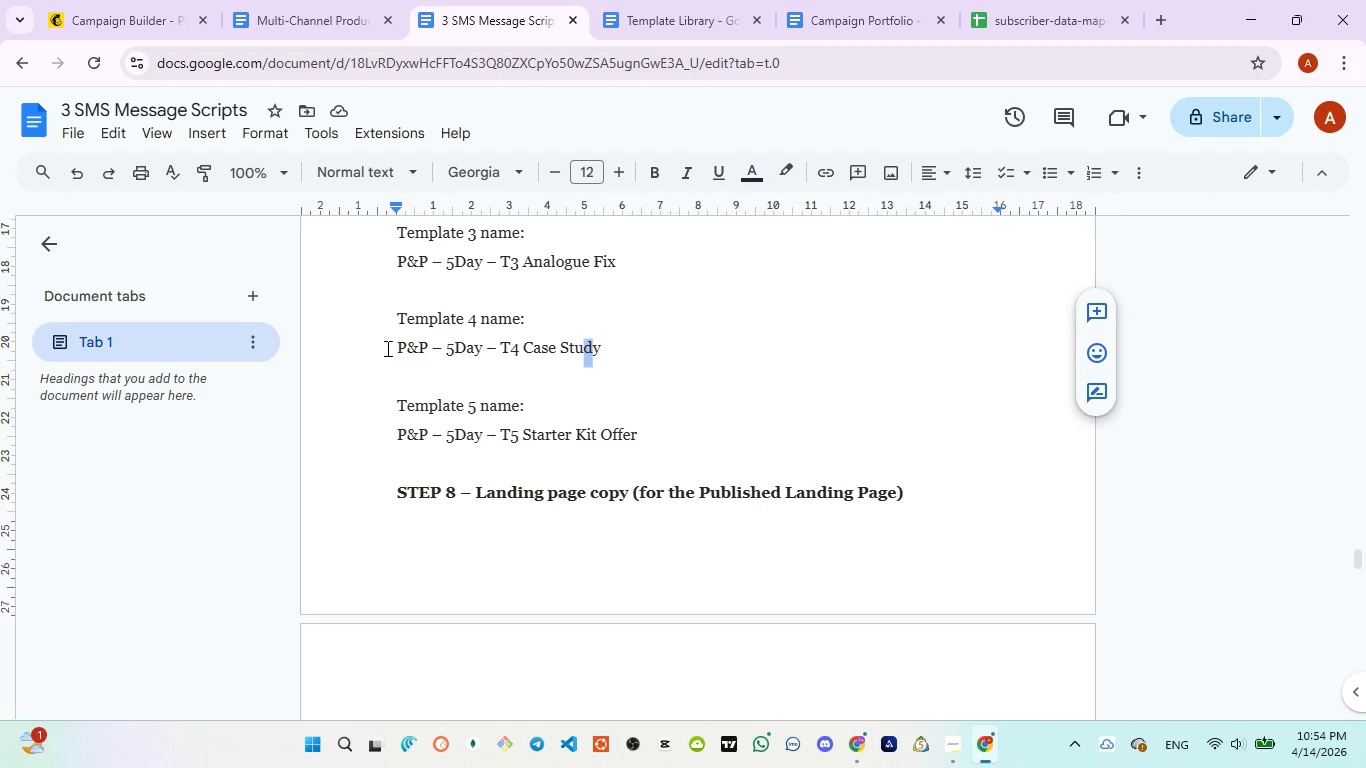 
left_click_drag(start_coordinate=[387, 348], to_coordinate=[604, 365])
 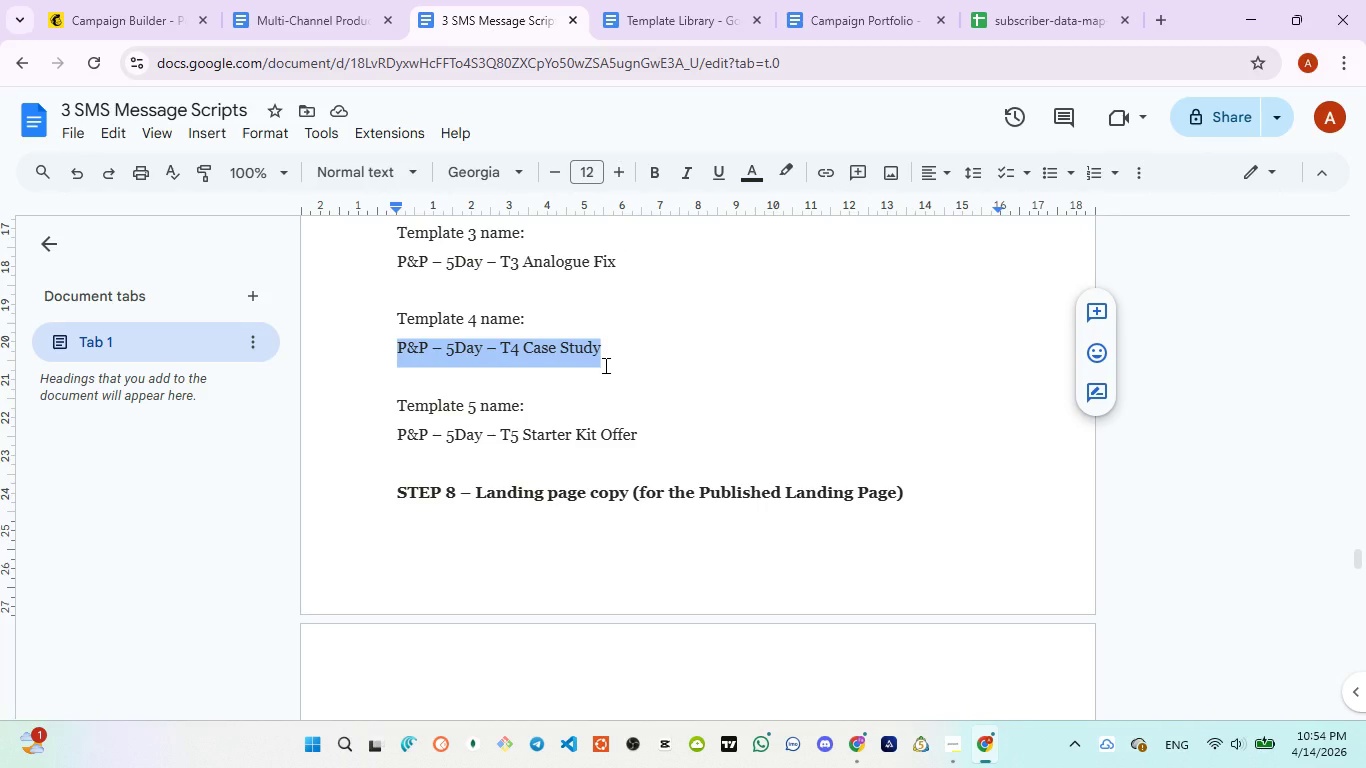 
hold_key(key=ControlLeft, duration=0.78)
 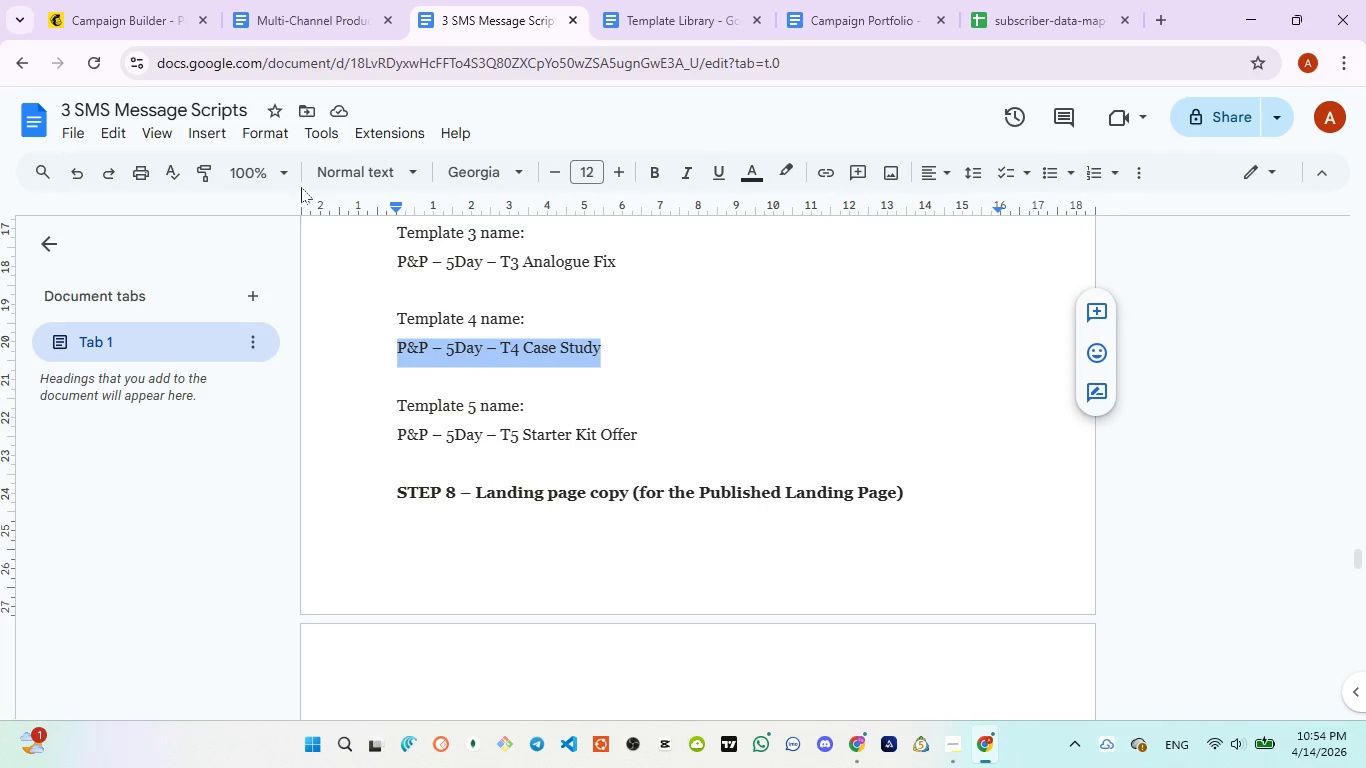 
hold_key(key=C, duration=0.31)
 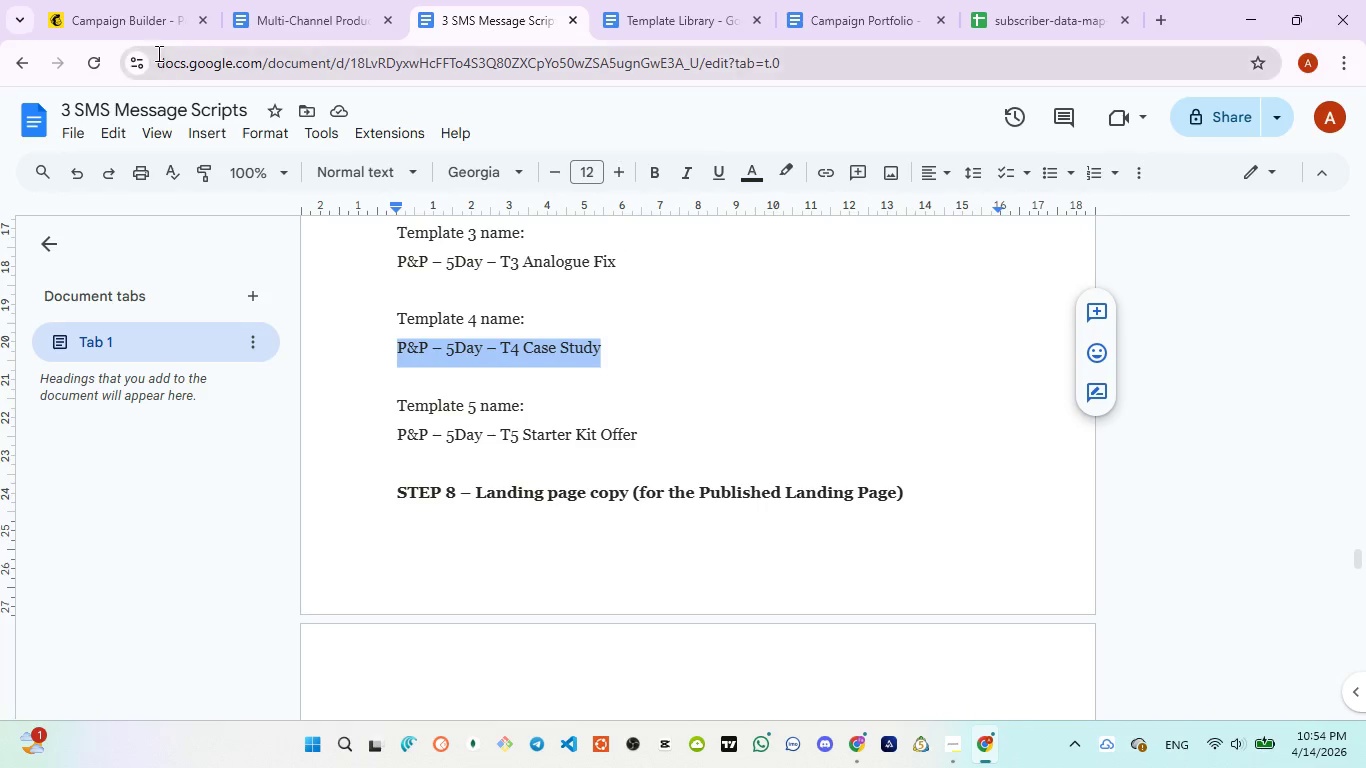 
left_click([142, 19])
 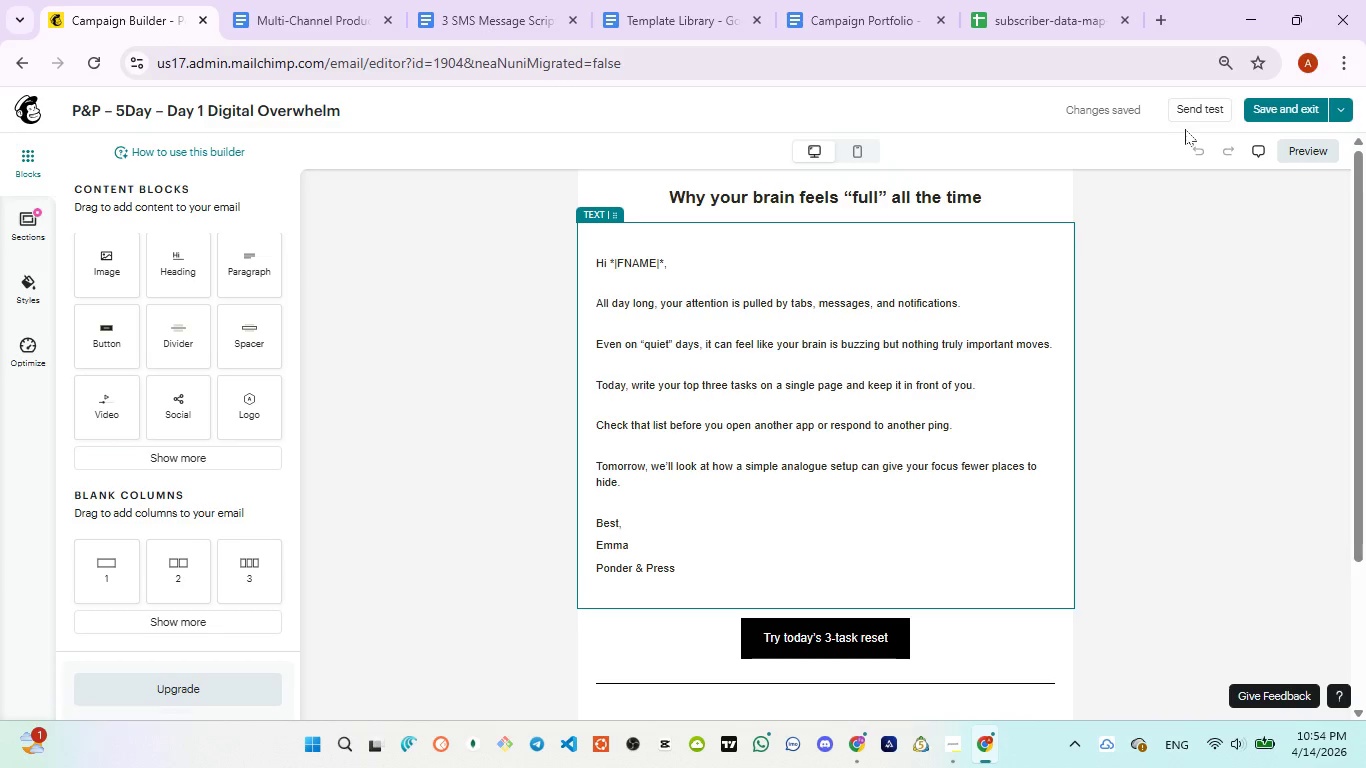 
left_click([1247, 111])
 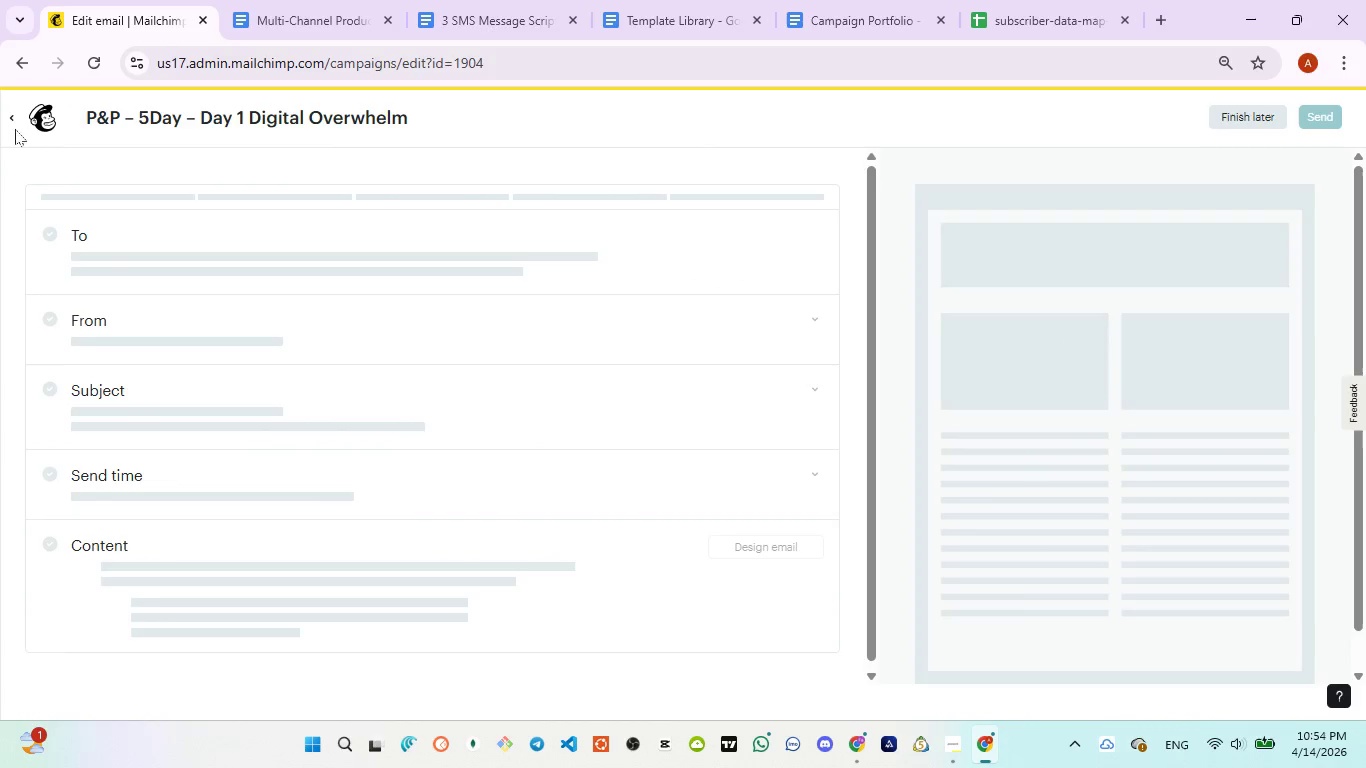 
left_click([13, 117])
 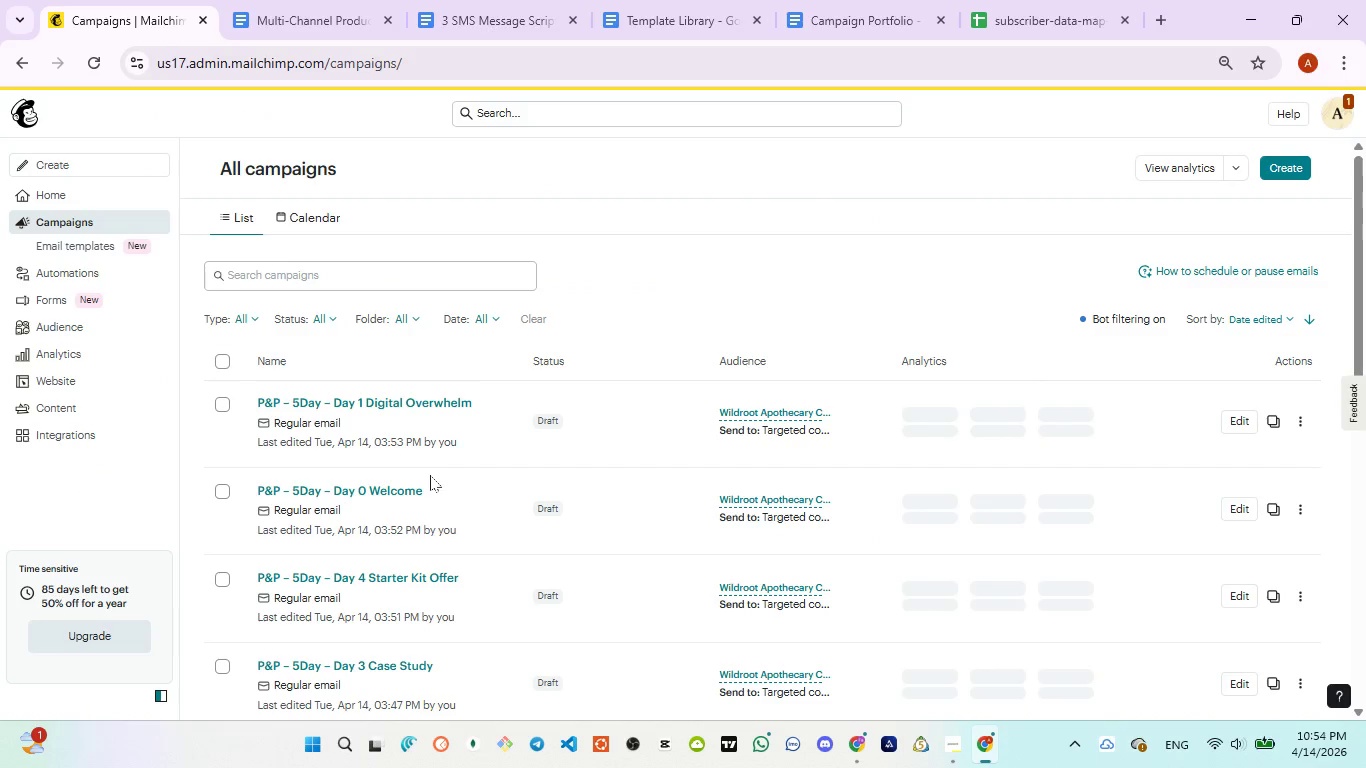 
scroll: coordinate [428, 481], scroll_direction: down, amount: 2.0
 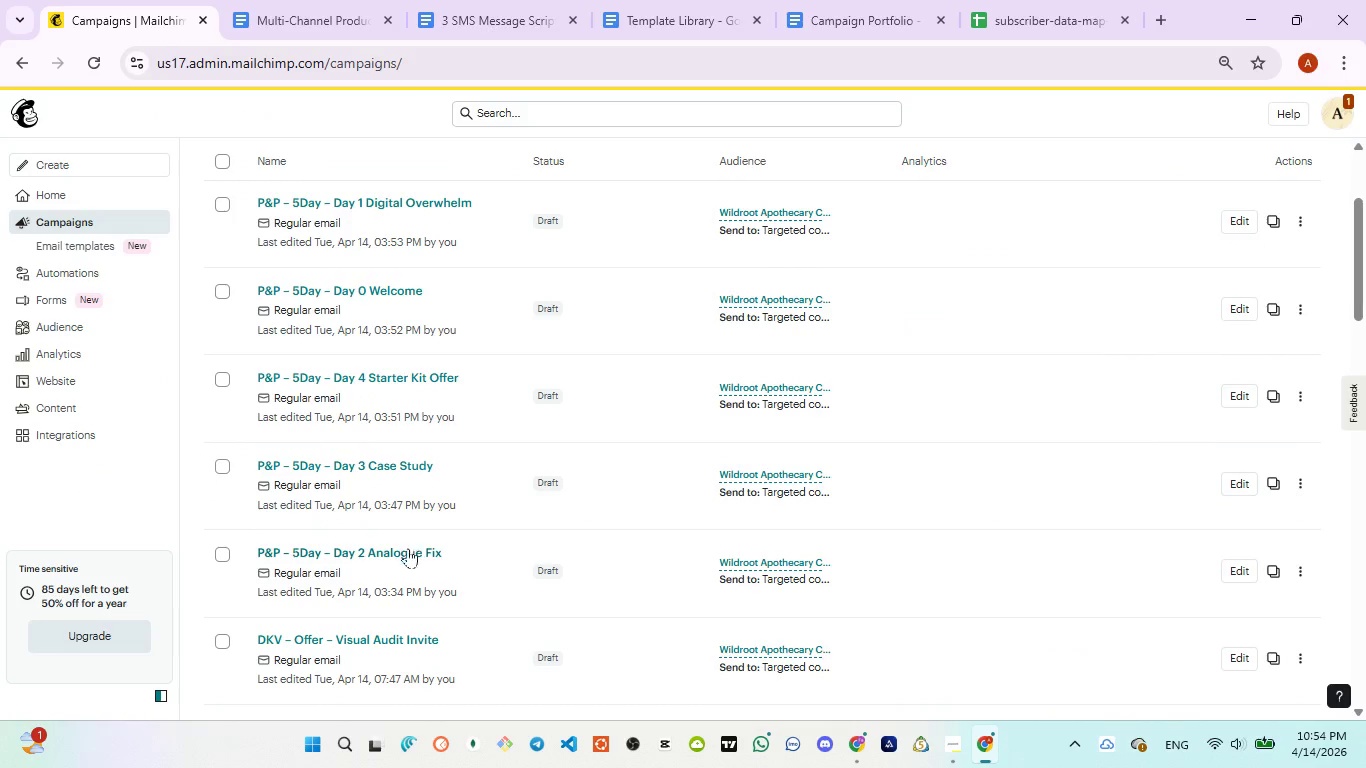 
left_click([406, 552])
 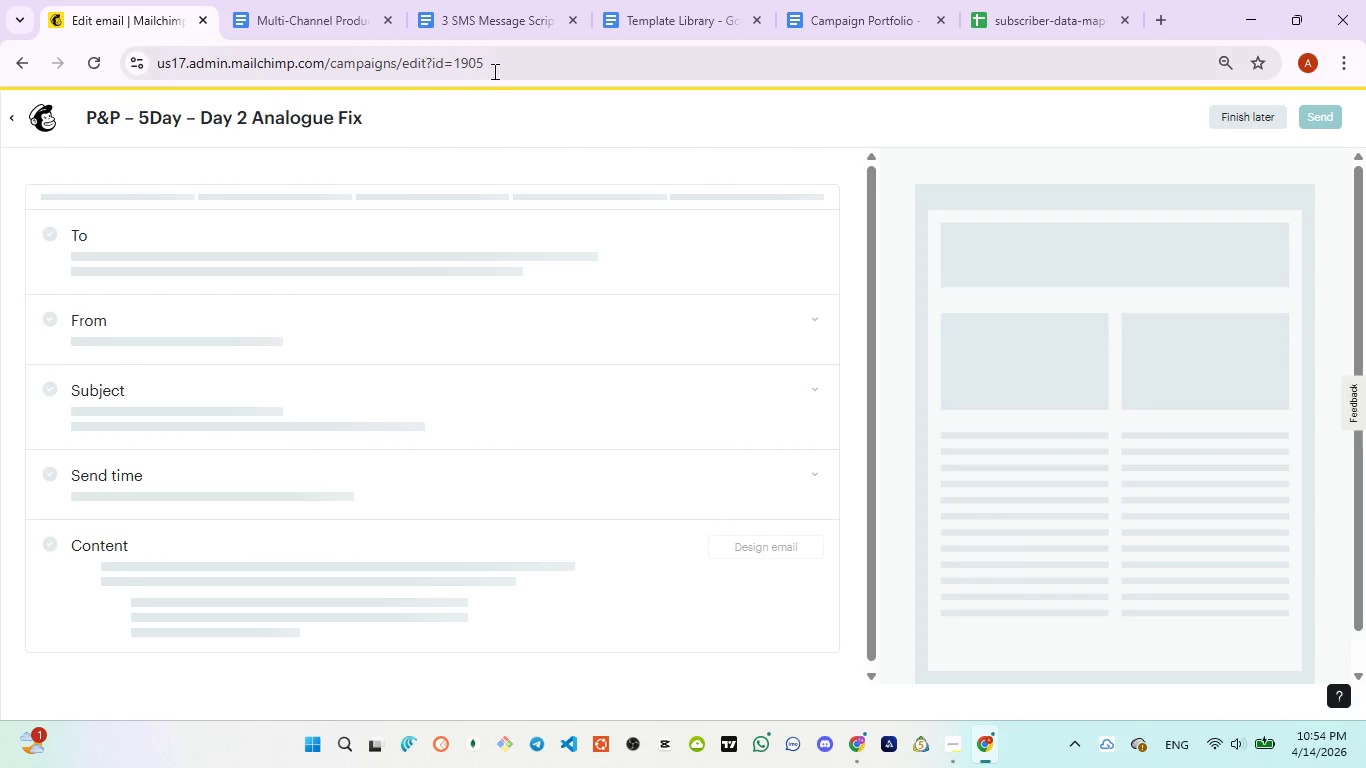 
left_click([473, 23])
 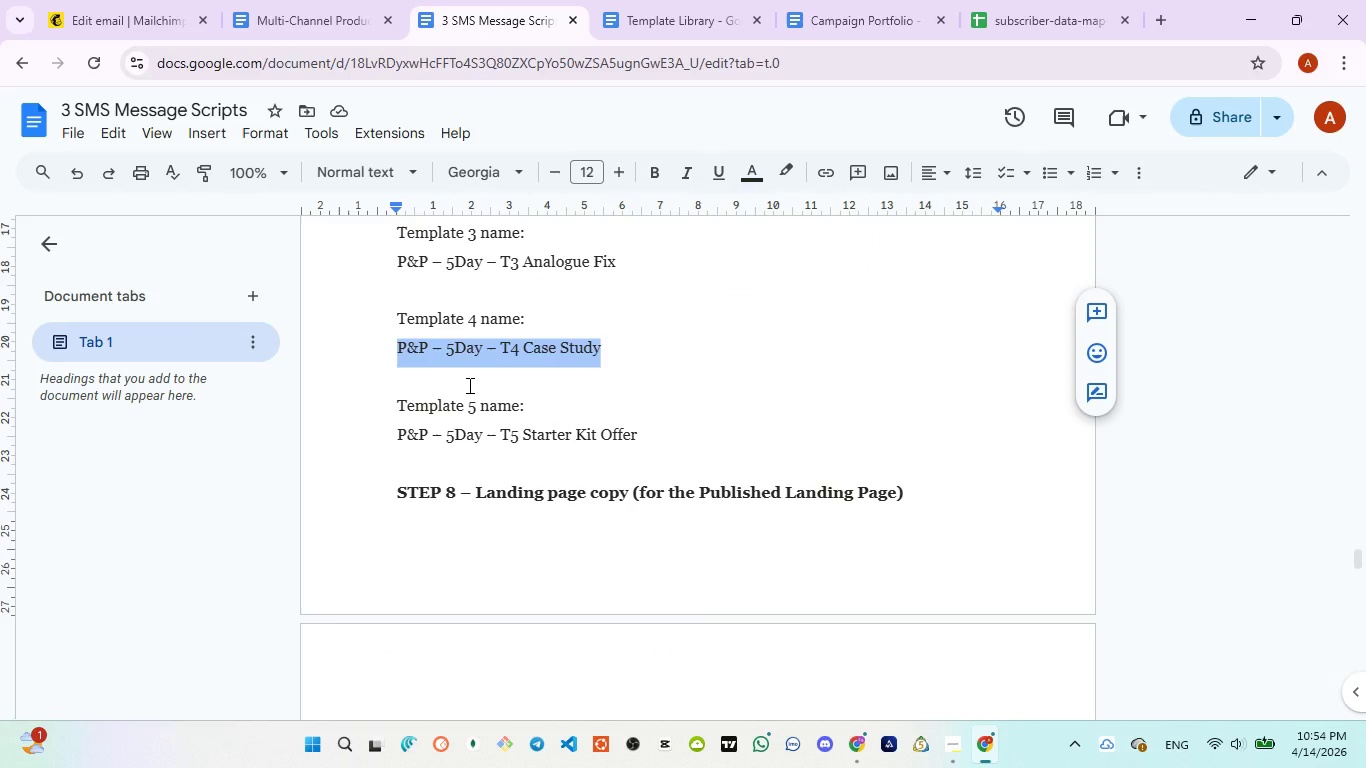 
scroll: coordinate [468, 385], scroll_direction: none, amount: 0.0
 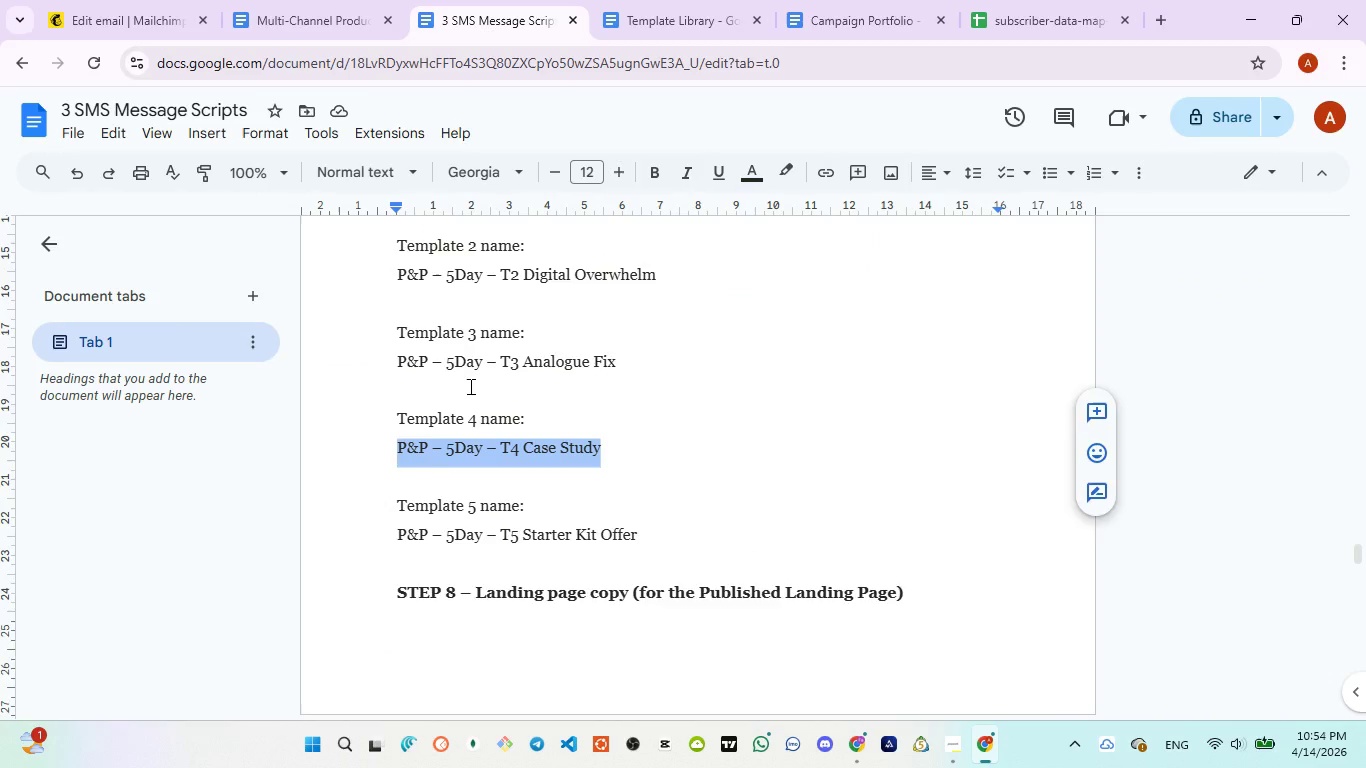 
scroll: coordinate [469, 386], scroll_direction: up, amount: 1.0
 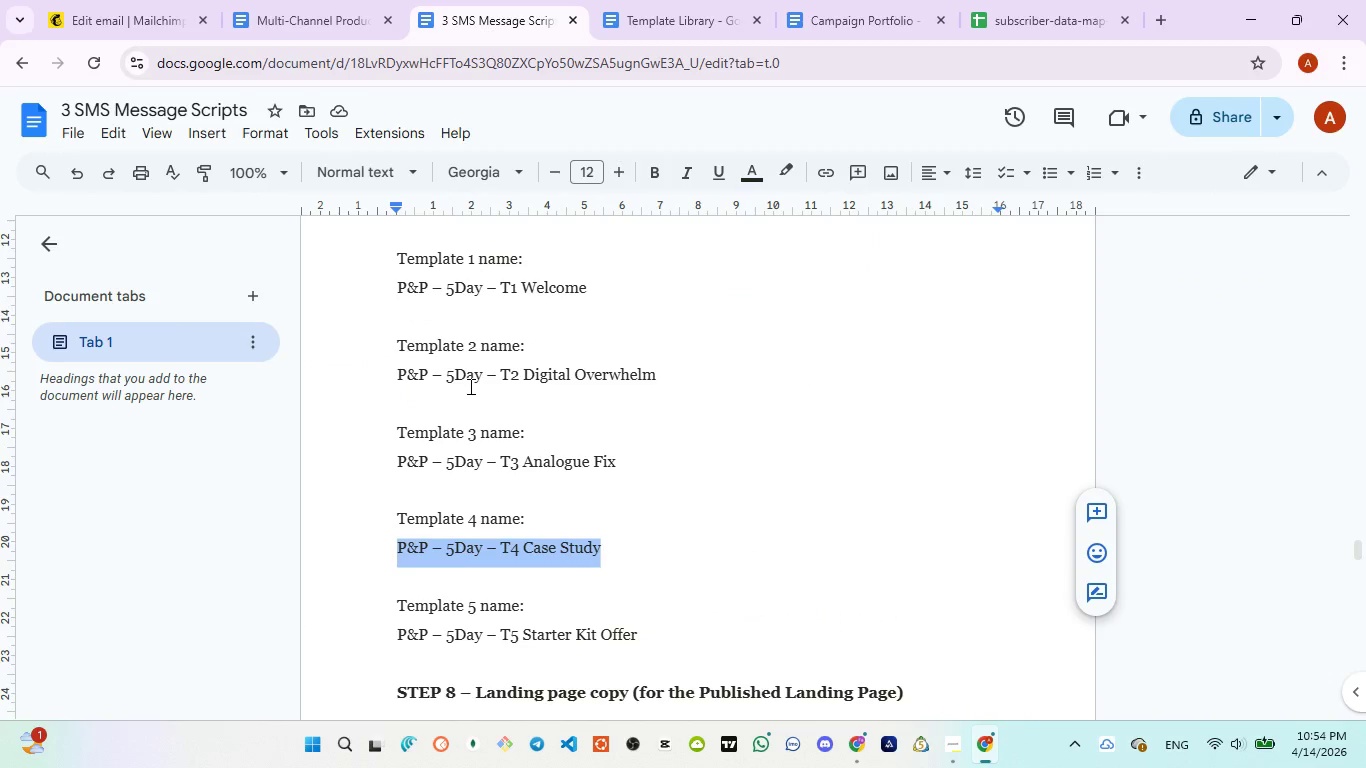 
left_click([115, 17])
 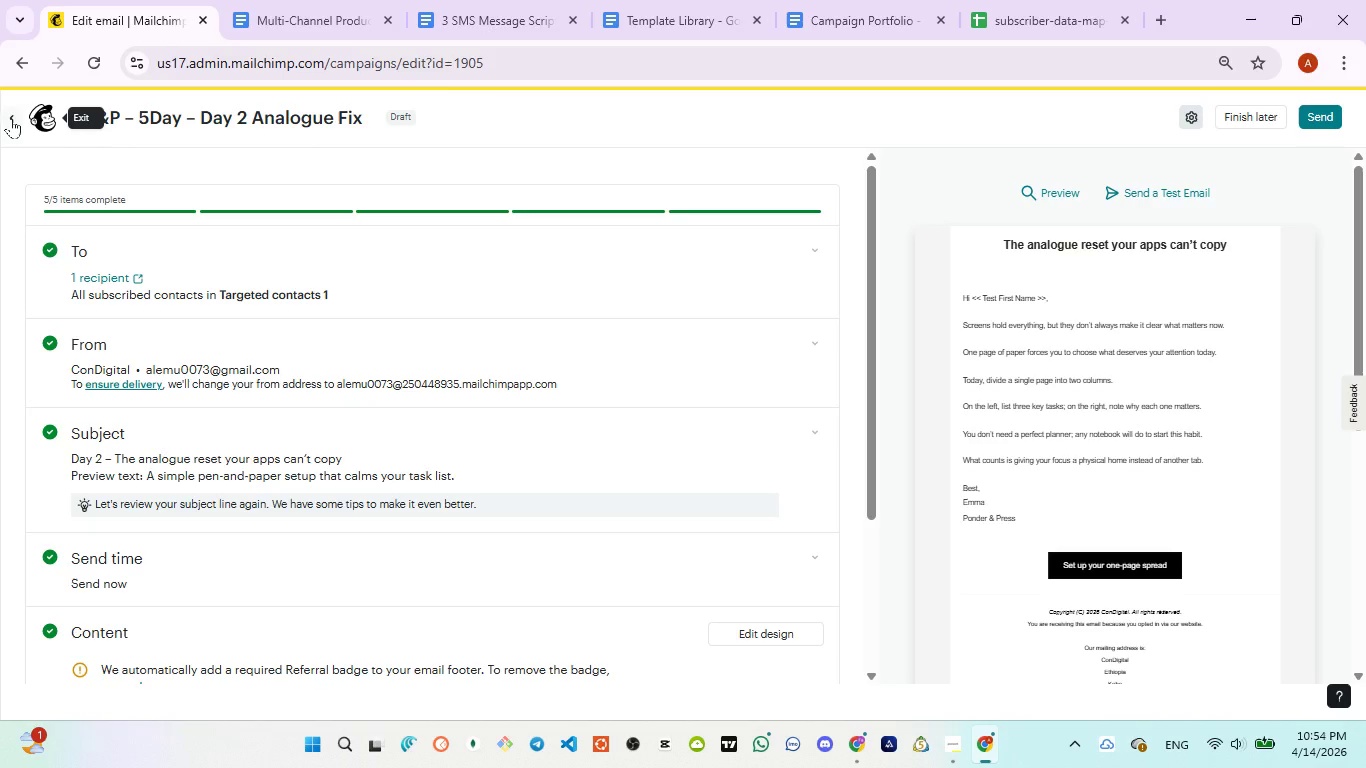 
left_click([10, 119])
 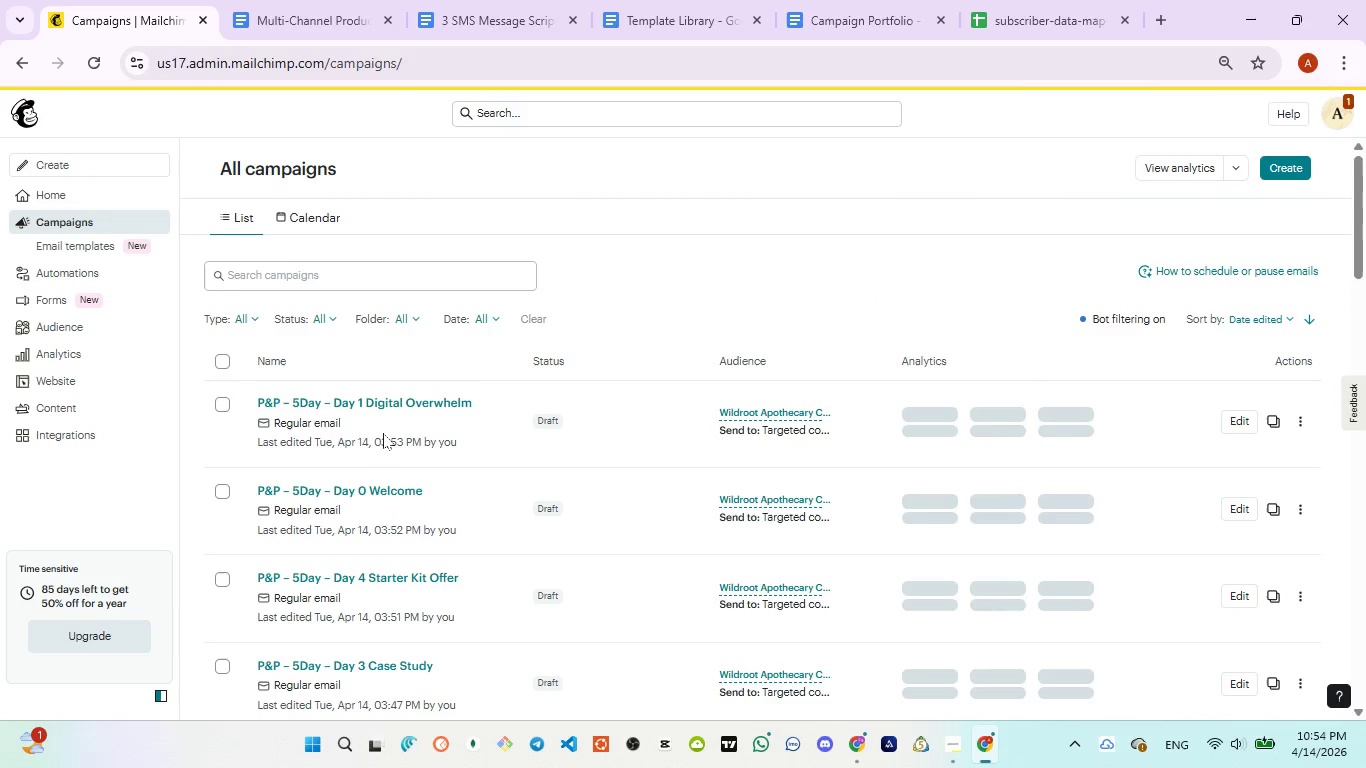 
wait(6.94)
 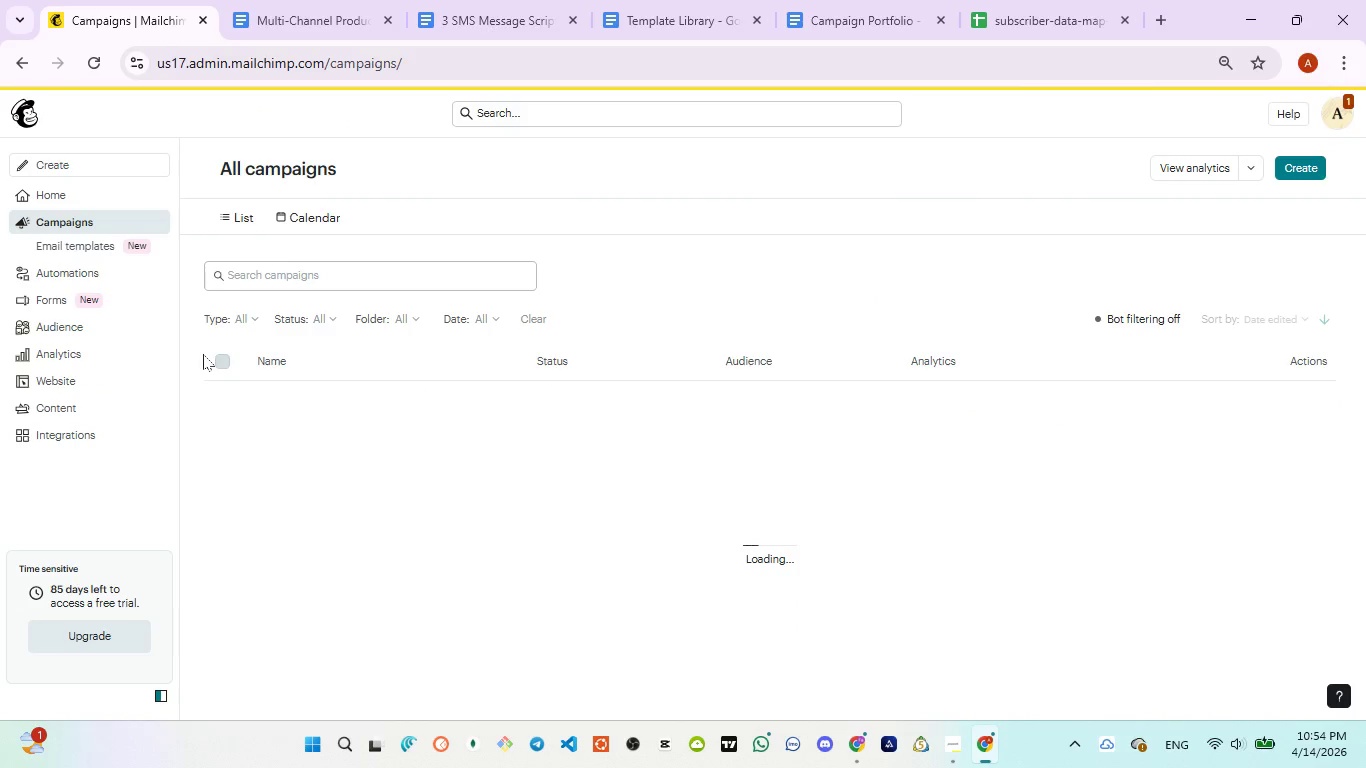 
scroll: coordinate [364, 494], scroll_direction: none, amount: 0.0
 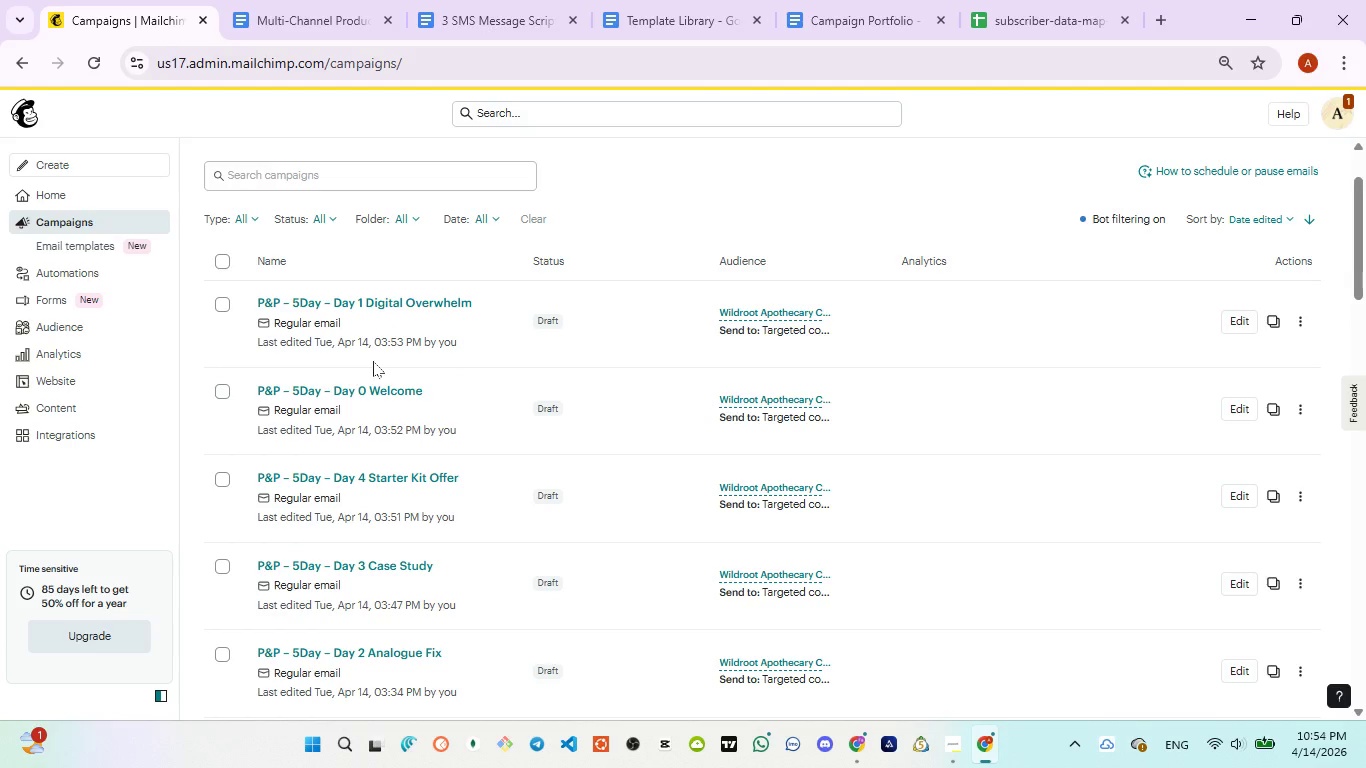 
scroll: coordinate [356, 566], scroll_direction: down, amount: 2.0
 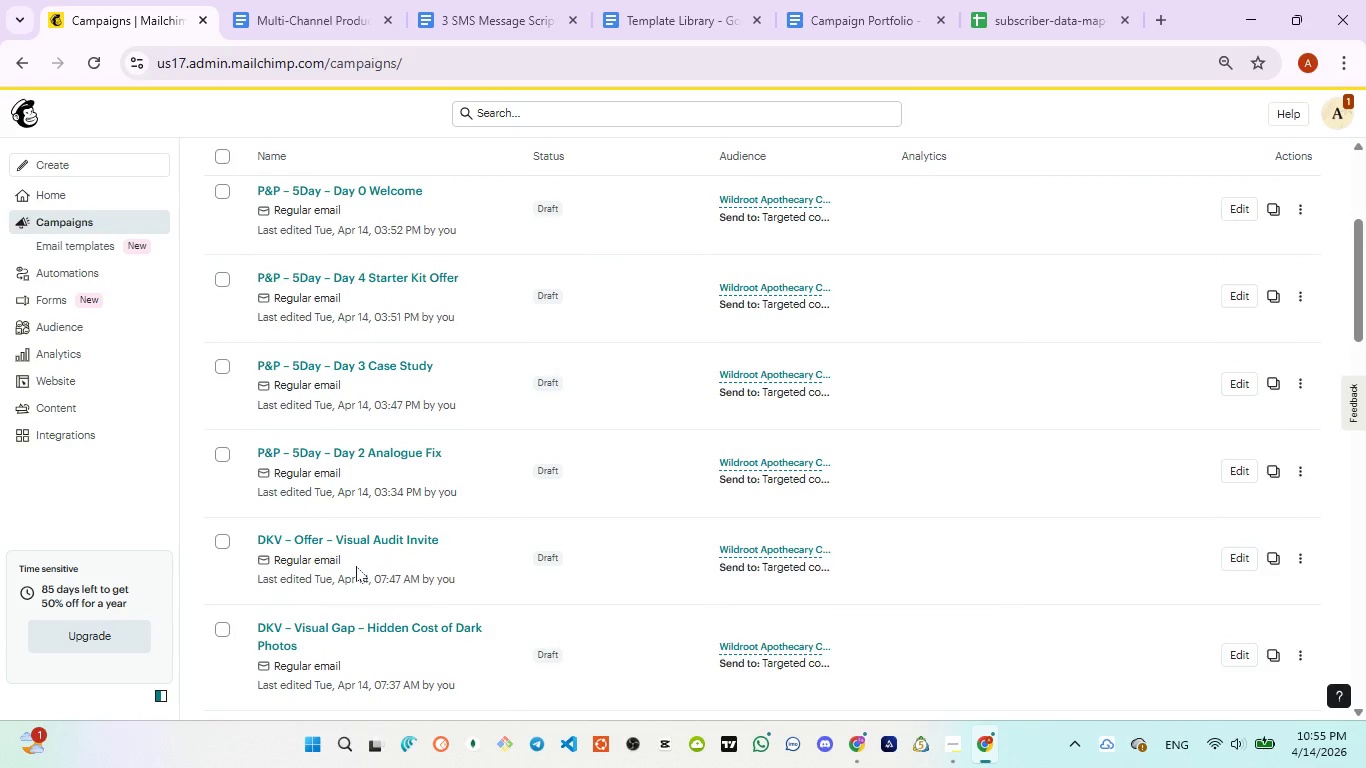 
scroll: coordinate [356, 566], scroll_direction: up, amount: 1.0
 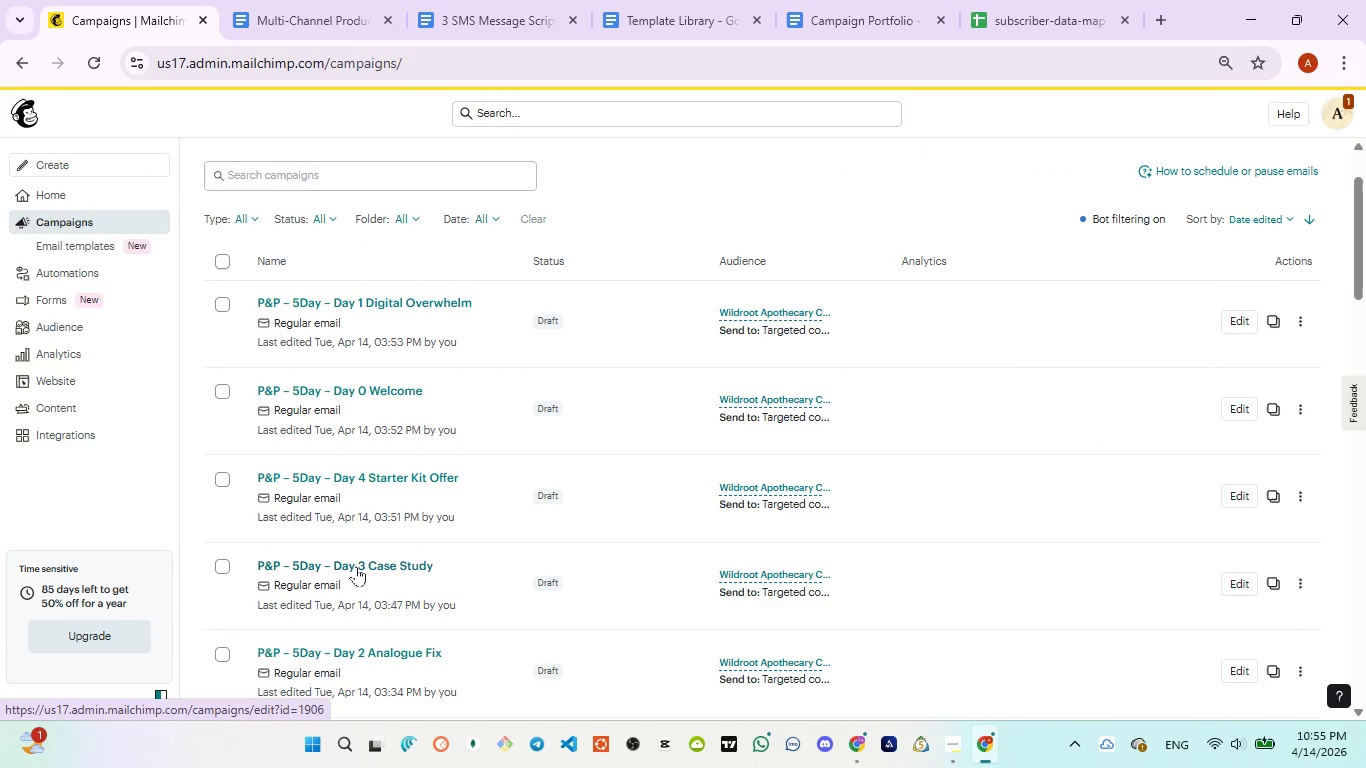 
scroll: coordinate [356, 566], scroll_direction: none, amount: 0.0
 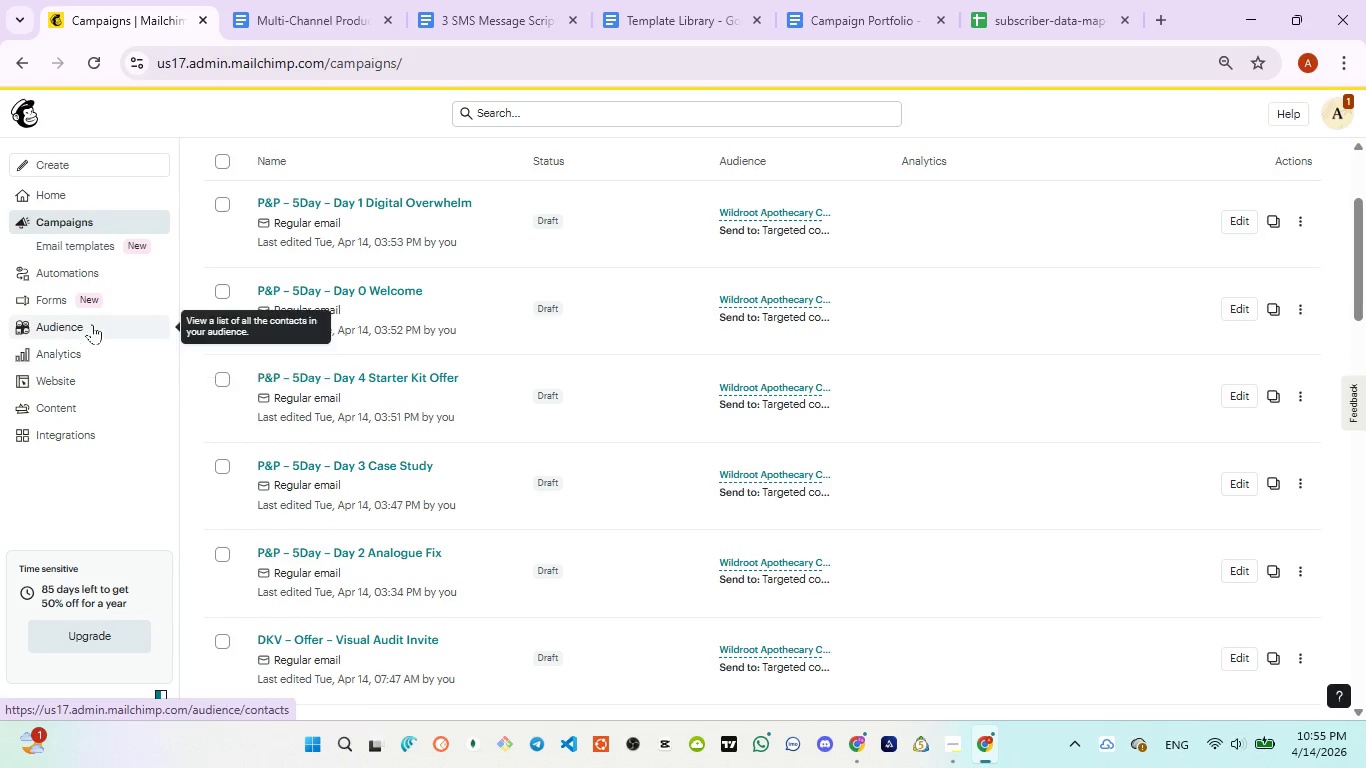 
left_click([92, 249])
 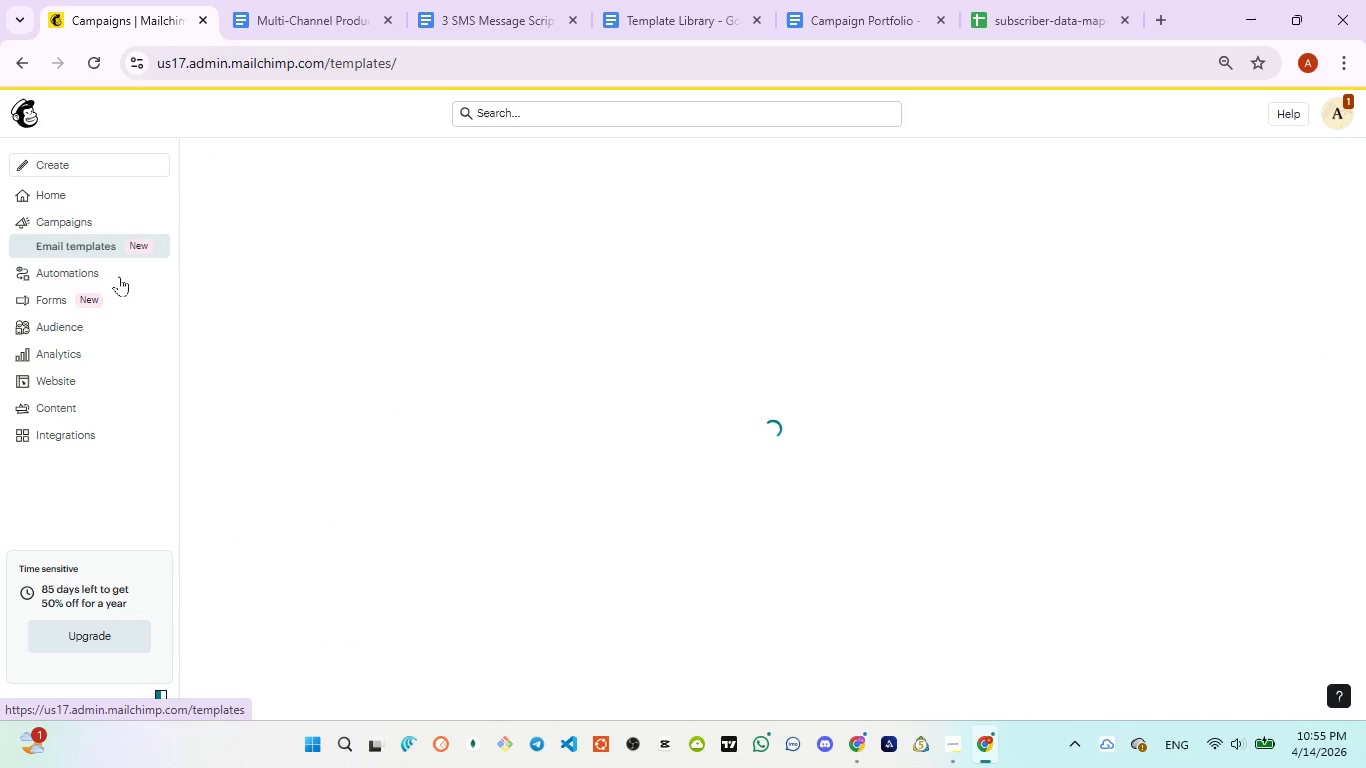 
mouse_move([356, 390])
 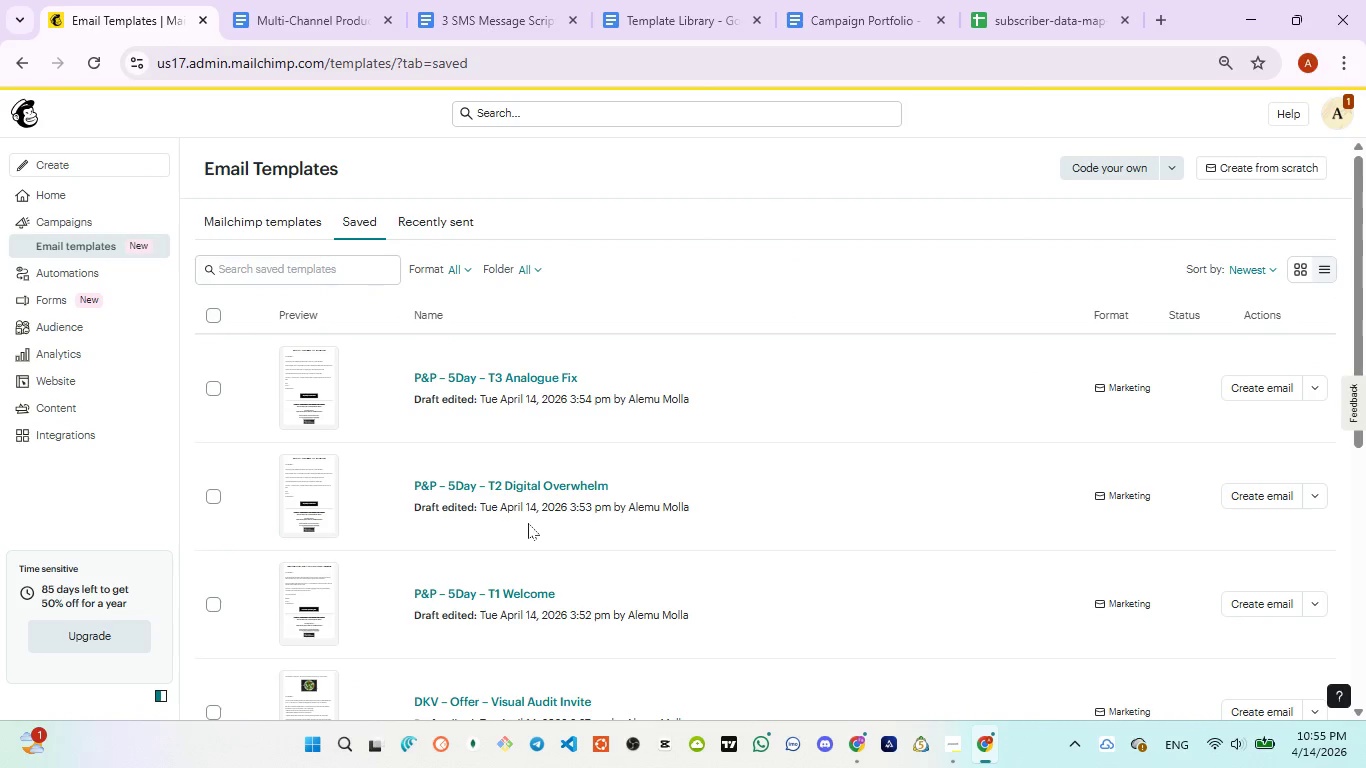 
scroll: coordinate [528, 556], scroll_direction: down, amount: 1.0
 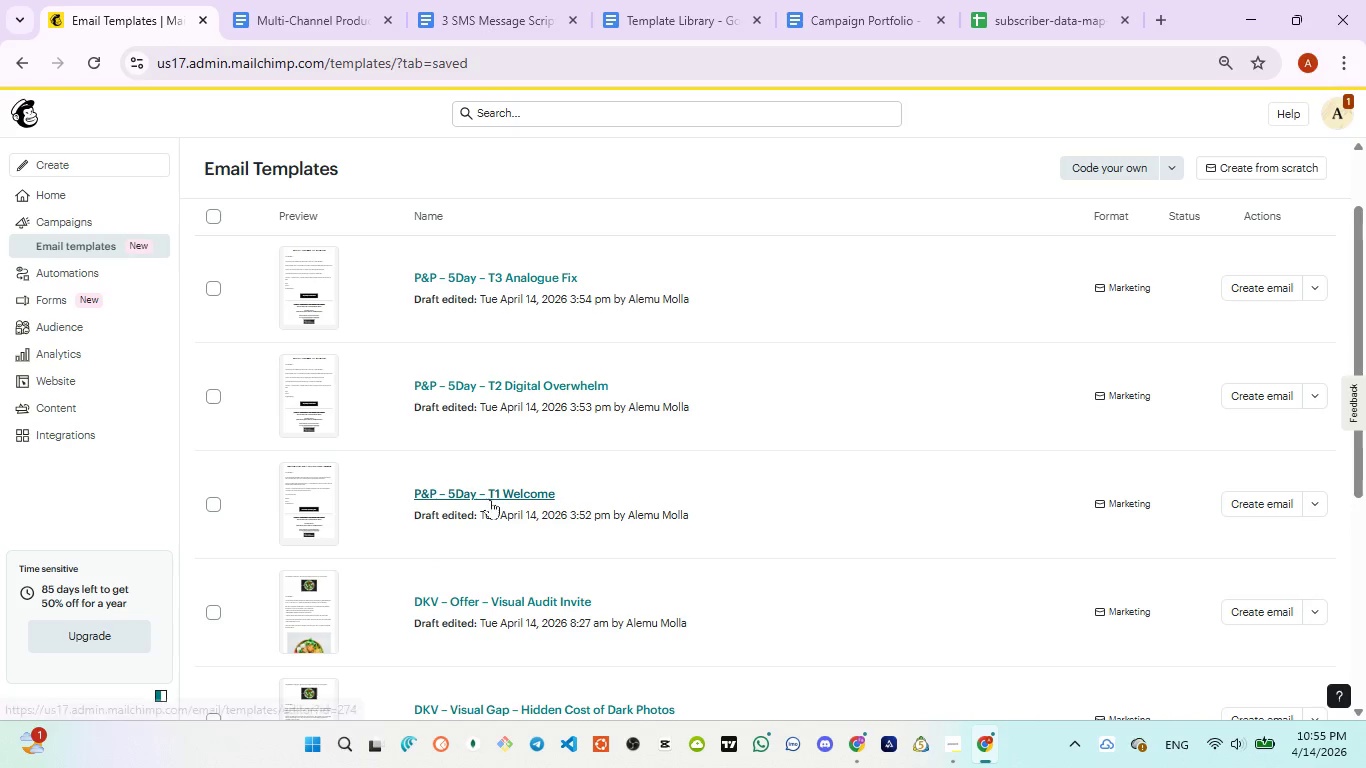 
scroll: coordinate [494, 327], scroll_direction: up, amount: 2.0
 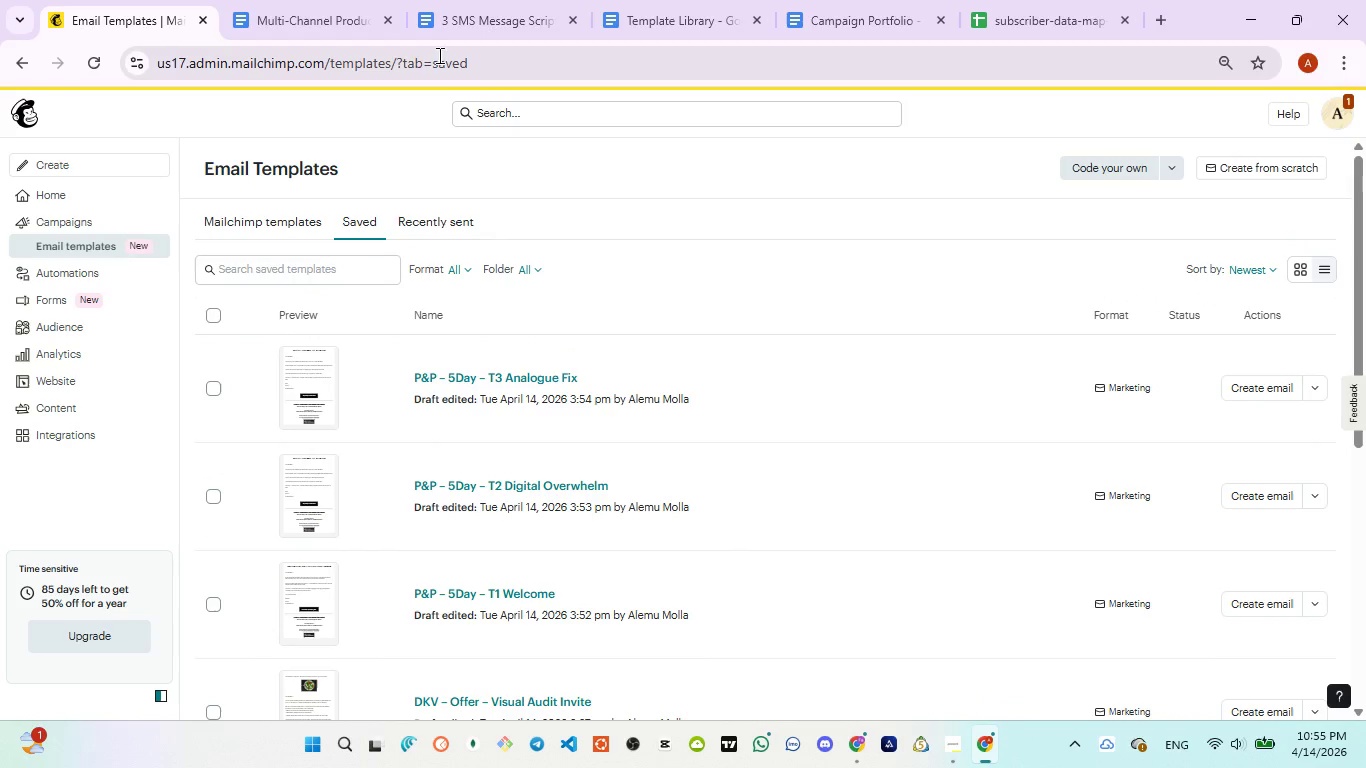 
left_click([446, 41])
 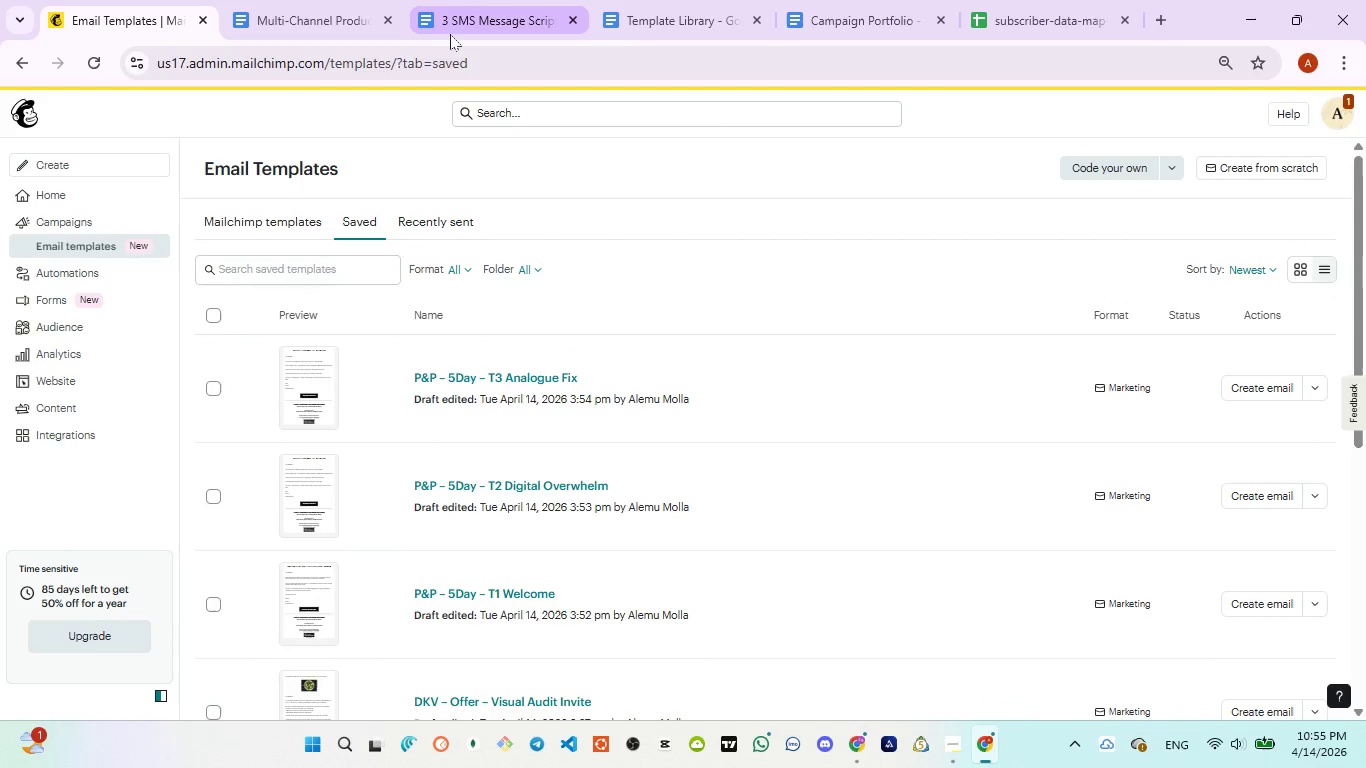 
left_click([451, 33])
 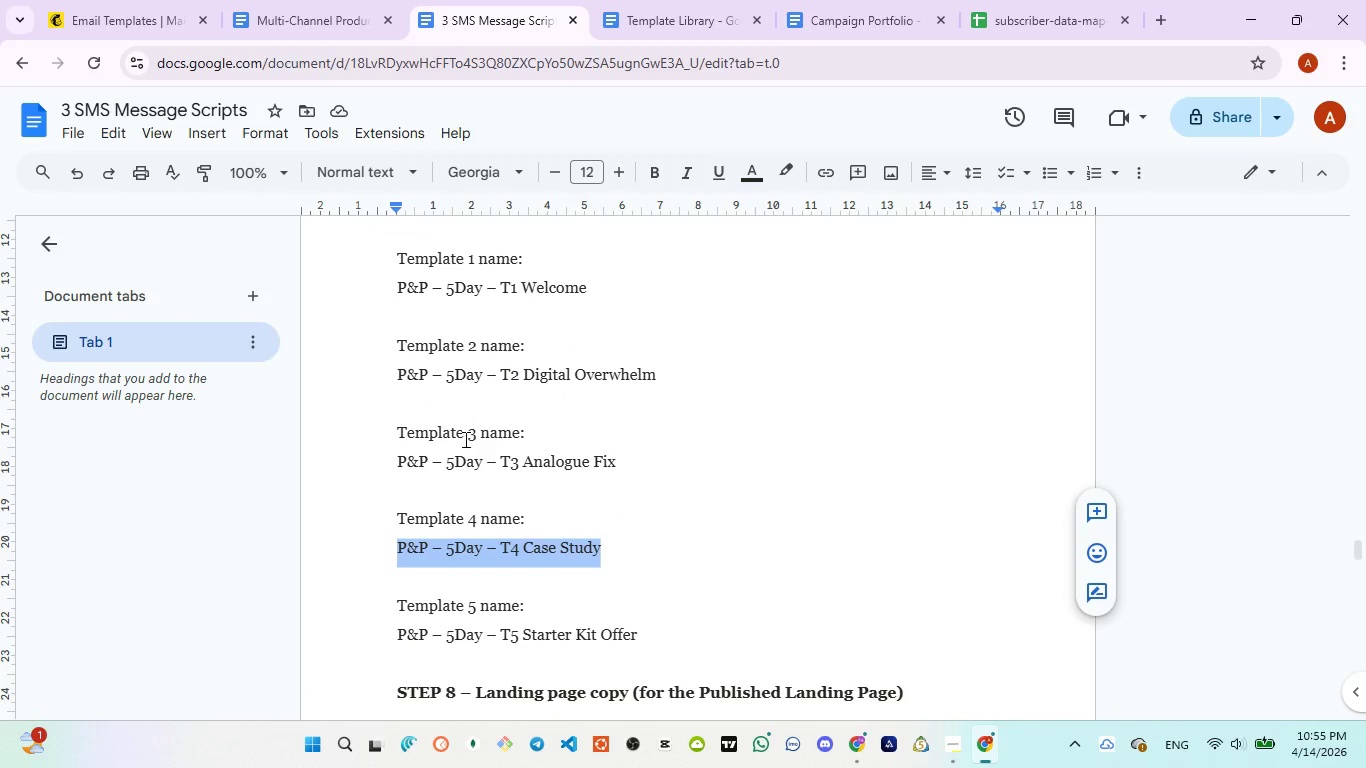 
scroll: coordinate [464, 439], scroll_direction: up, amount: 2.0
 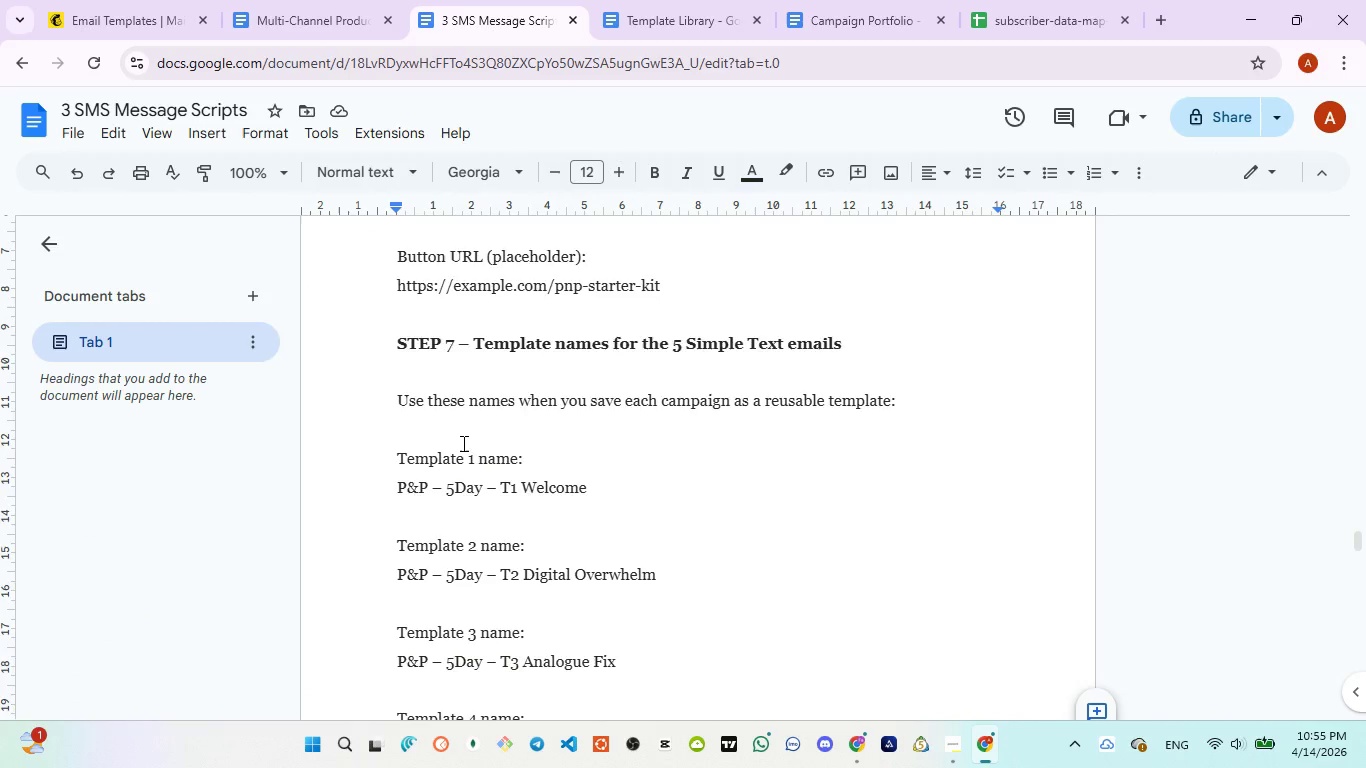 
scroll: coordinate [462, 443], scroll_direction: none, amount: 0.0
 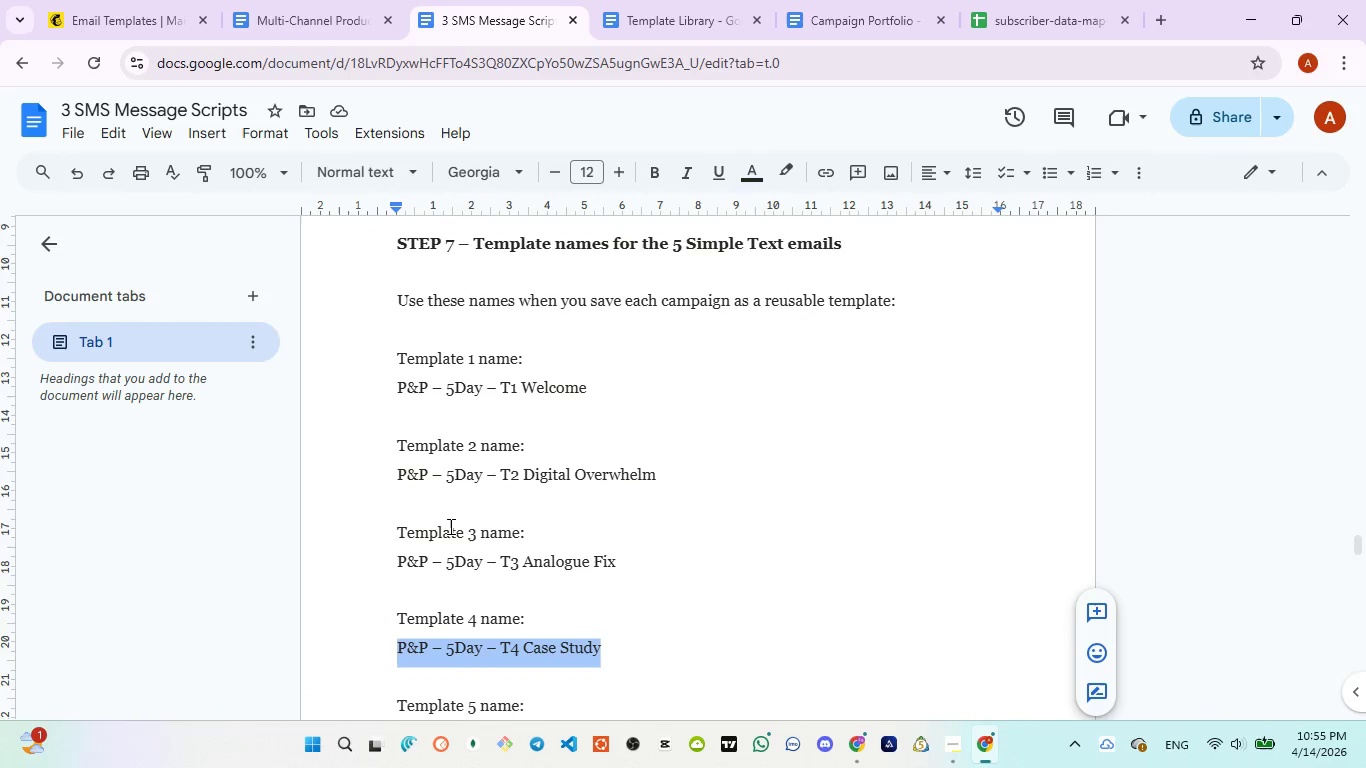 
scroll: coordinate [505, 547], scroll_direction: down, amount: 1.0
 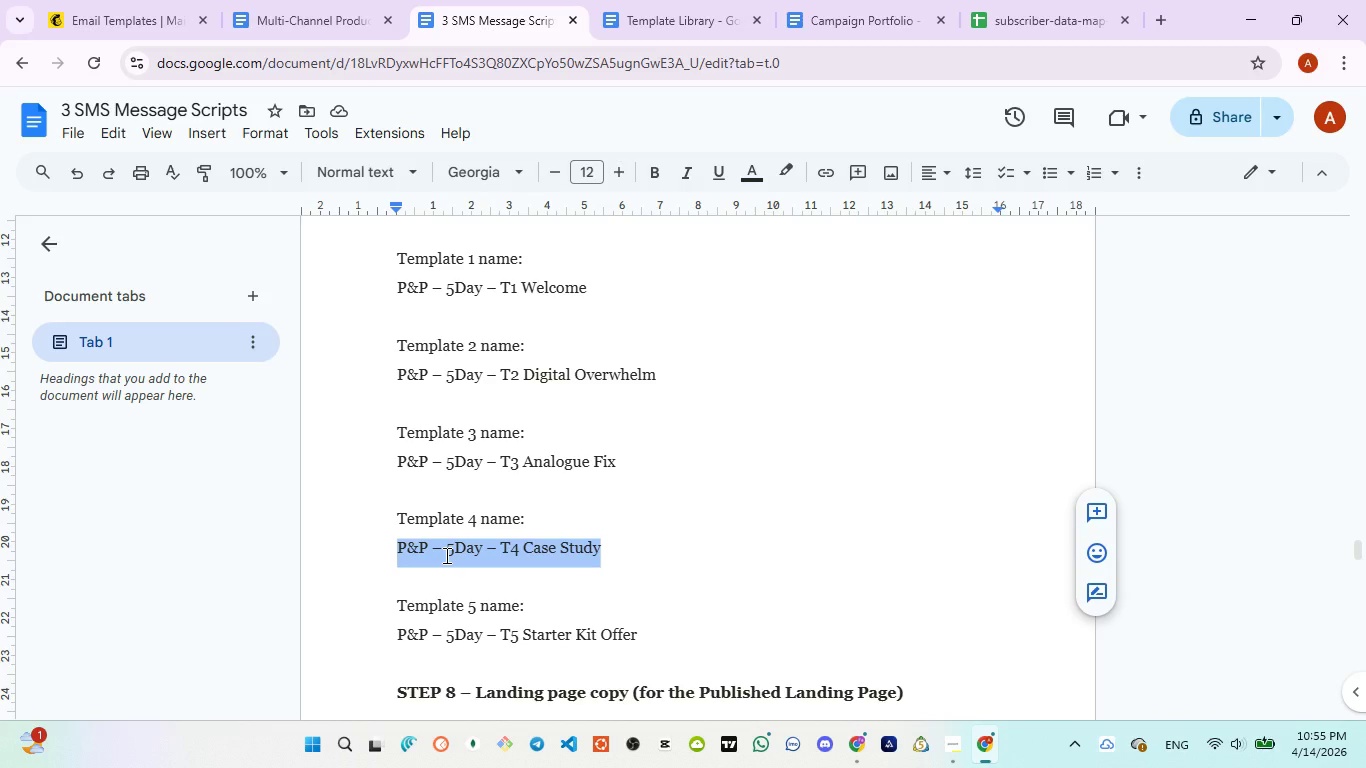 
key(Control+C)
 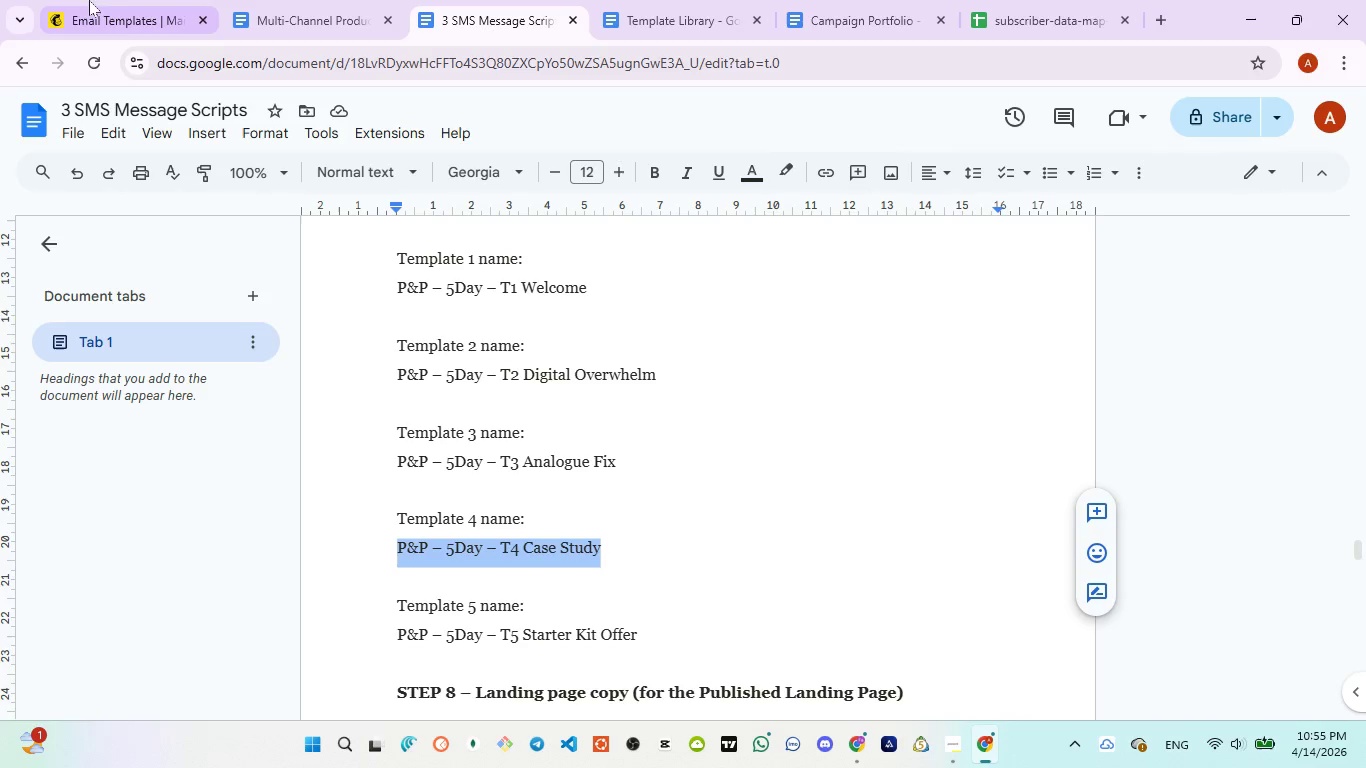 
left_click([97, 0])
 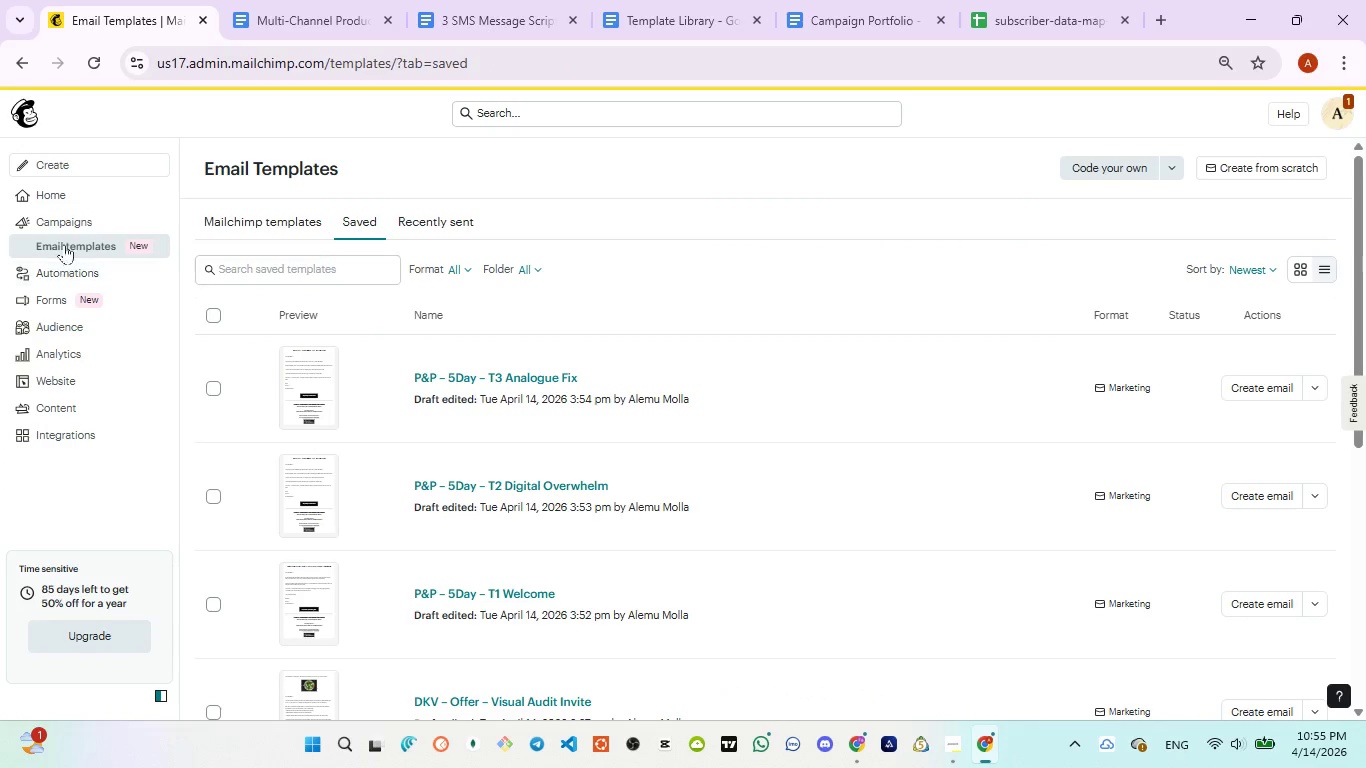 
left_click([62, 221])
 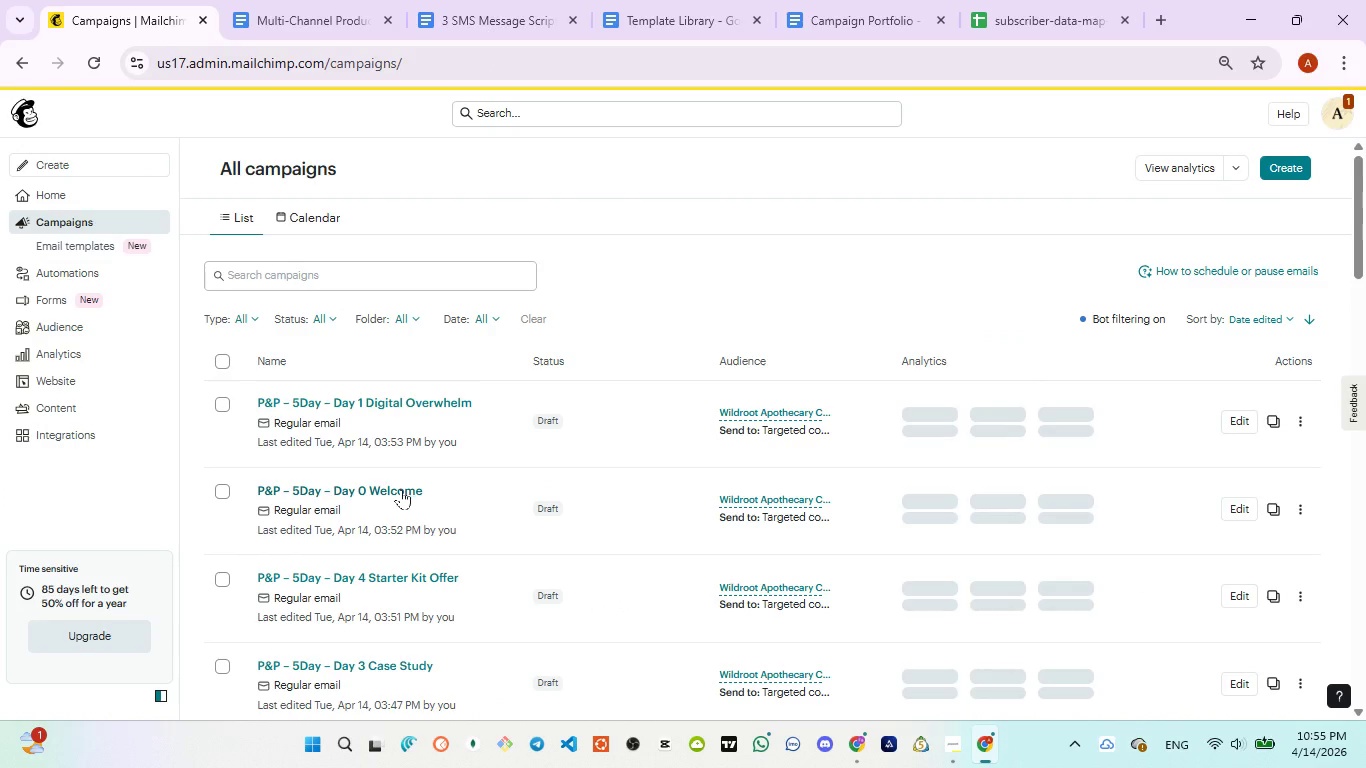 
wait(5.91)
 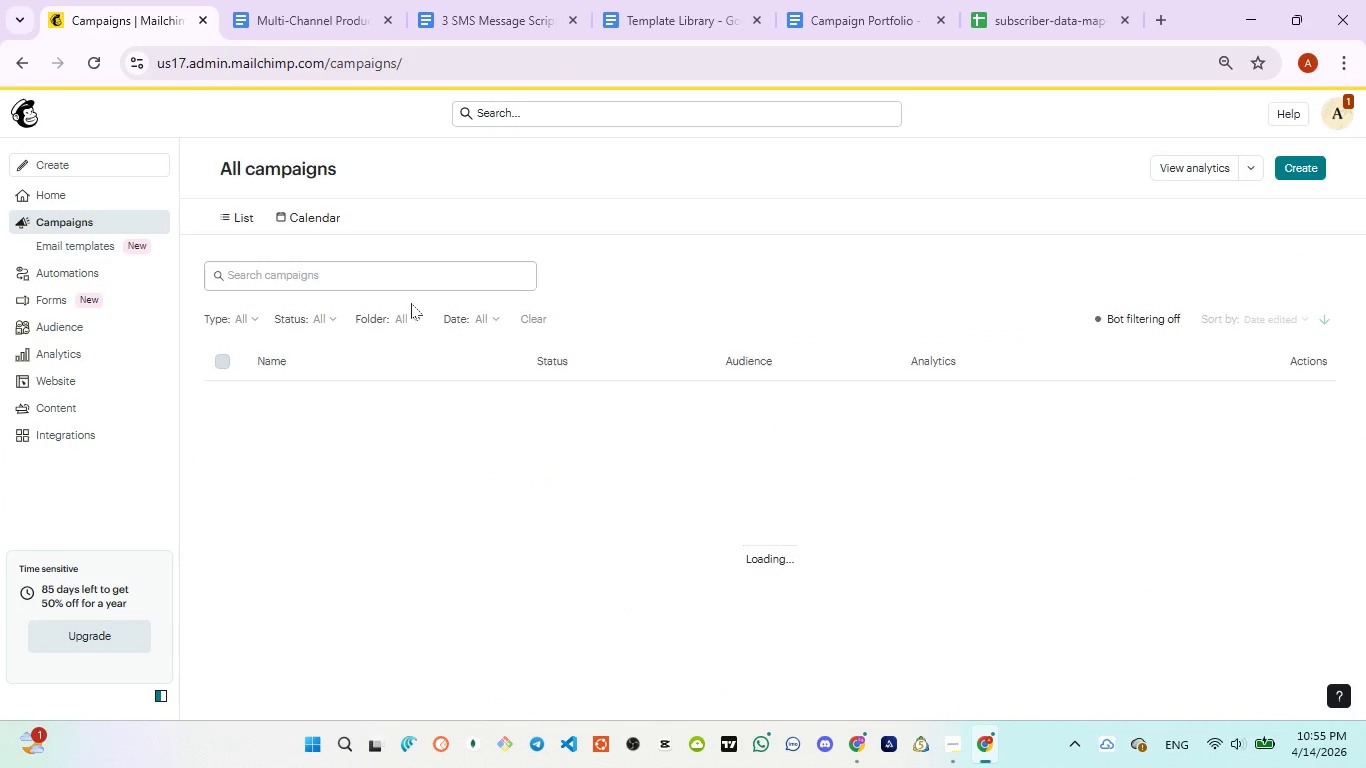 
scroll: coordinate [422, 559], scroll_direction: down, amount: 2.0
 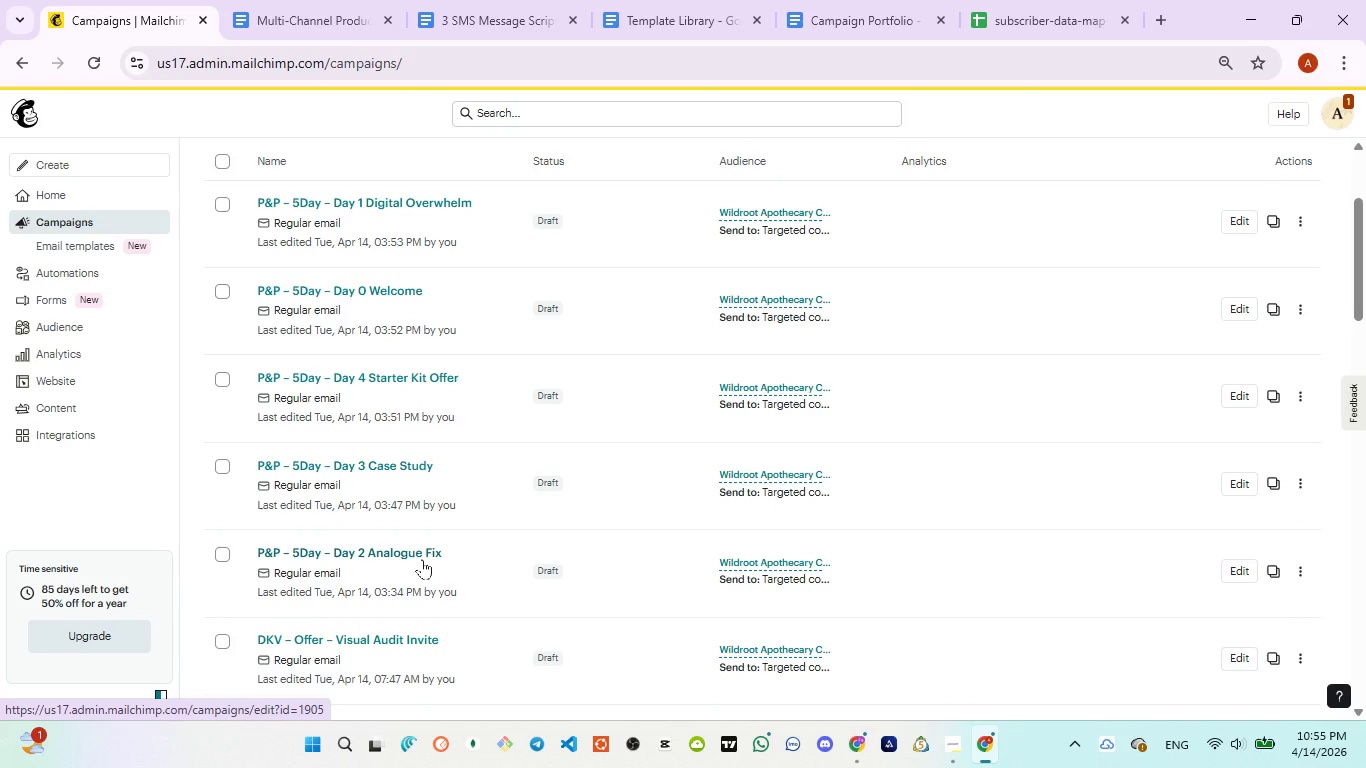 
wait(9.61)
 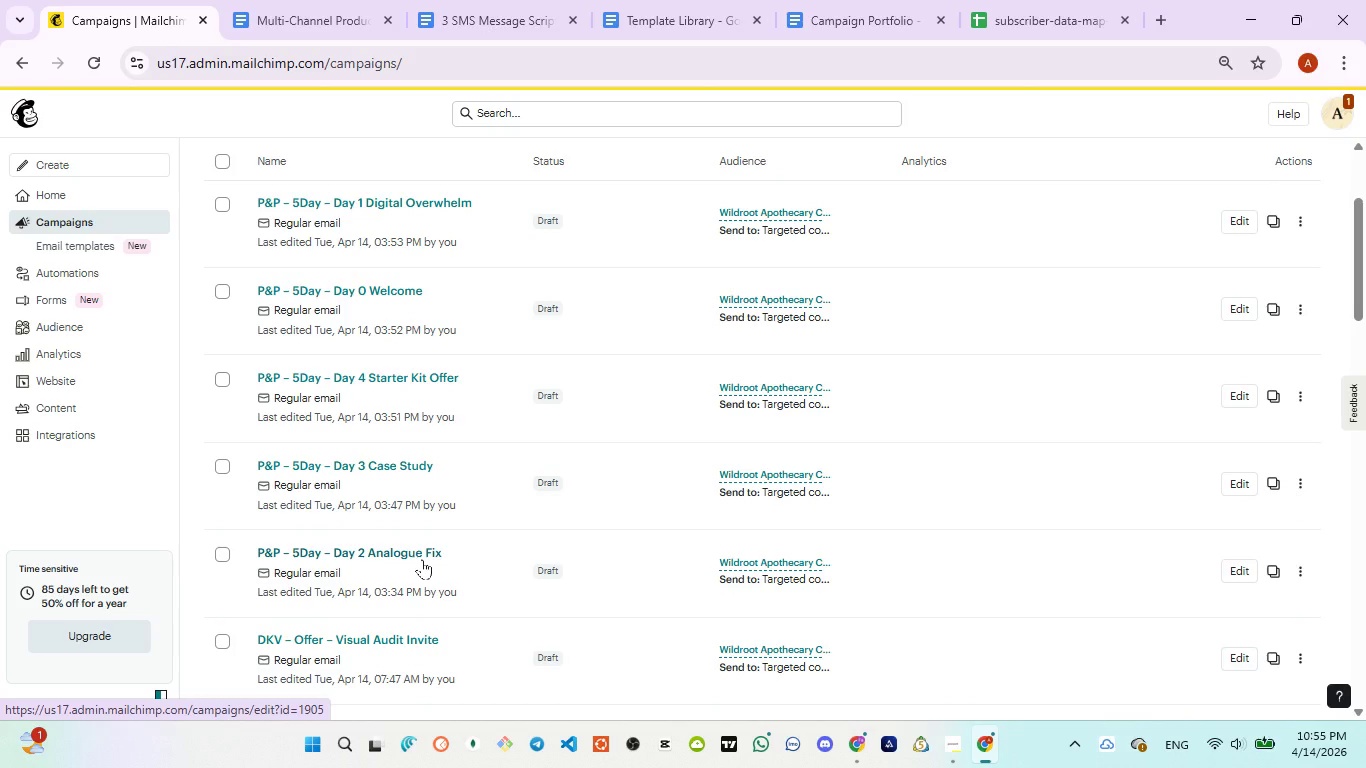 
left_click([83, 251])
 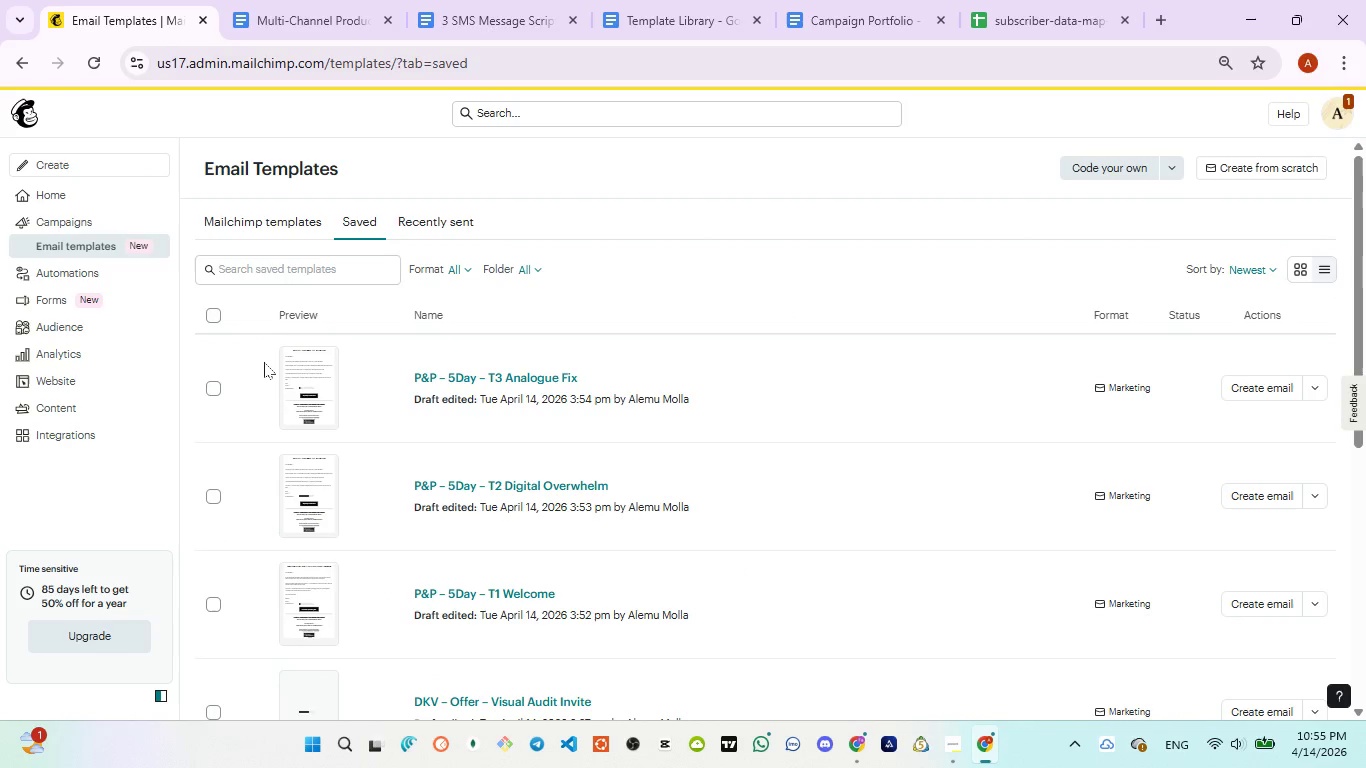 
left_click([209, 388])
 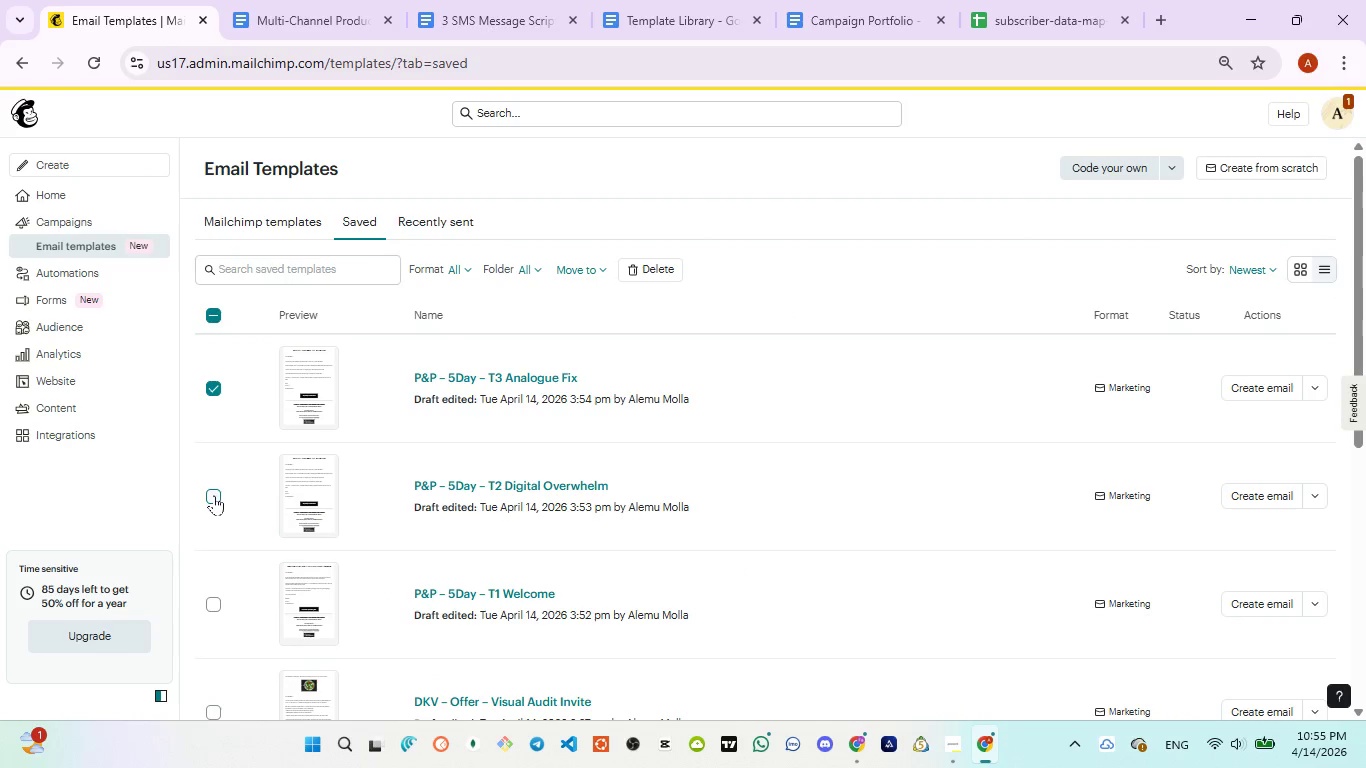 
scroll: coordinate [244, 499], scroll_direction: down, amount: 1.0
 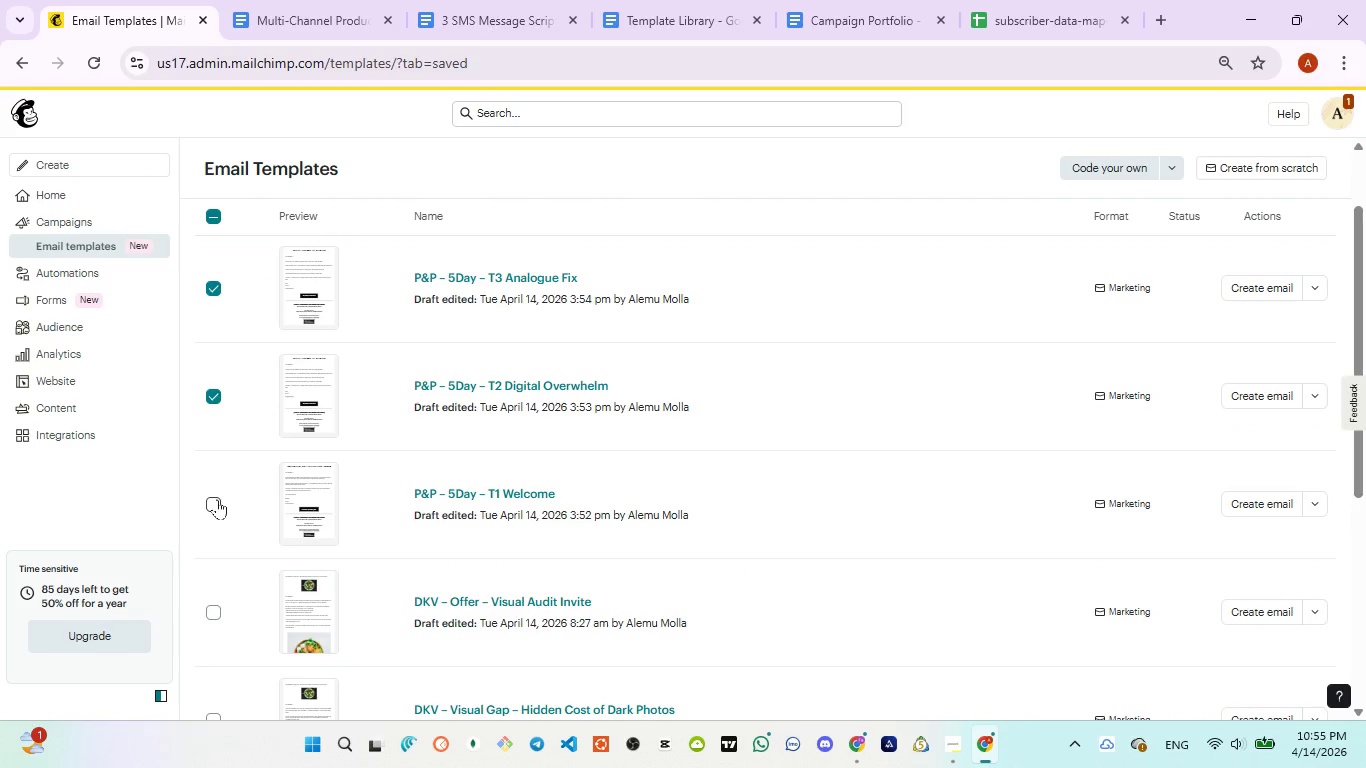 
left_click([217, 499])
 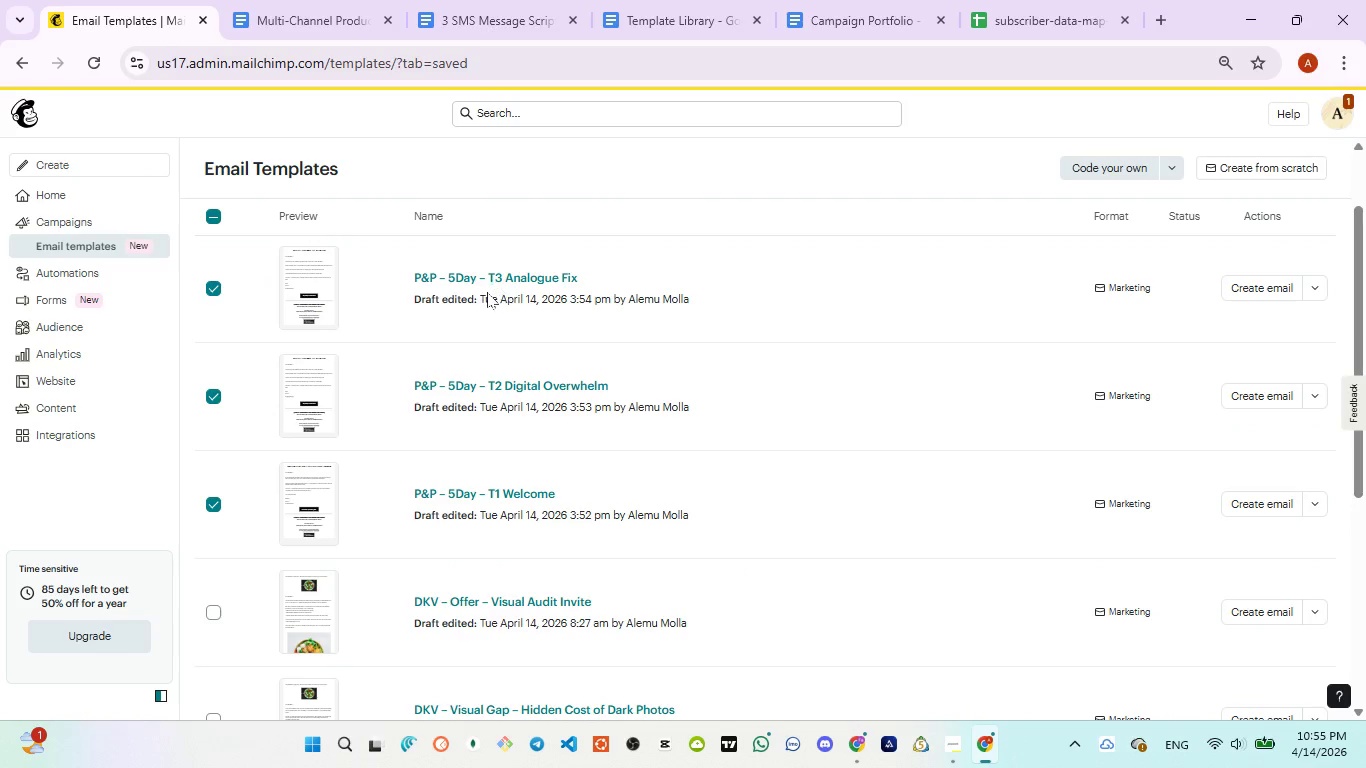 
scroll: coordinate [576, 276], scroll_direction: up, amount: 3.0
 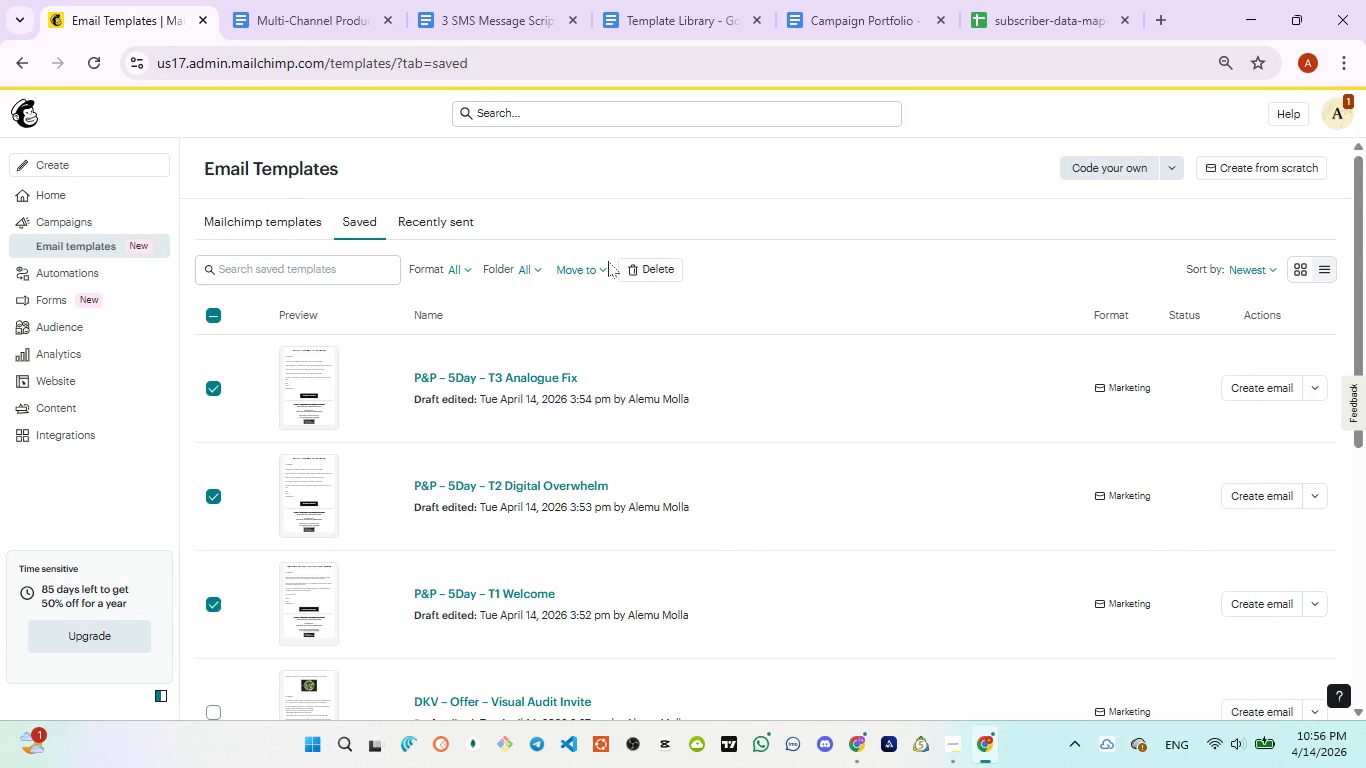 
left_click([629, 266])
 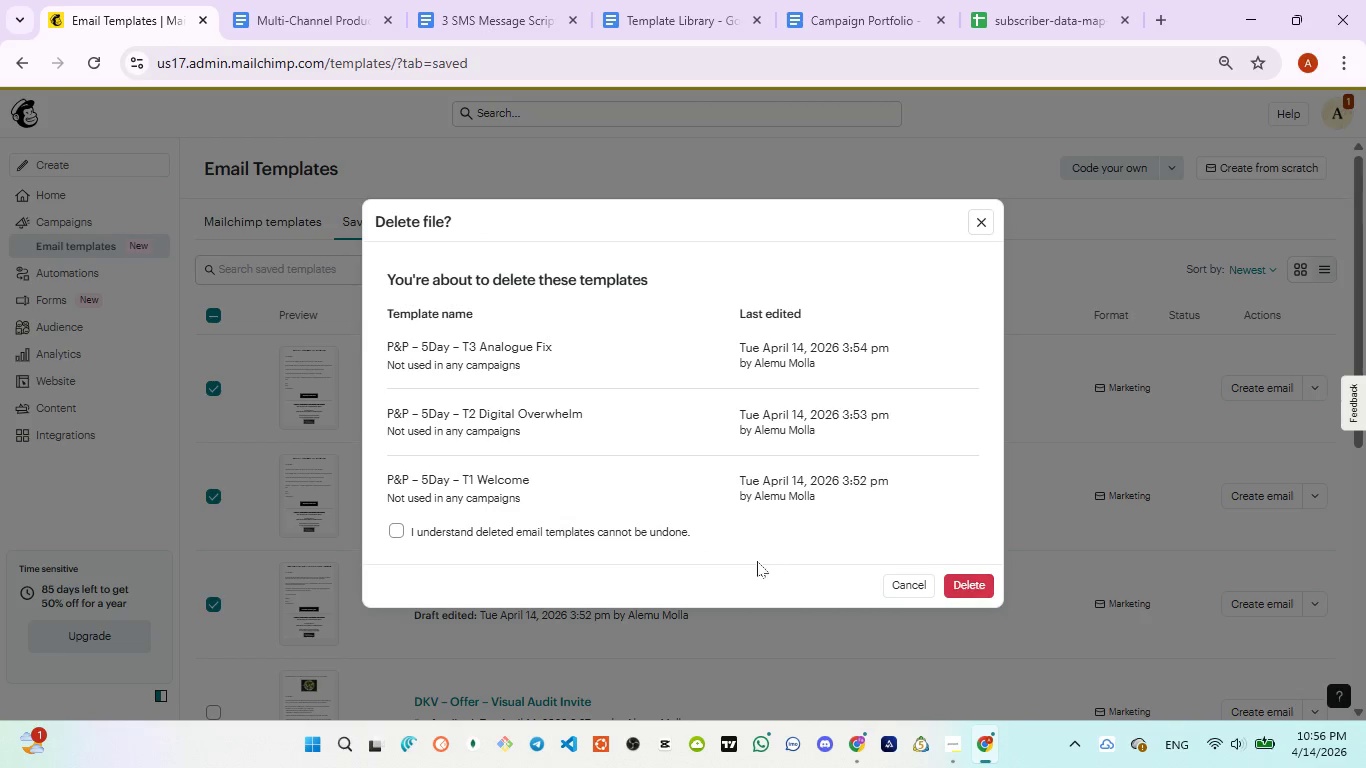 
left_click([647, 535])
 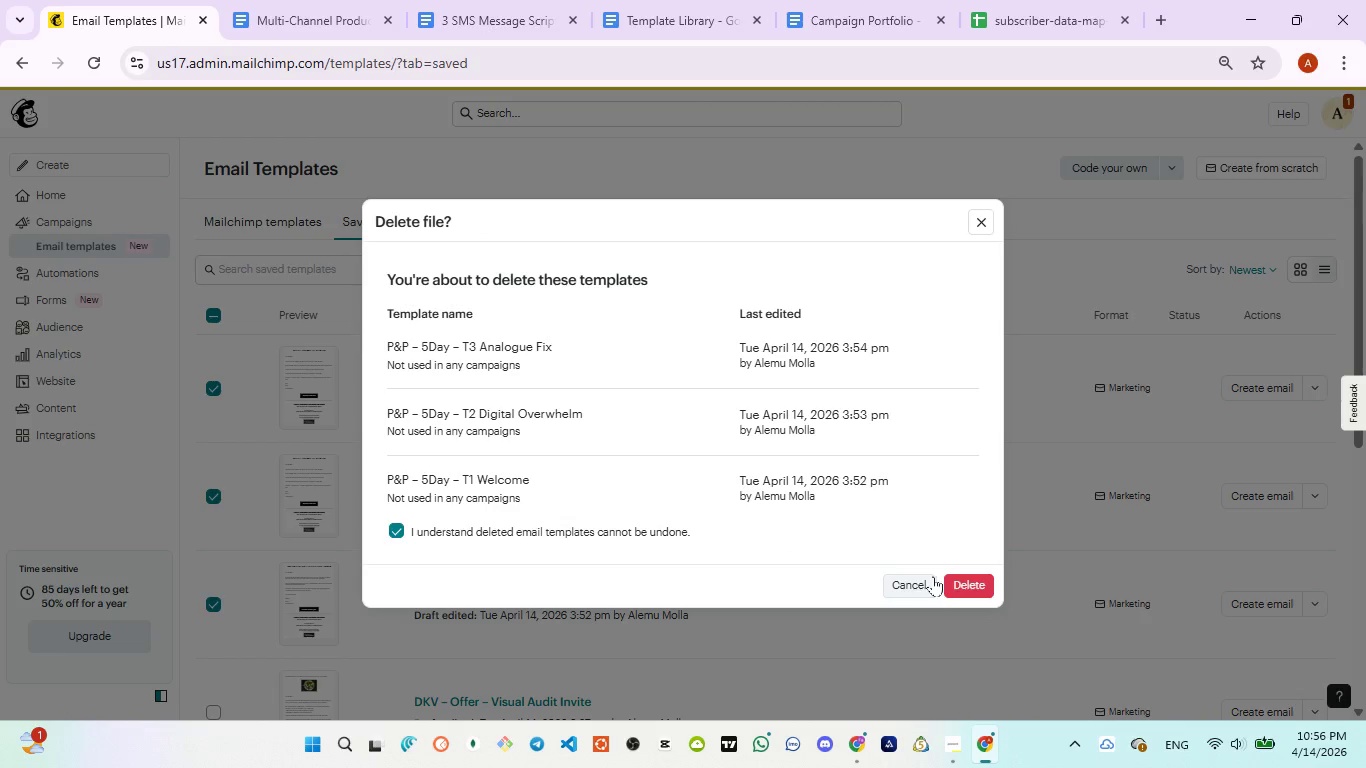 
left_click([952, 583])
 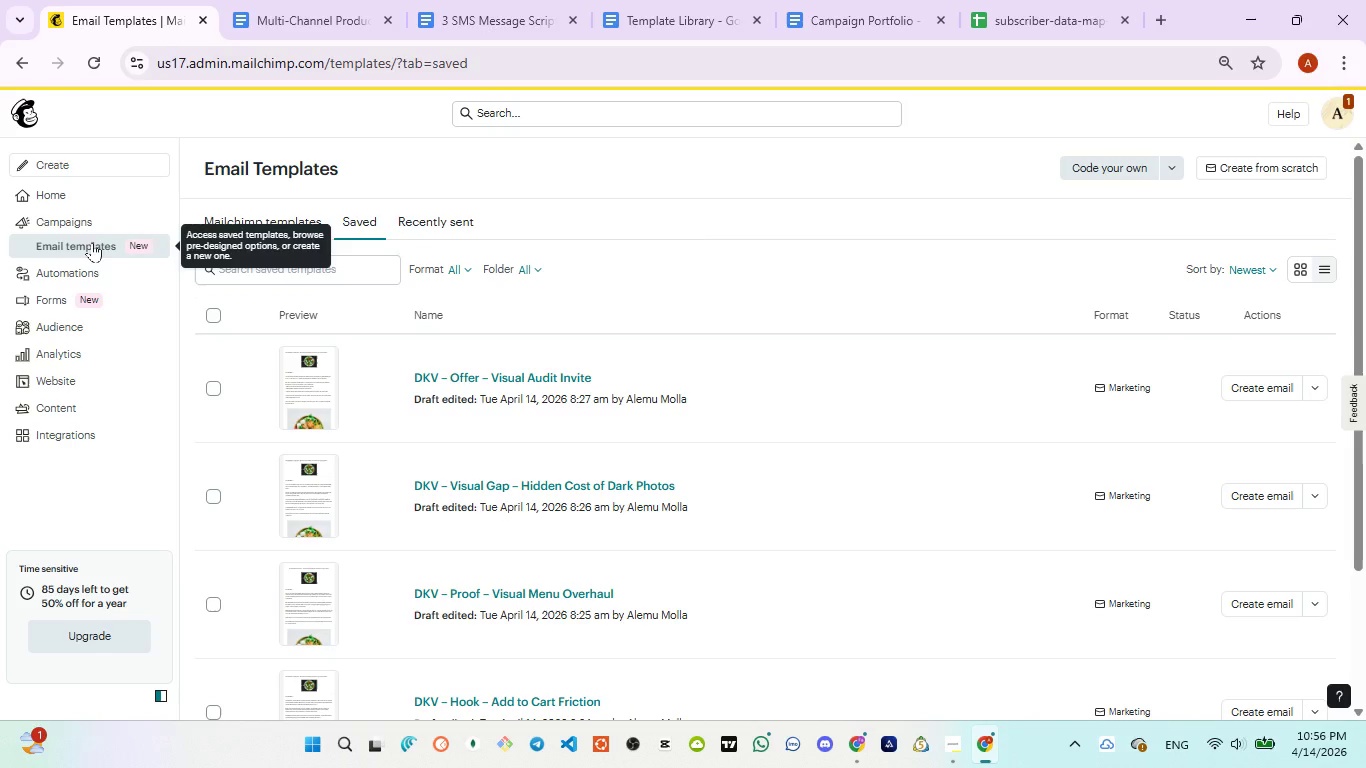 
wait(5.09)
 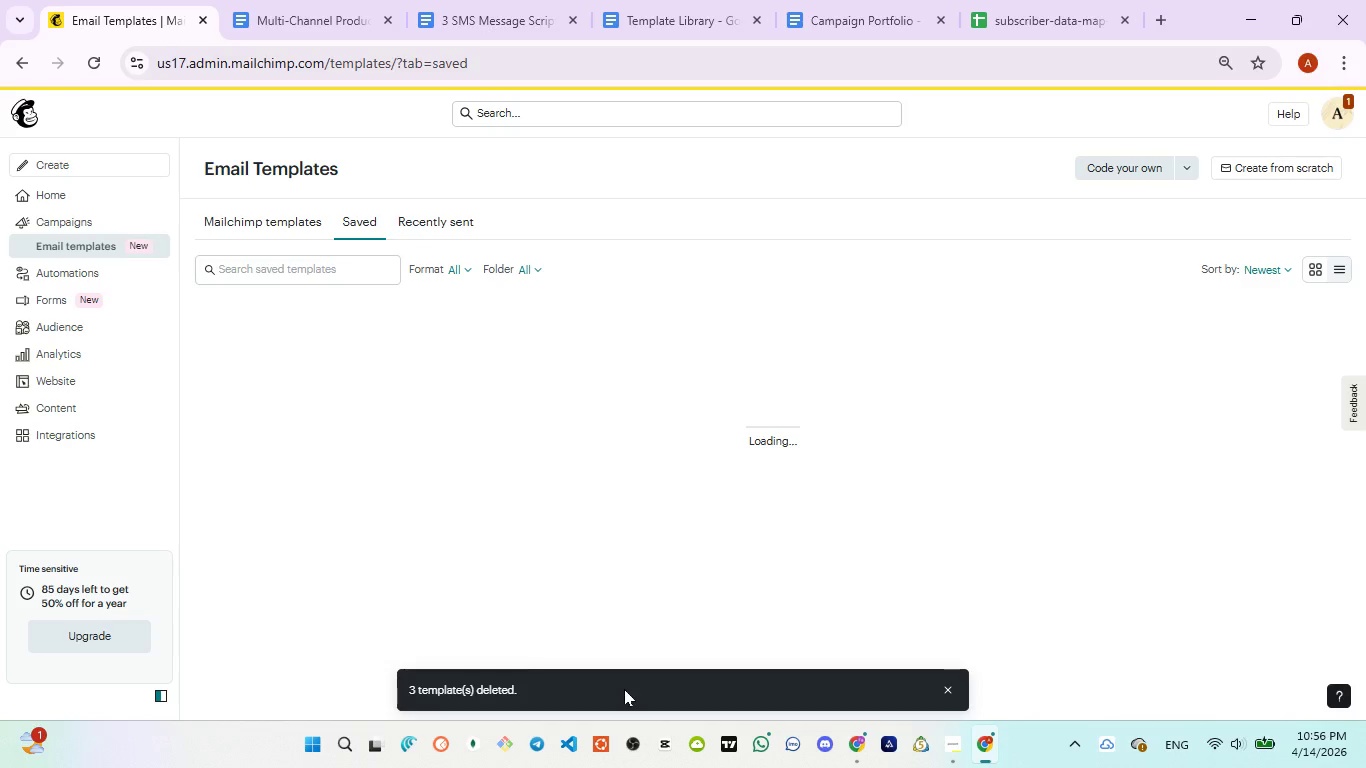 
left_click([84, 223])
 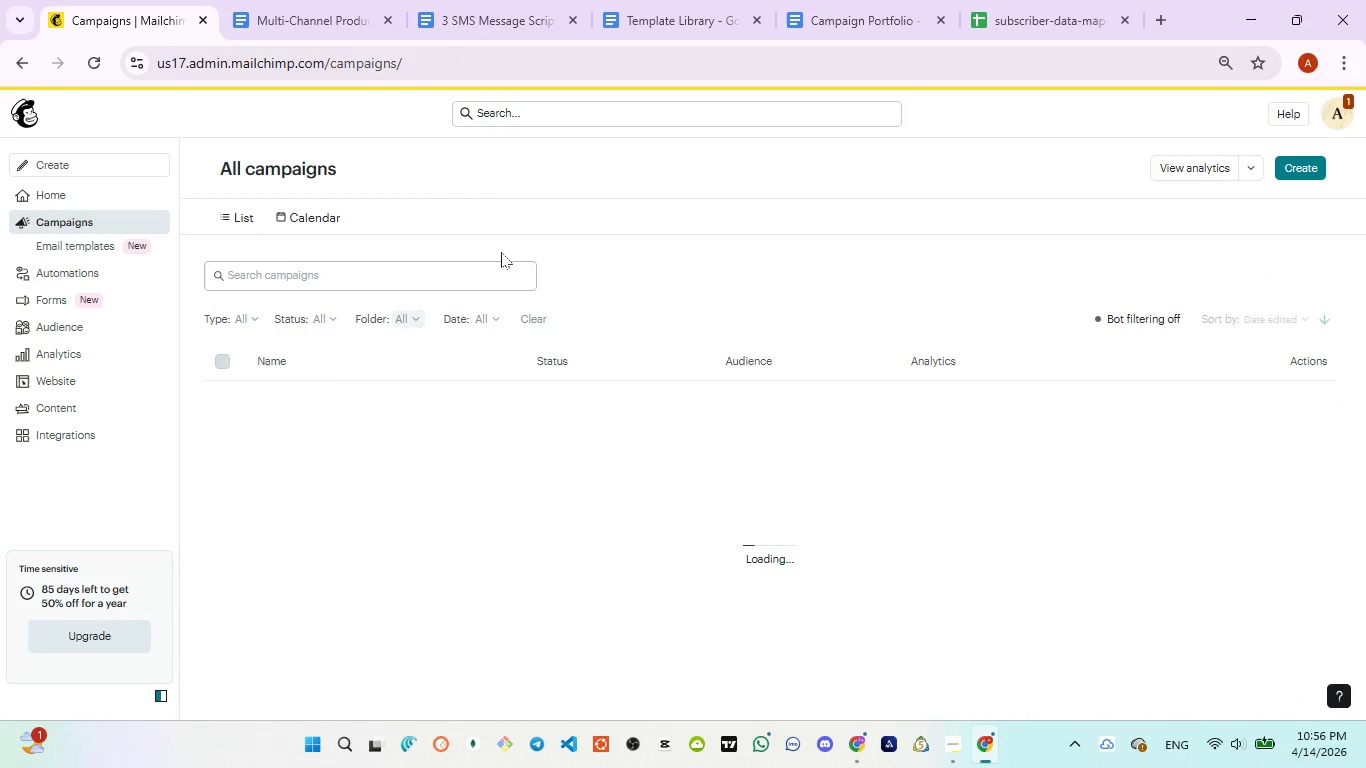 
left_click_drag(start_coordinate=[472, 0], to_coordinate=[473, 9])
 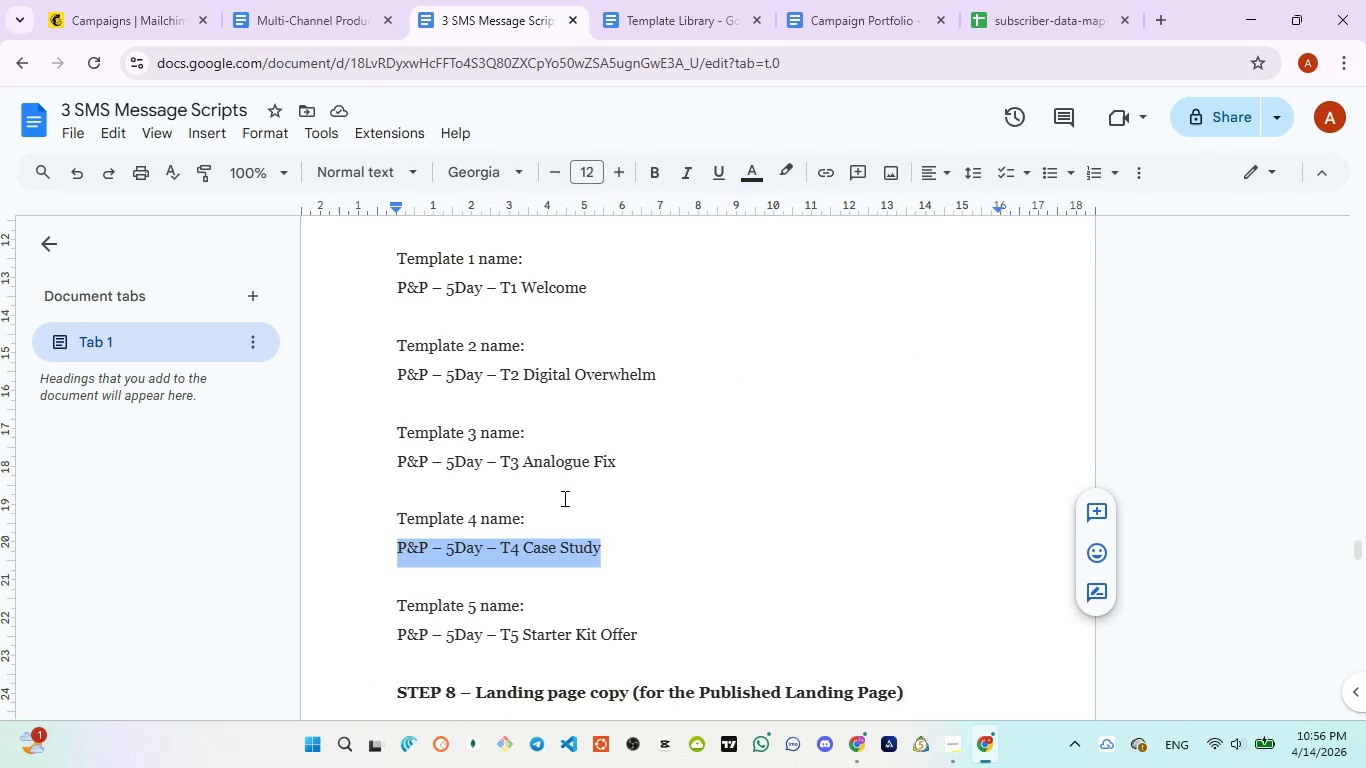 
scroll: coordinate [563, 498], scroll_direction: up, amount: 1.0
 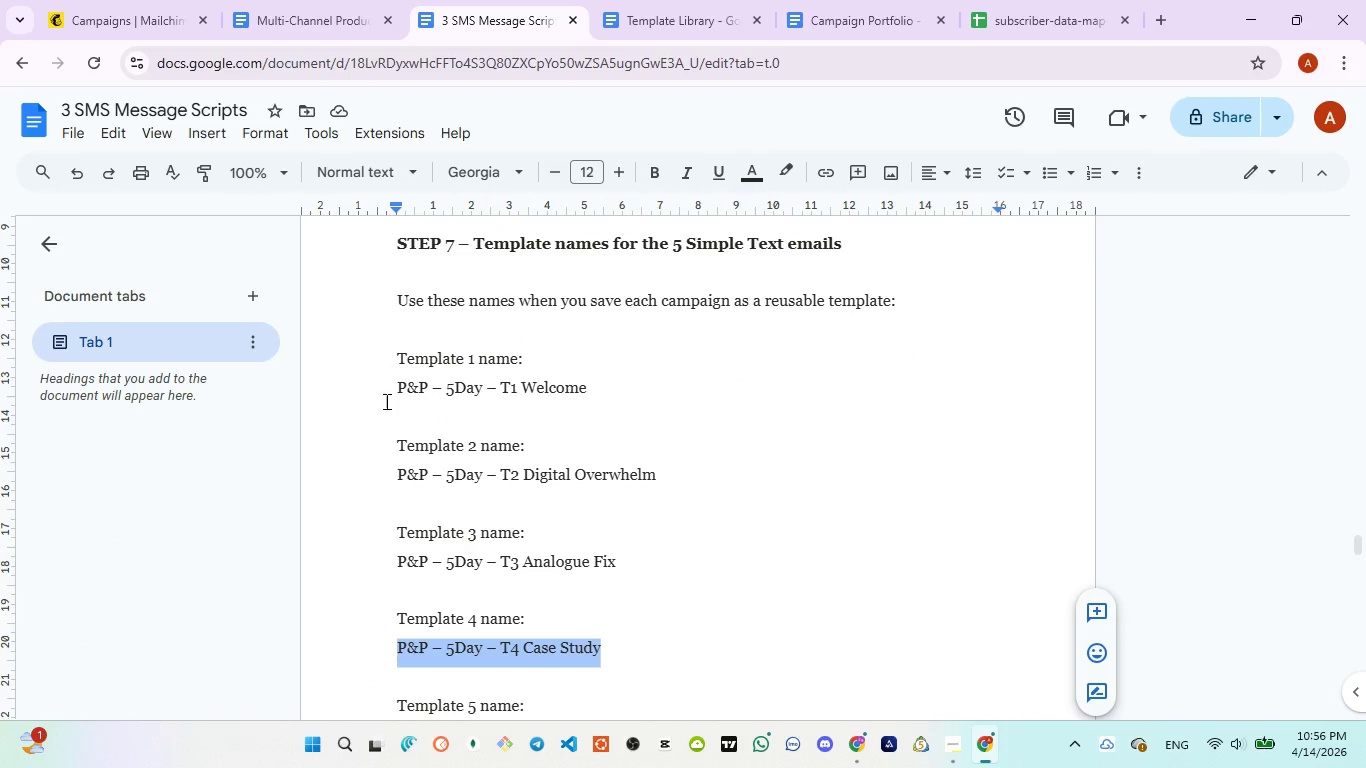 
left_click_drag(start_coordinate=[385, 394], to_coordinate=[598, 386])
 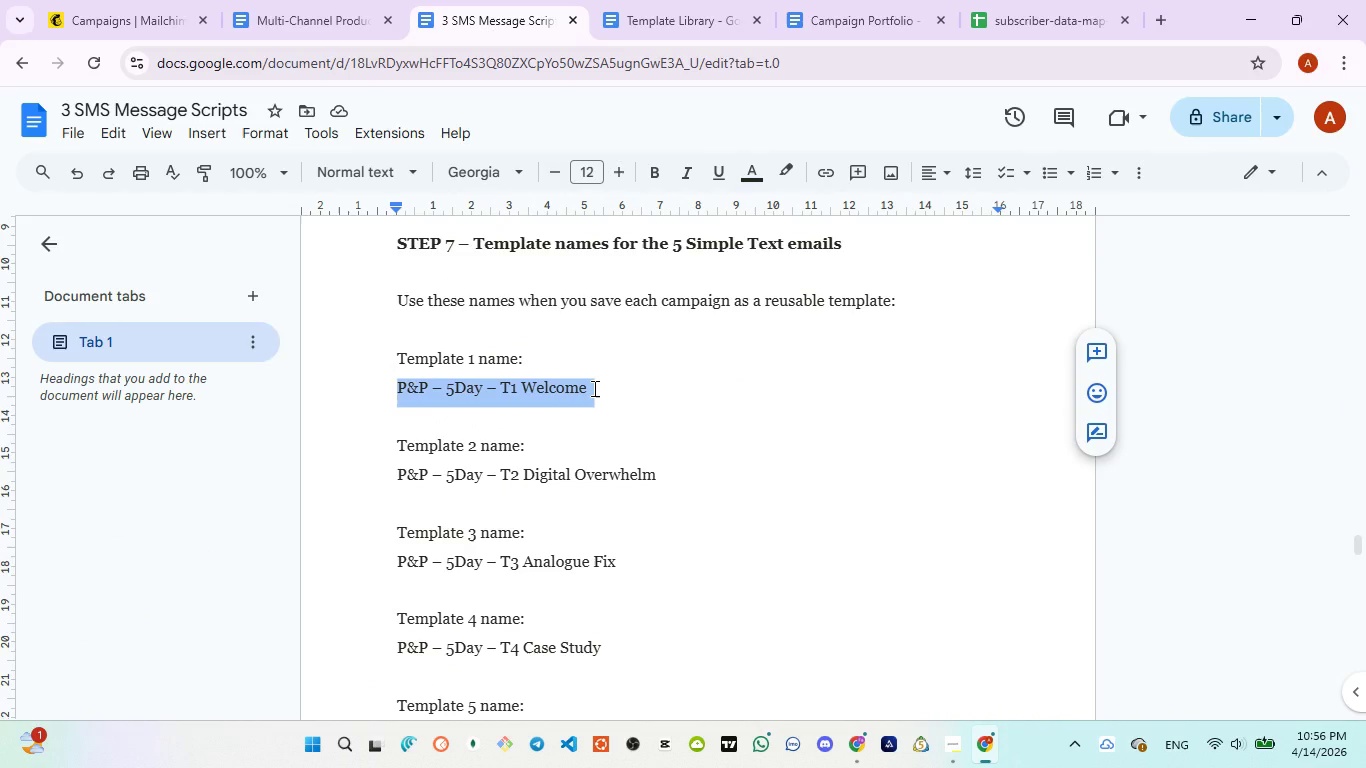 
key(Control+C)
 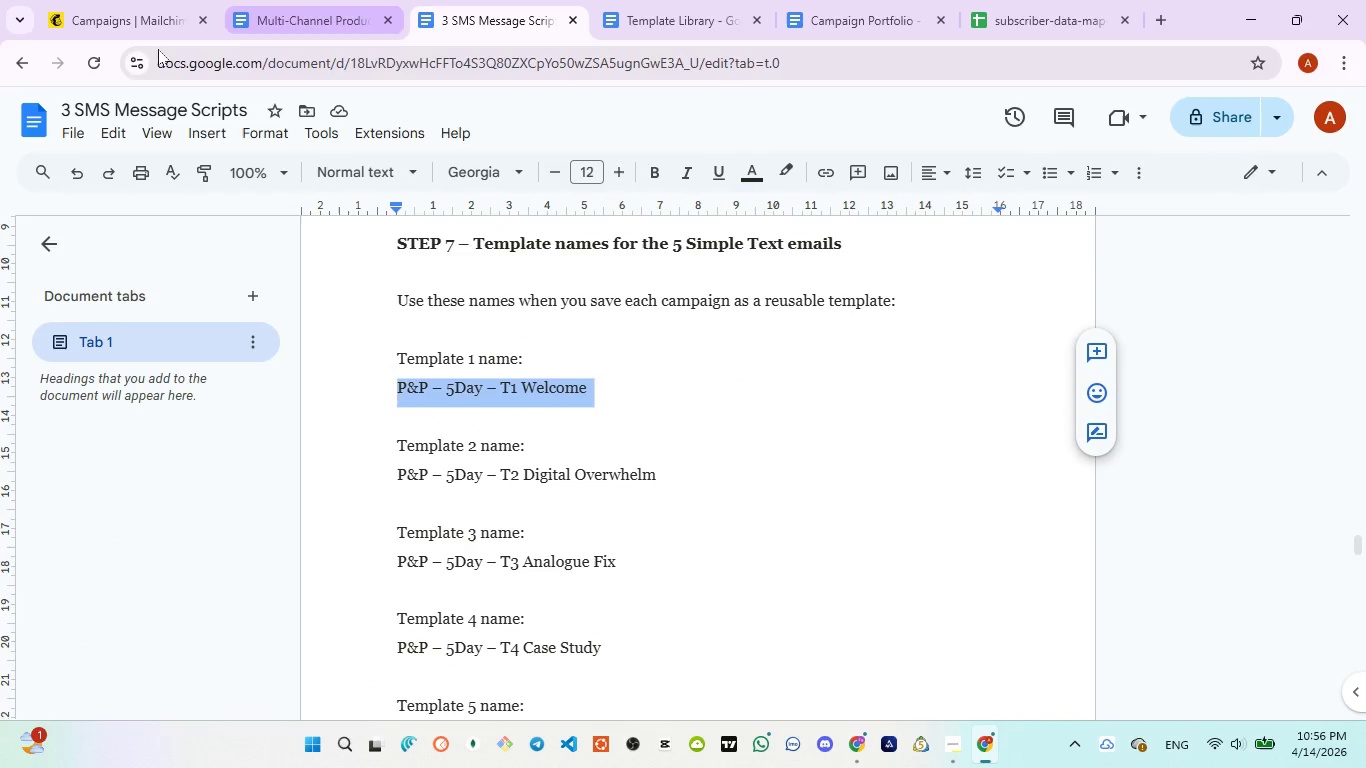 
left_click([104, 11])
 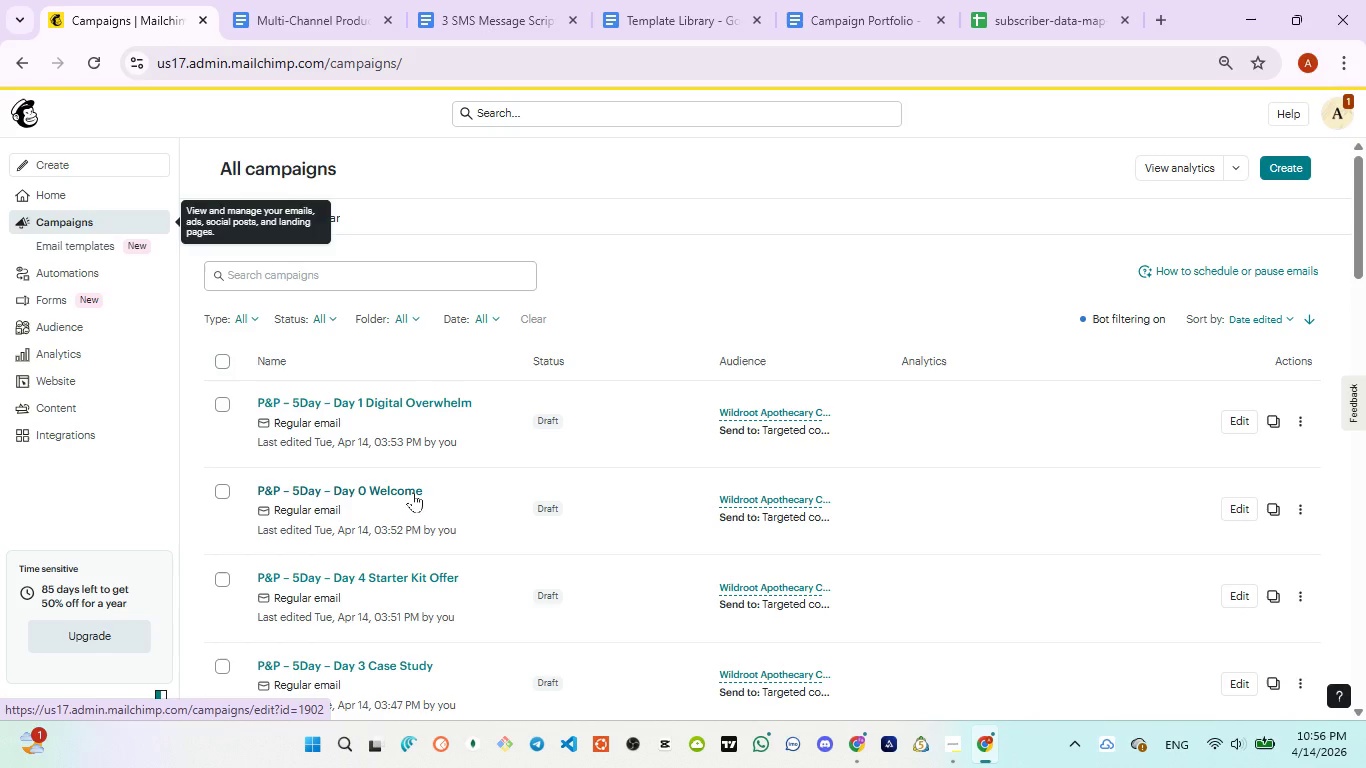 
scroll: coordinate [414, 494], scroll_direction: none, amount: 0.0
 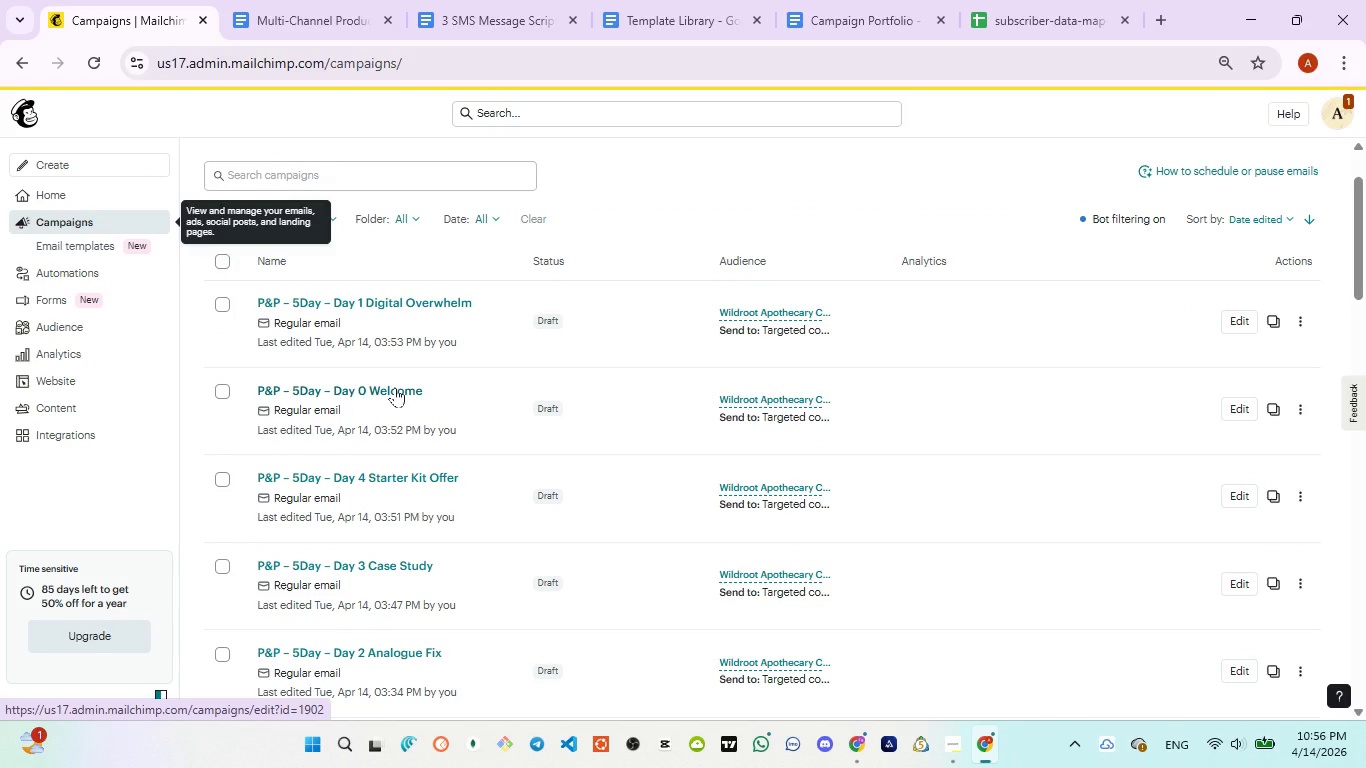 
left_click([395, 387])
 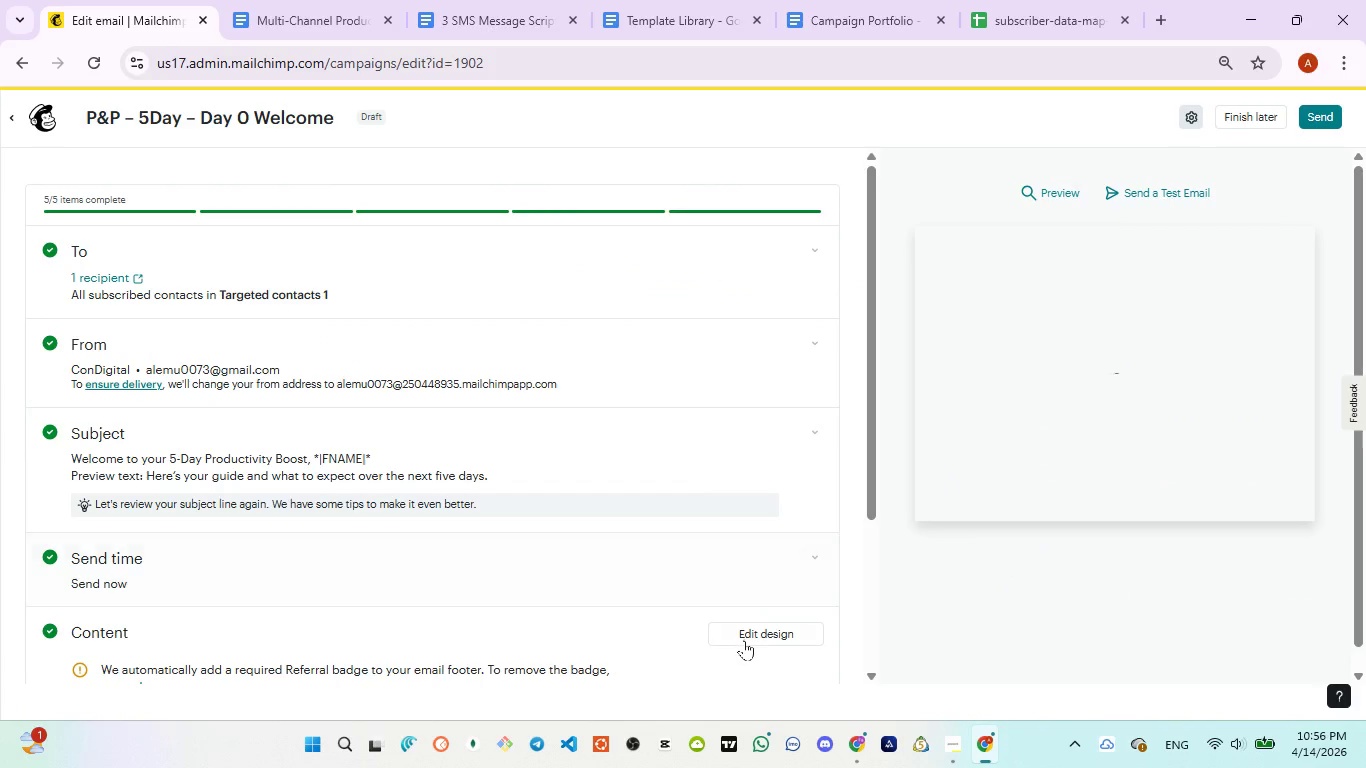 
left_click([748, 640])
 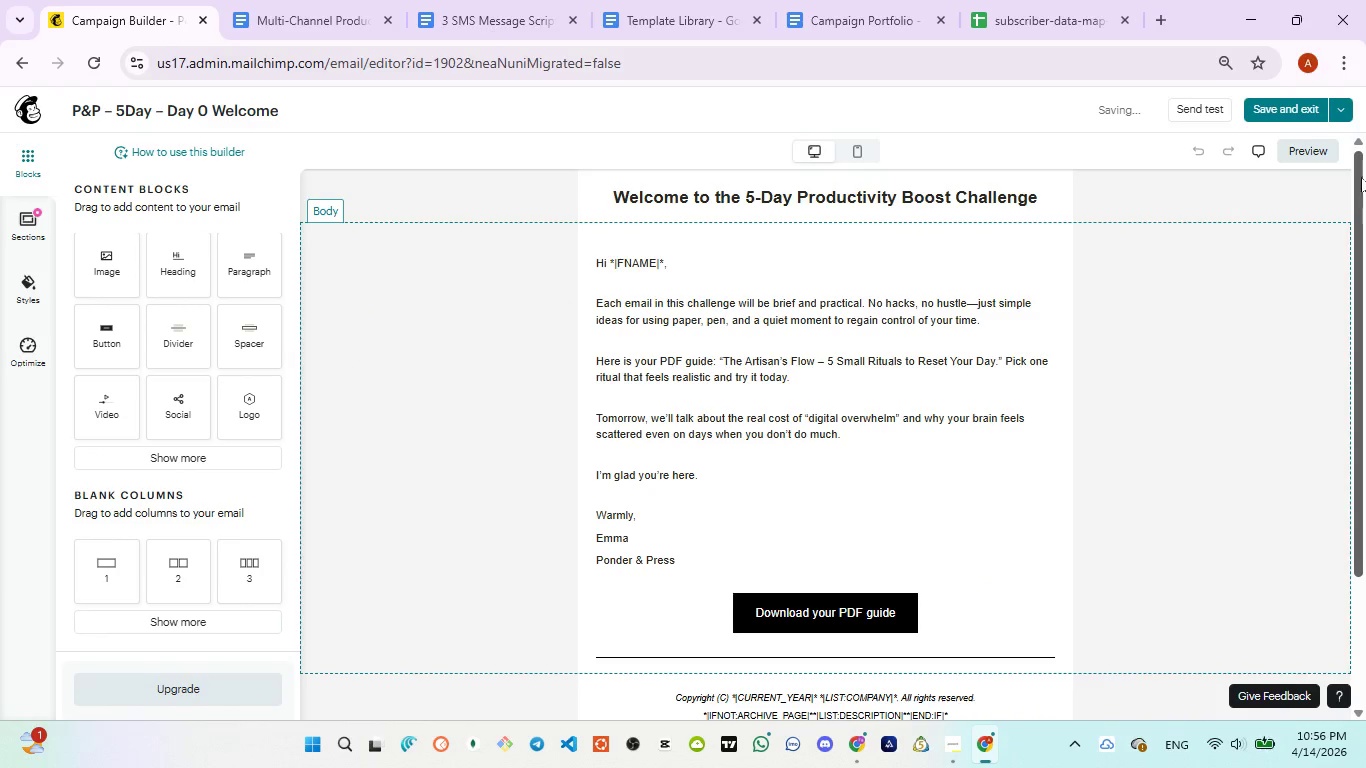 
left_click([1333, 112])
 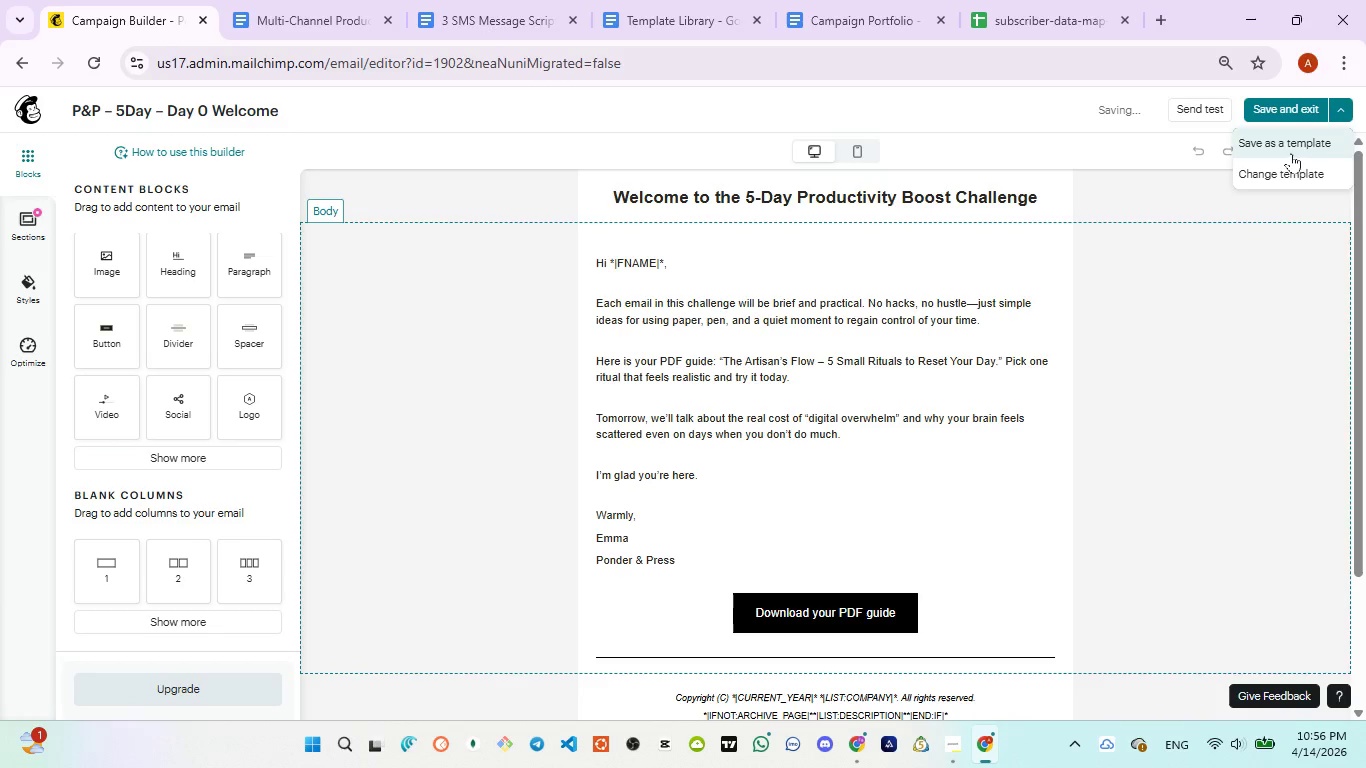 
left_click([1283, 144])
 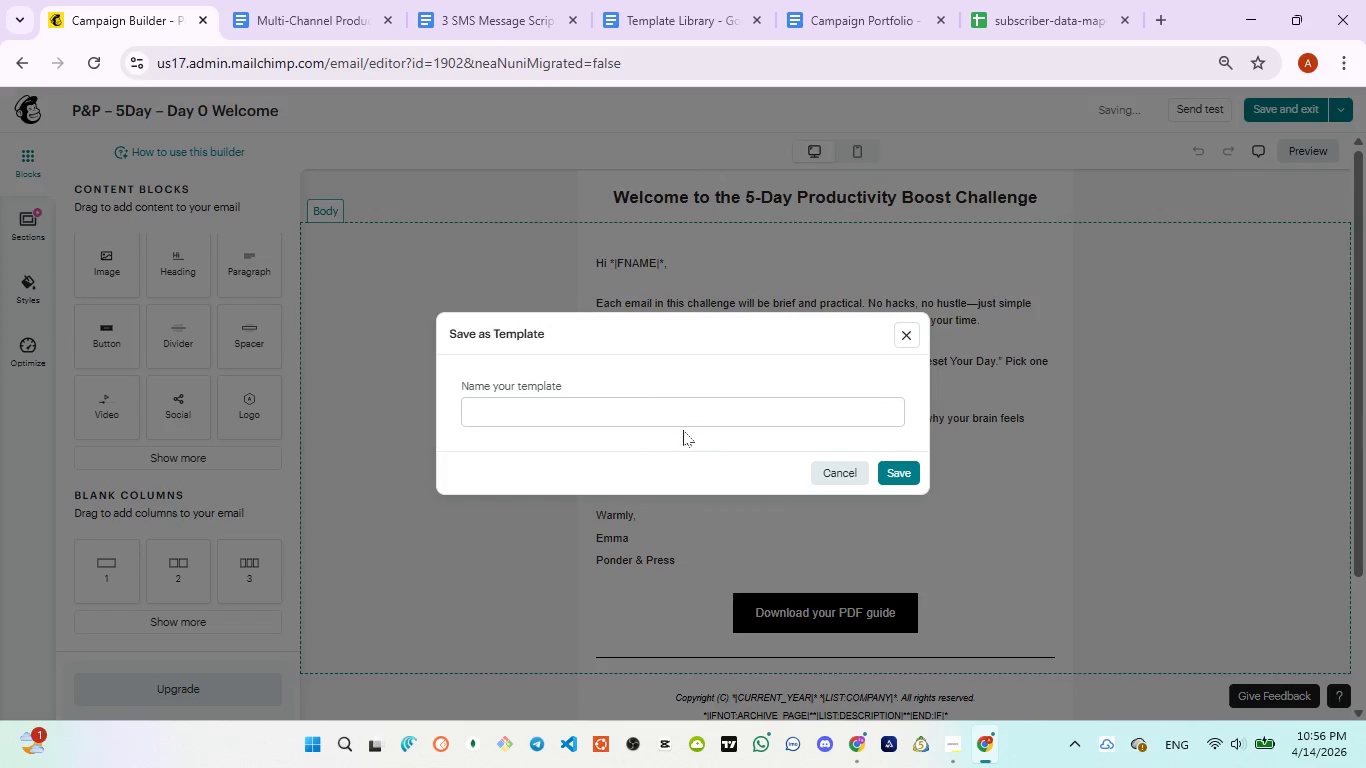 
left_click([666, 407])
 